 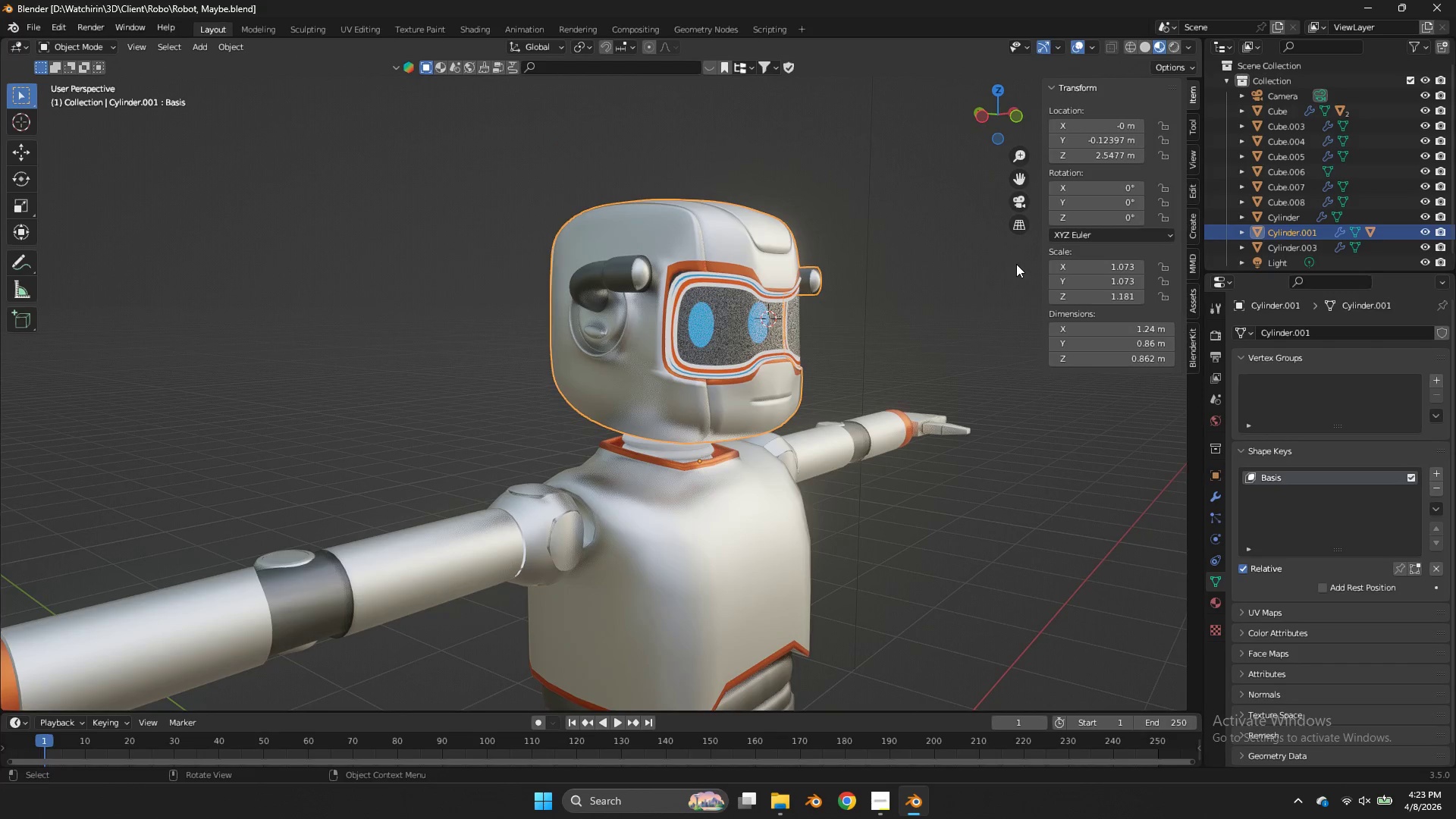 
left_click_drag(start_coordinate=[990, 121], to_coordinate=[864, 120])
 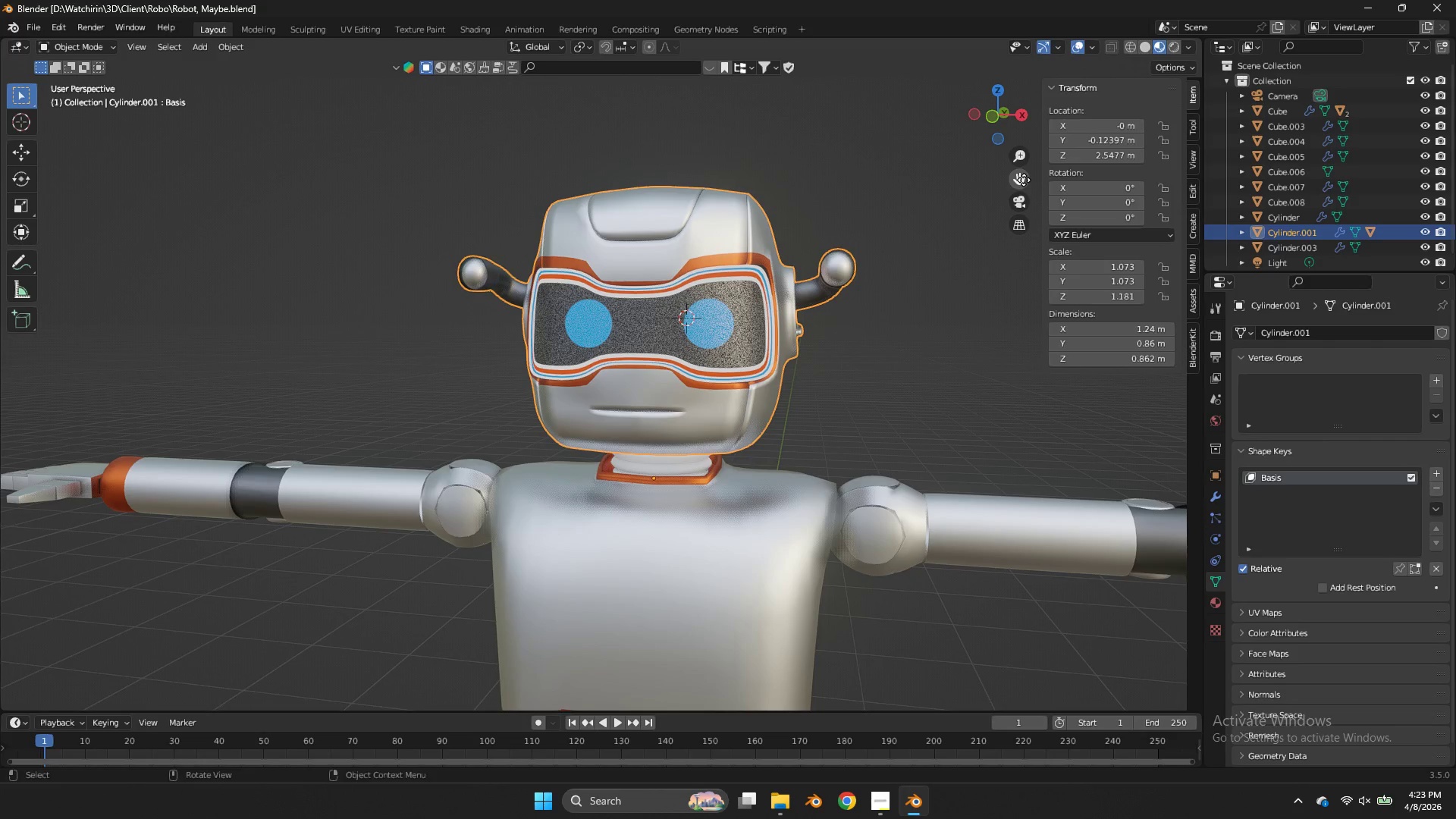 
left_click_drag(start_coordinate=[1022, 175], to_coordinate=[903, 125])
 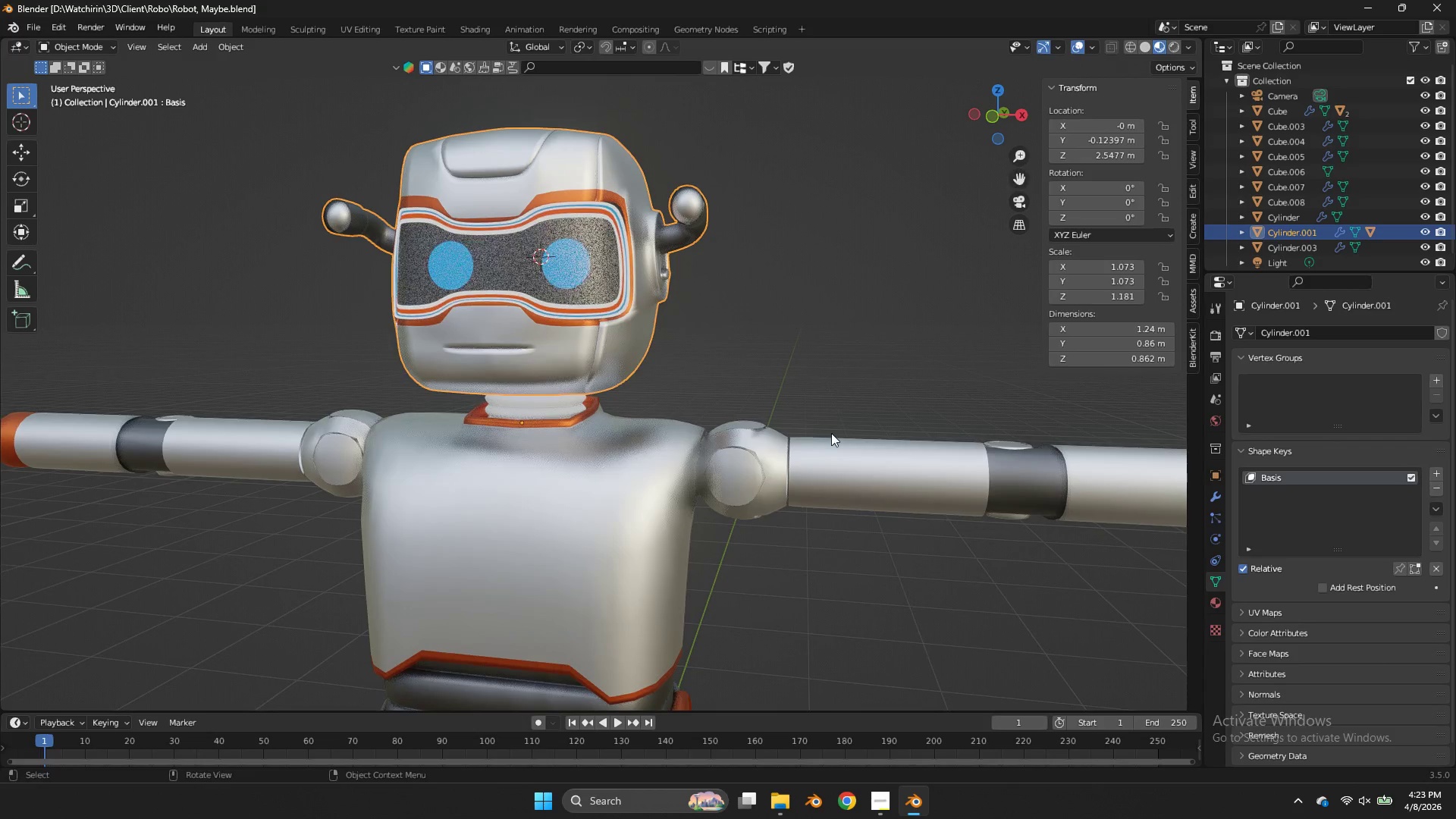 
left_click([831, 433])
 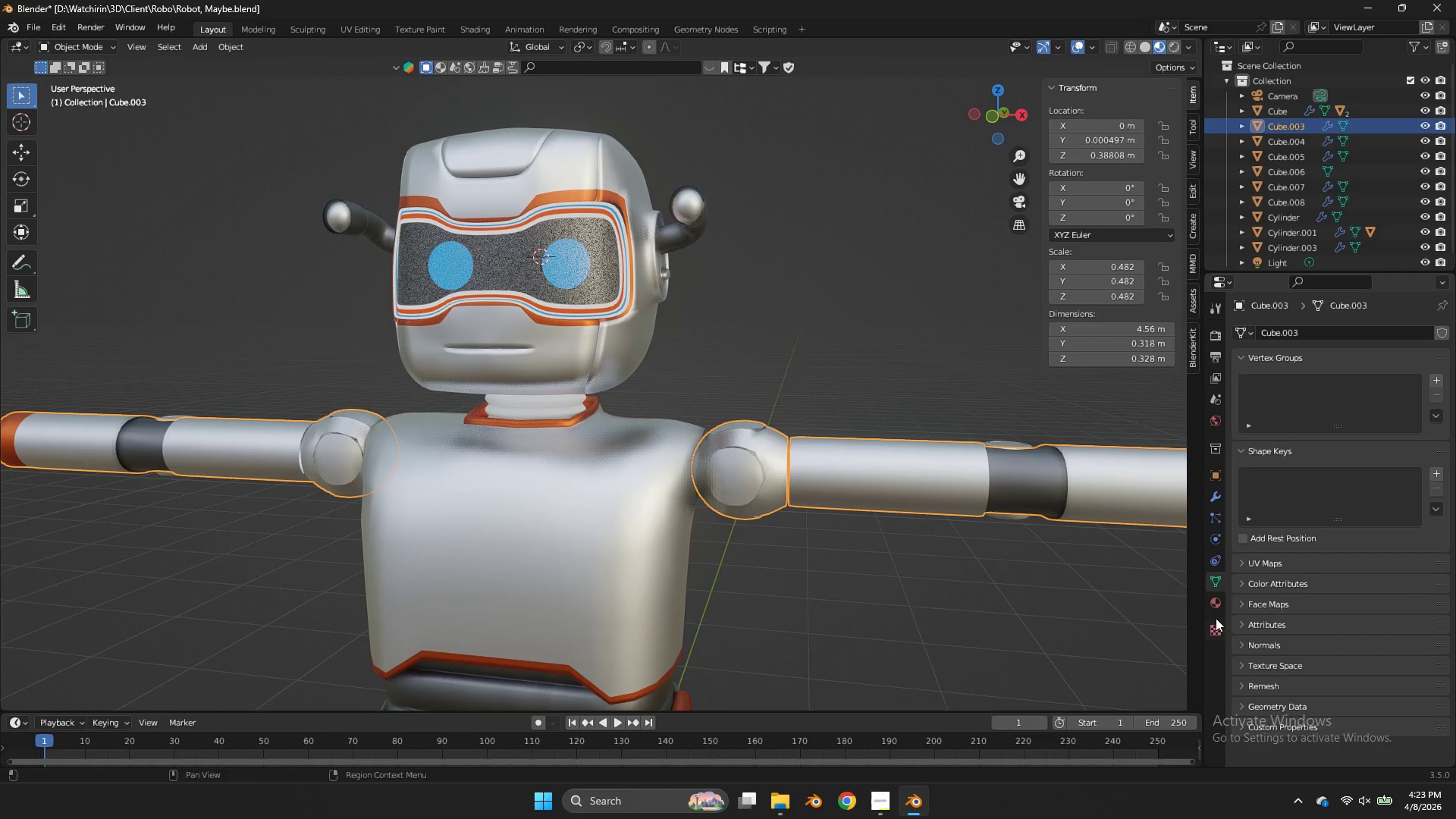 
left_click([1219, 611])
 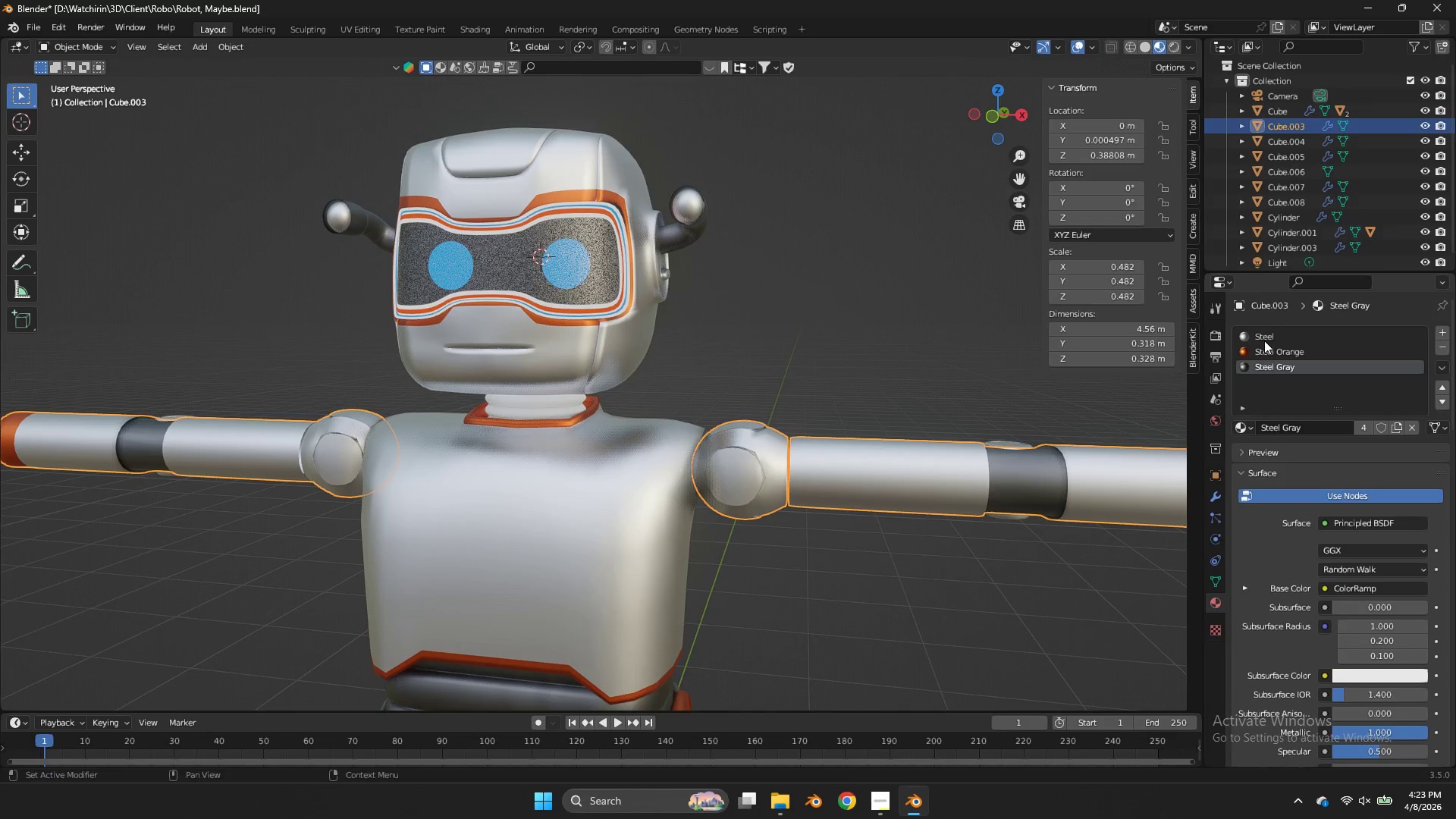 
left_click([1264, 334])
 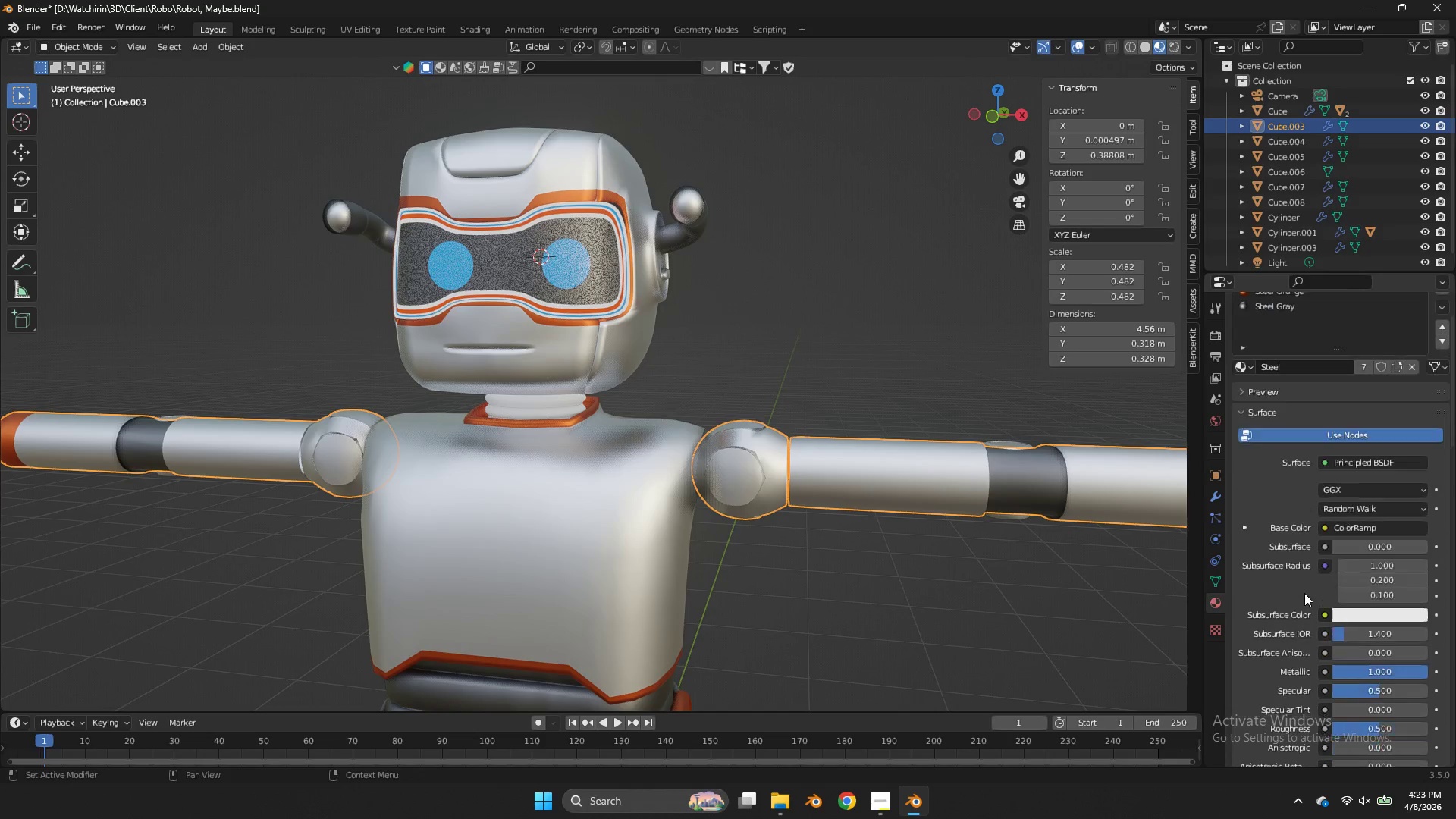 
scroll: coordinate [1316, 615], scroll_direction: down, amount: 4.0
 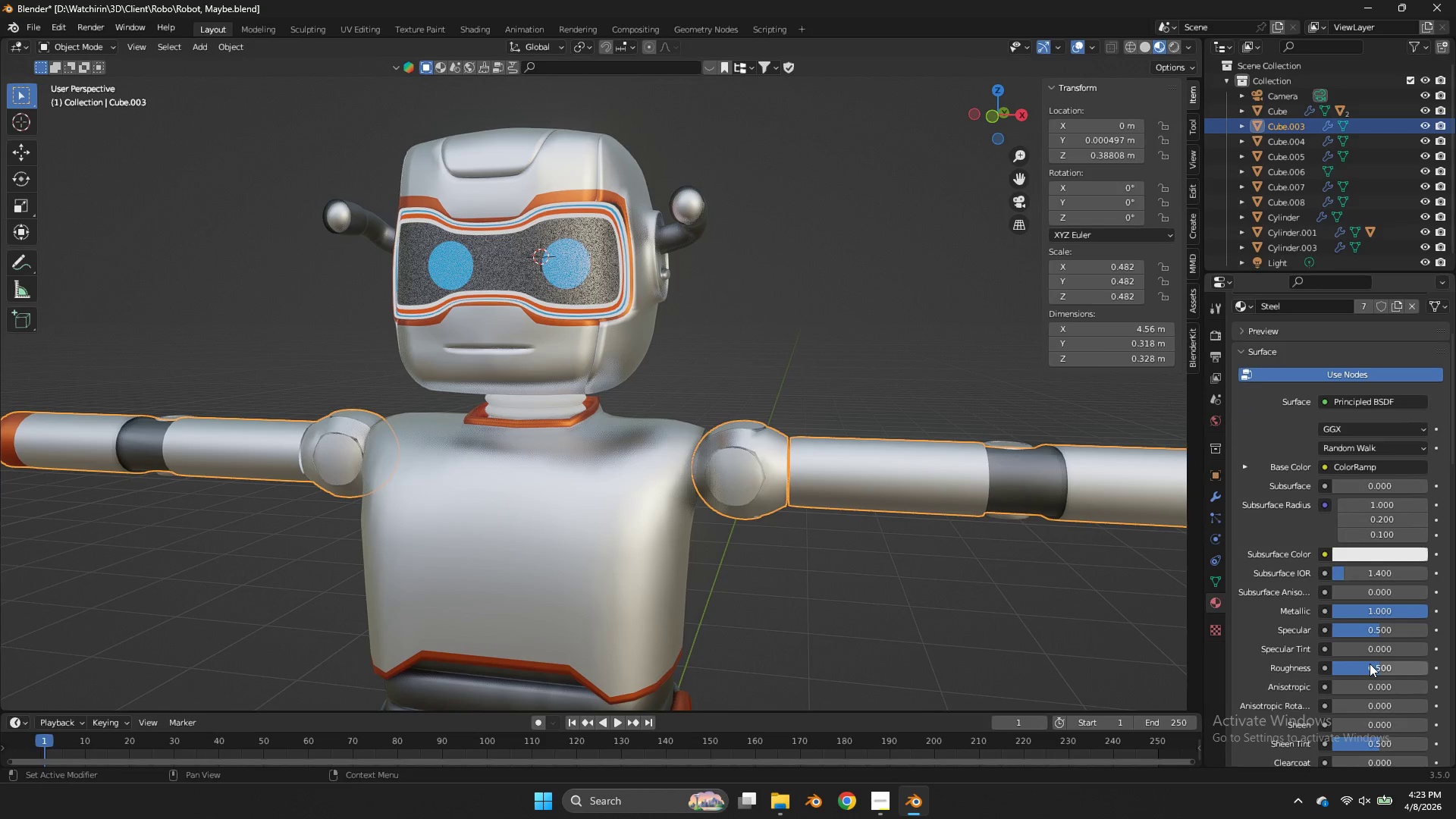 
left_click_drag(start_coordinate=[1370, 664], to_coordinate=[648, 466])
 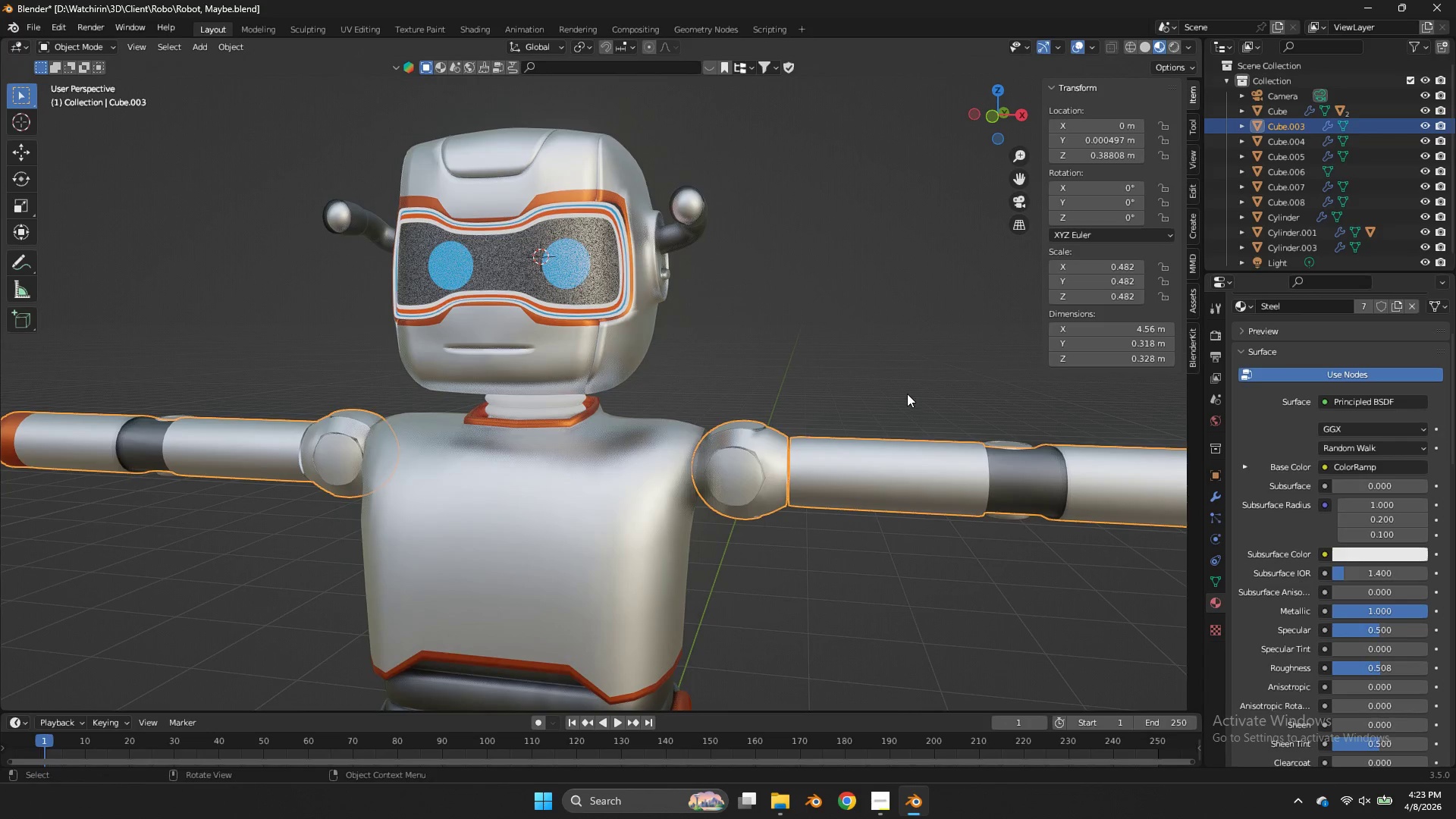 
left_click([907, 394])
 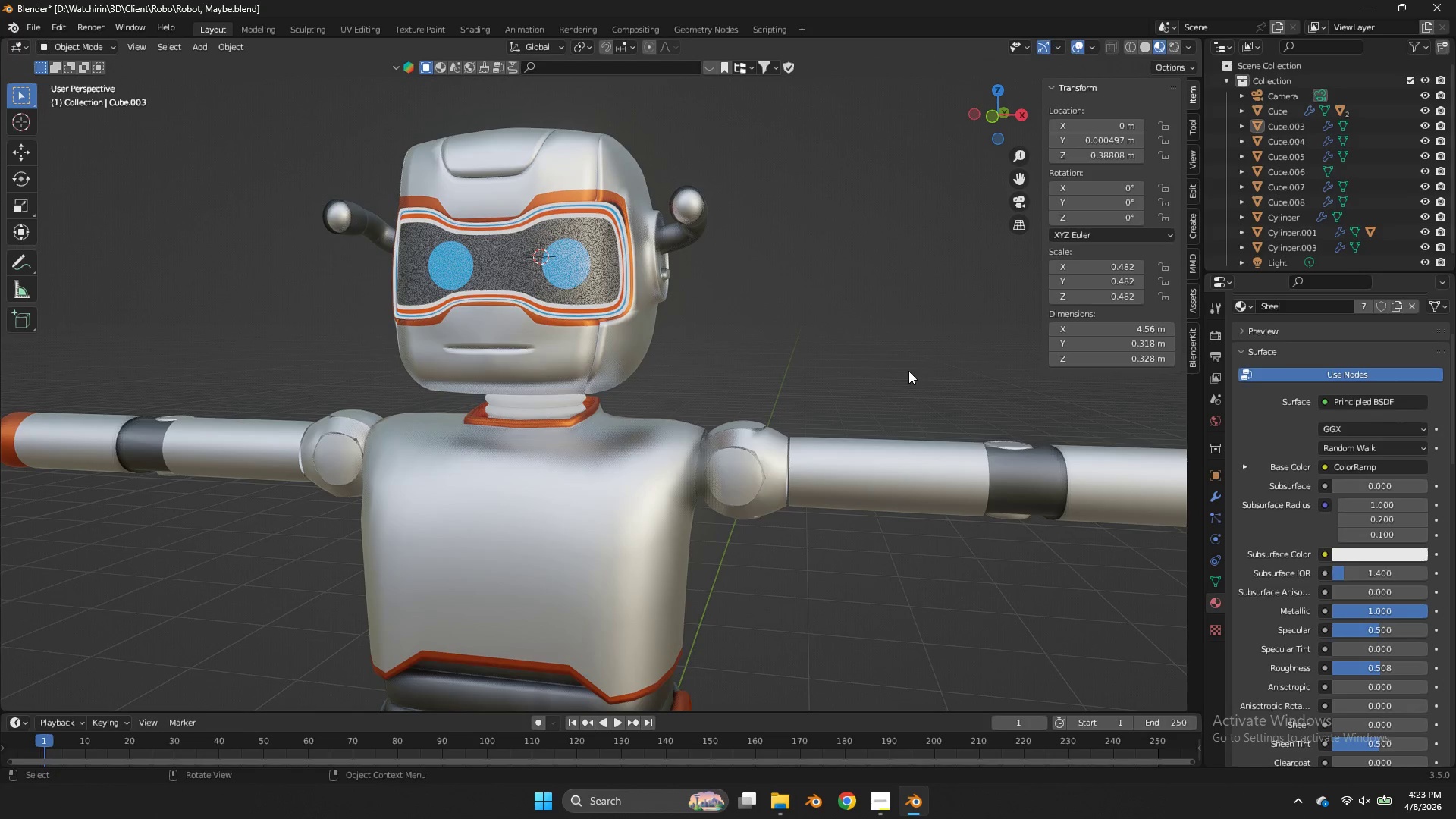 
key(Control+ControlLeft)
 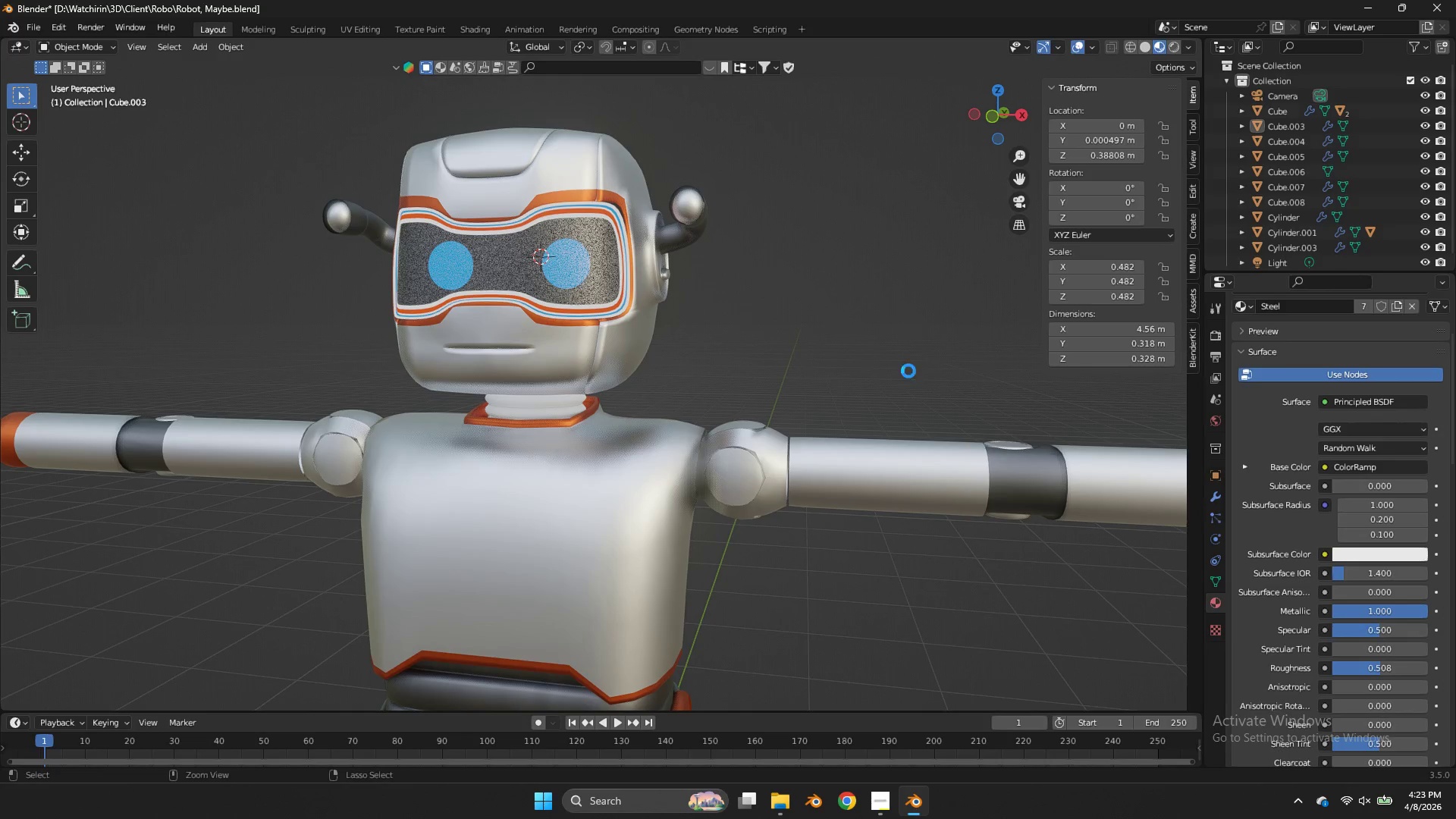 
key(Control+S)
 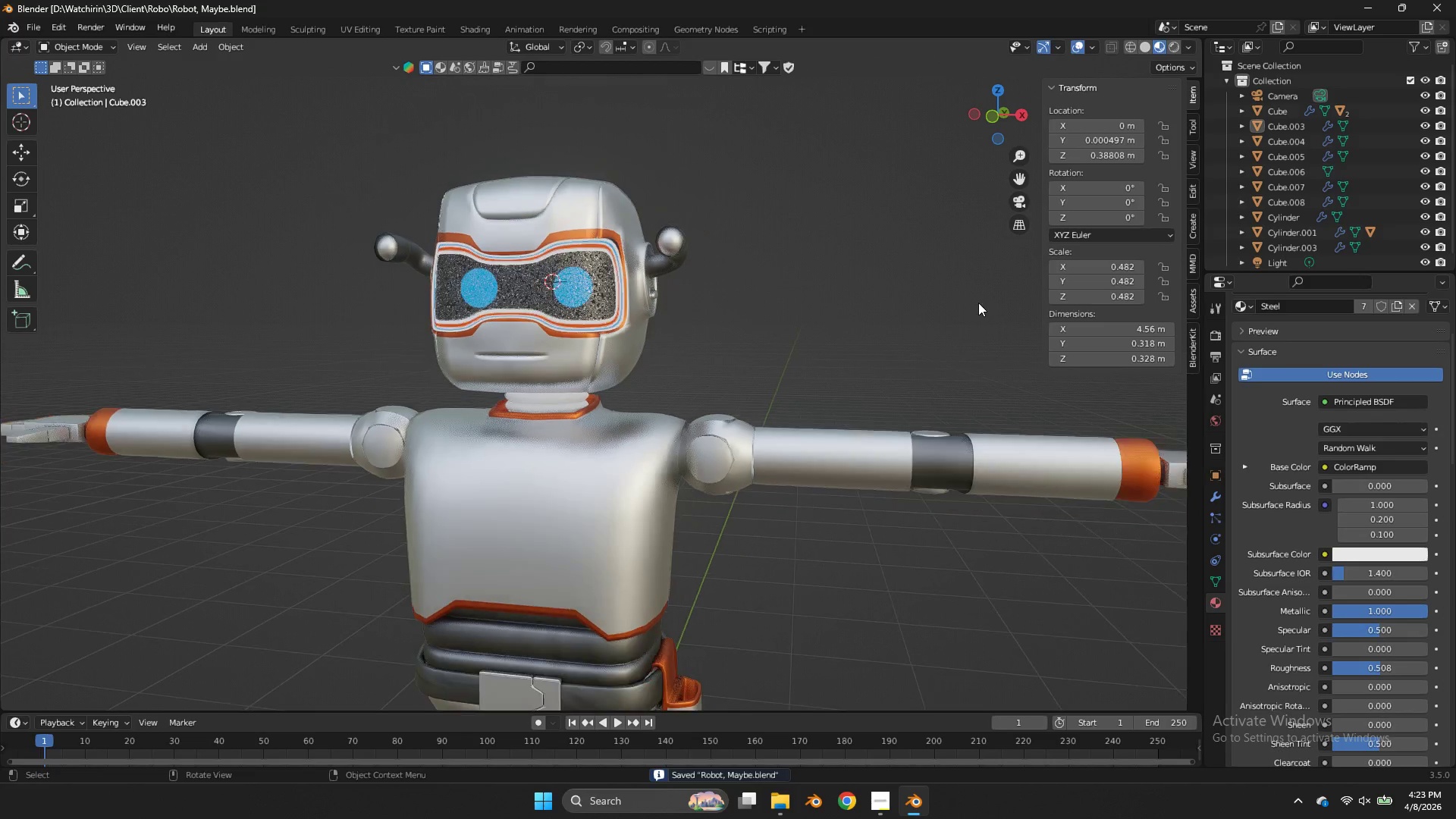 
scroll: coordinate [978, 303], scroll_direction: down, amount: 3.0
 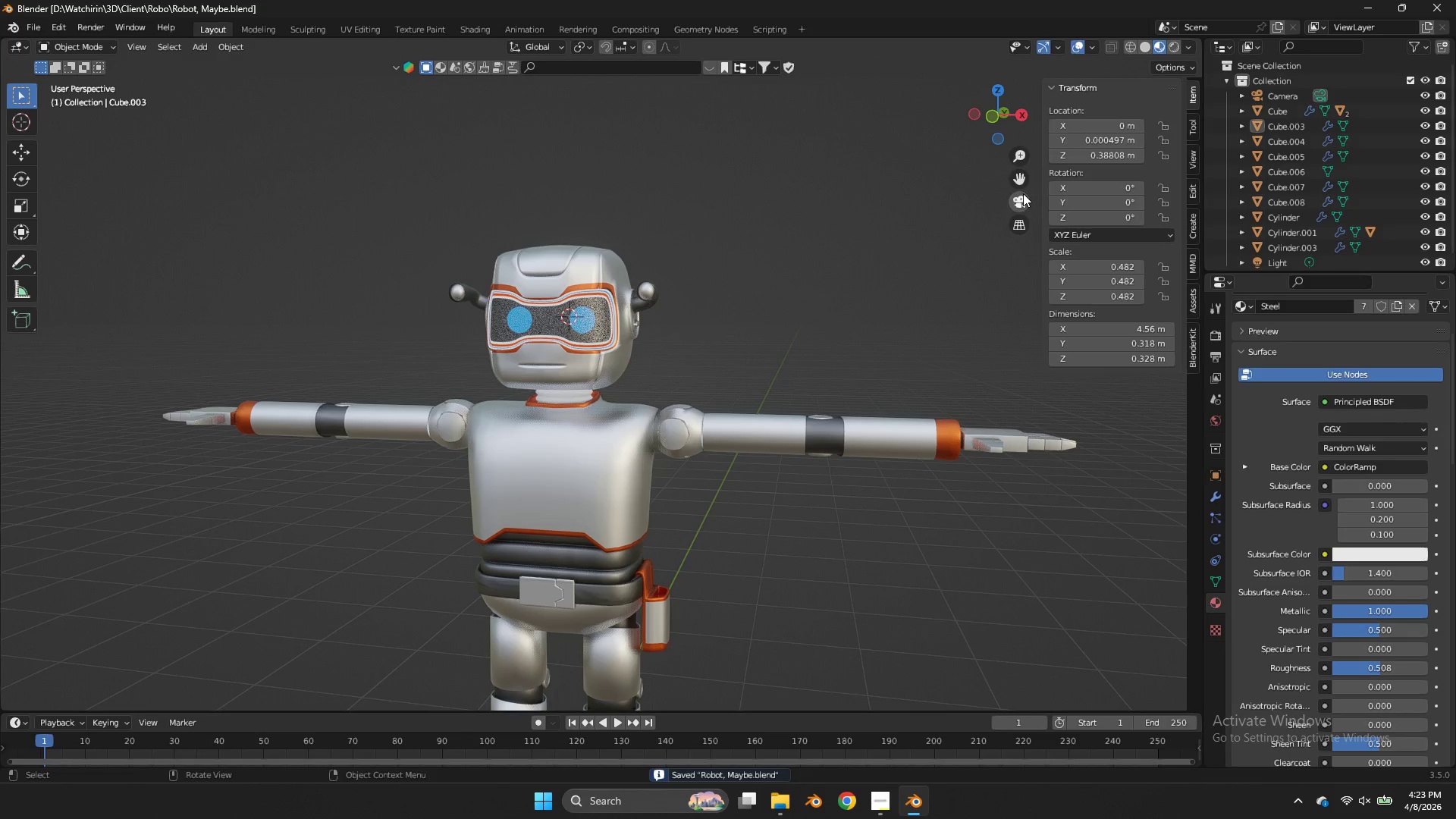 
left_click_drag(start_coordinate=[1017, 180], to_coordinate=[1003, 585])
 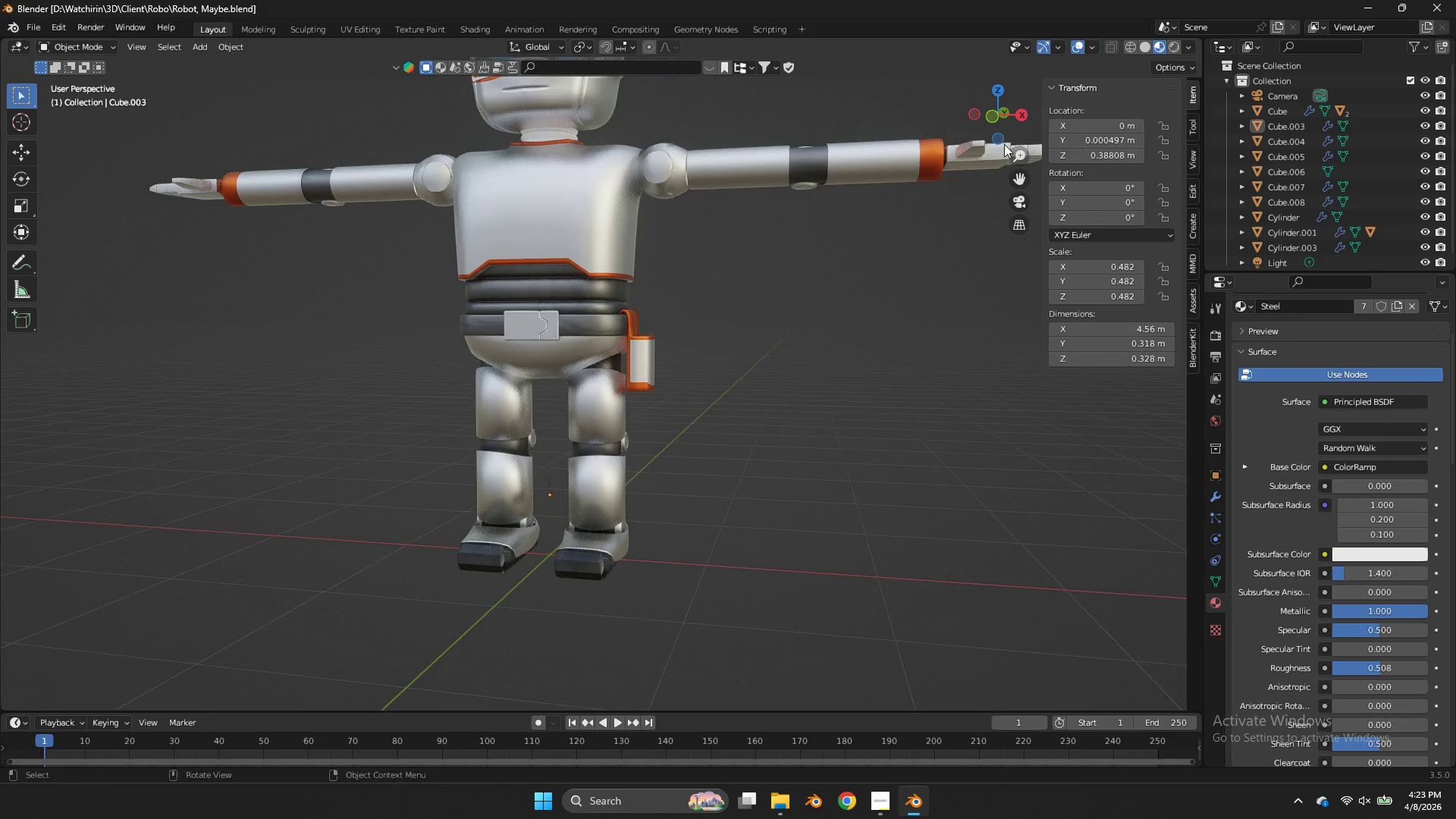 
left_click_drag(start_coordinate=[1005, 145], to_coordinate=[927, 124])
 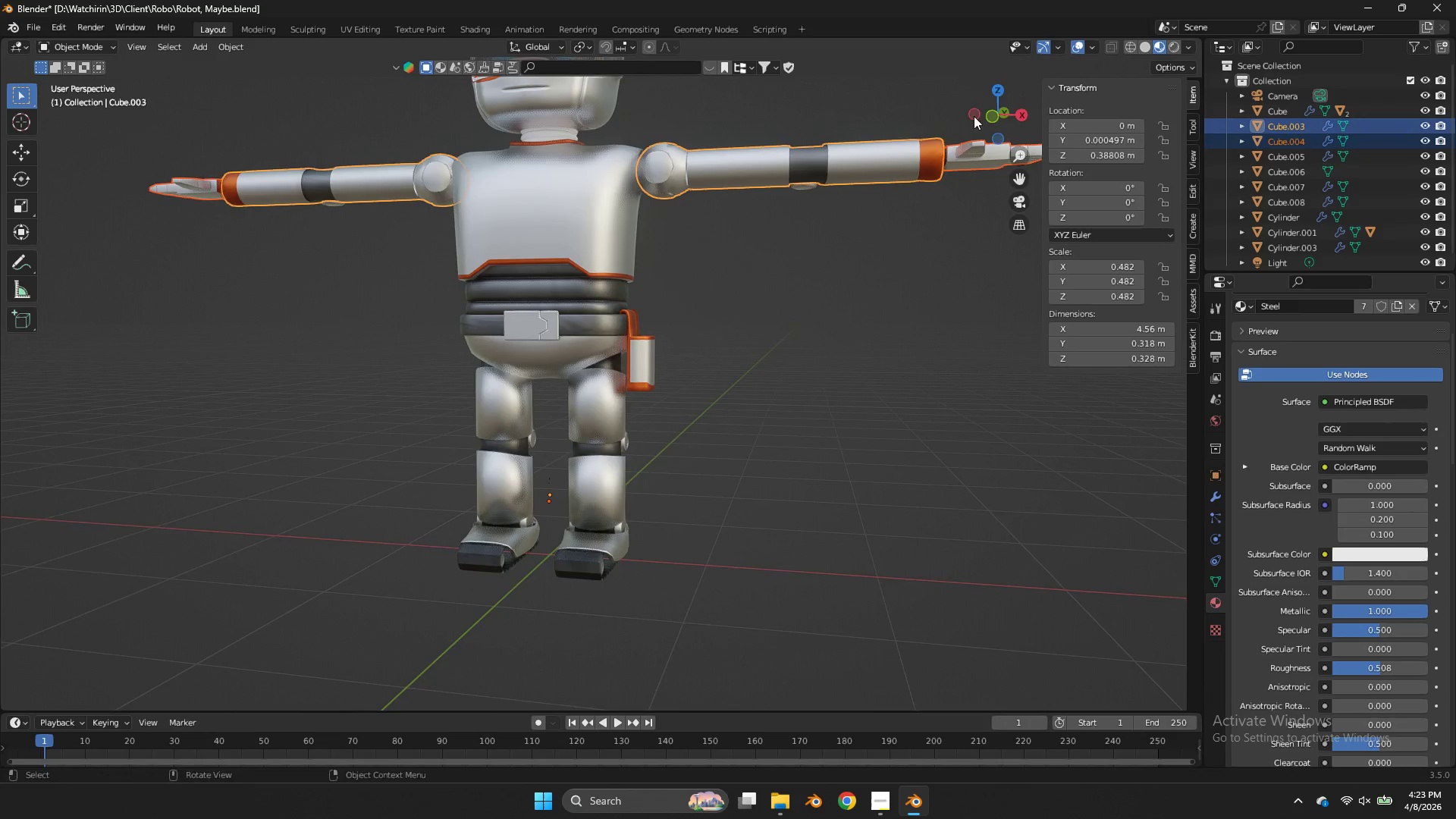 
left_click_drag(start_coordinate=[975, 116], to_coordinate=[965, 210])
 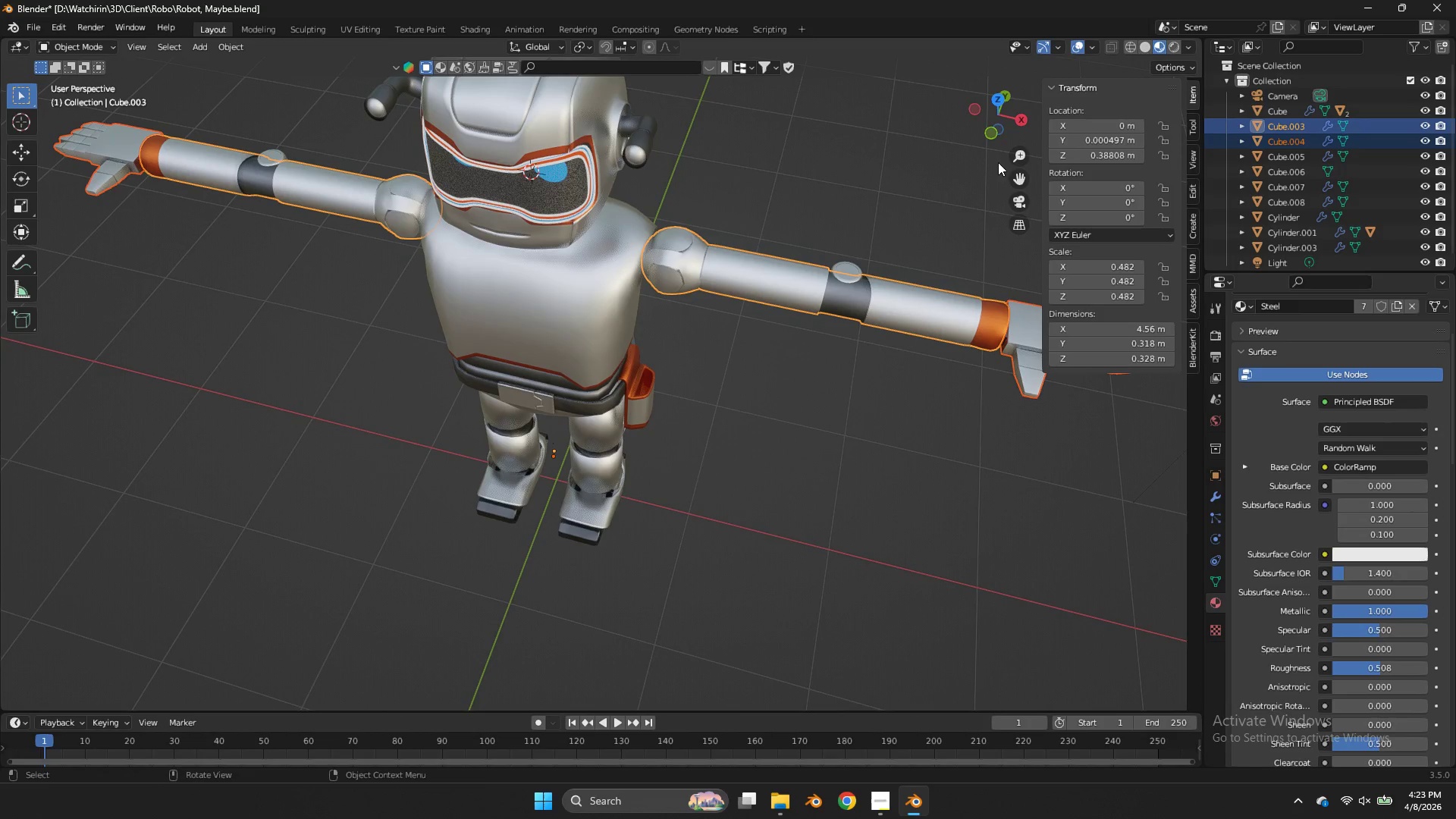 
left_click_drag(start_coordinate=[1015, 174], to_coordinate=[974, 194])
 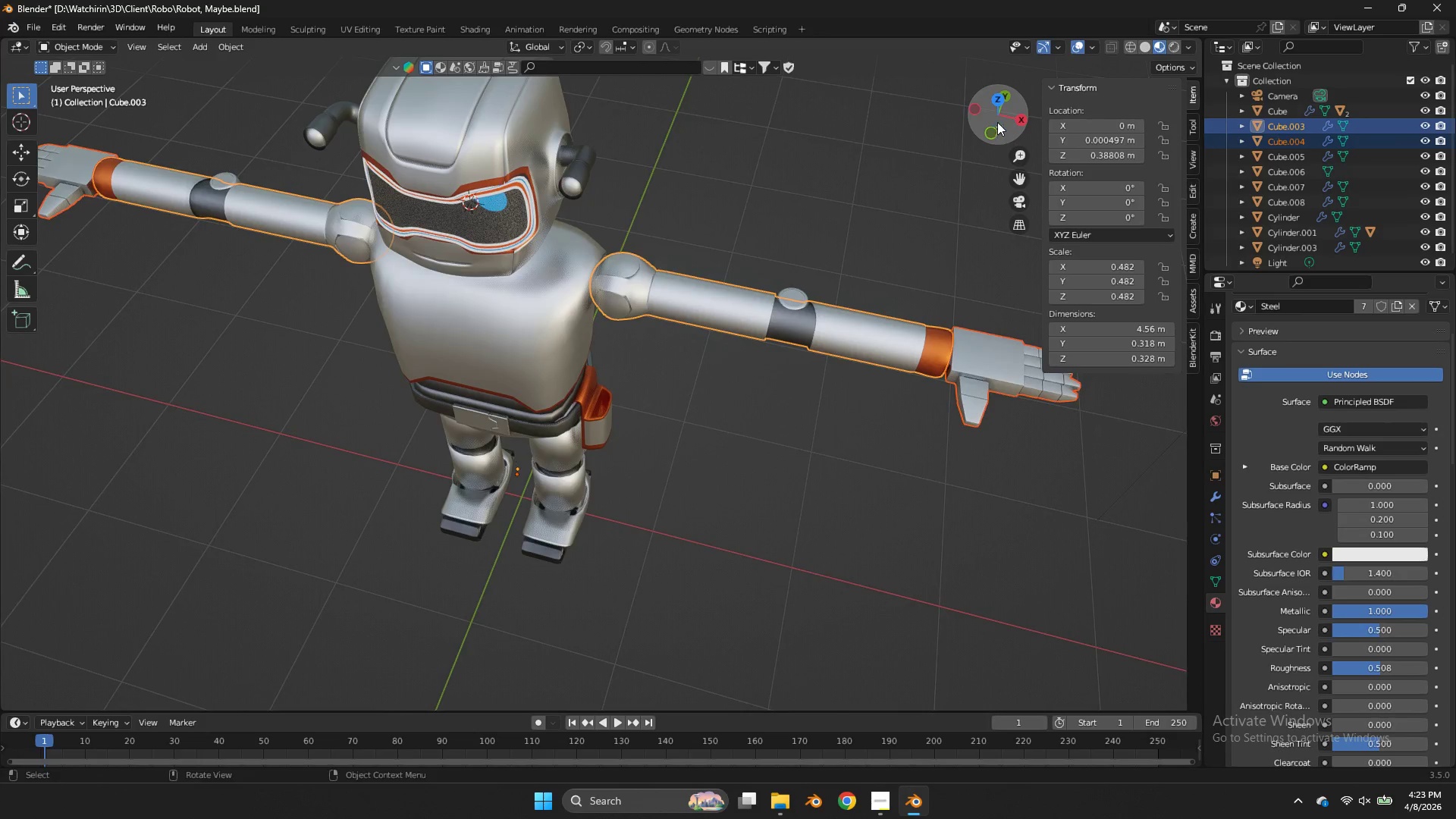 
left_click_drag(start_coordinate=[997, 123], to_coordinate=[1021, 88])
 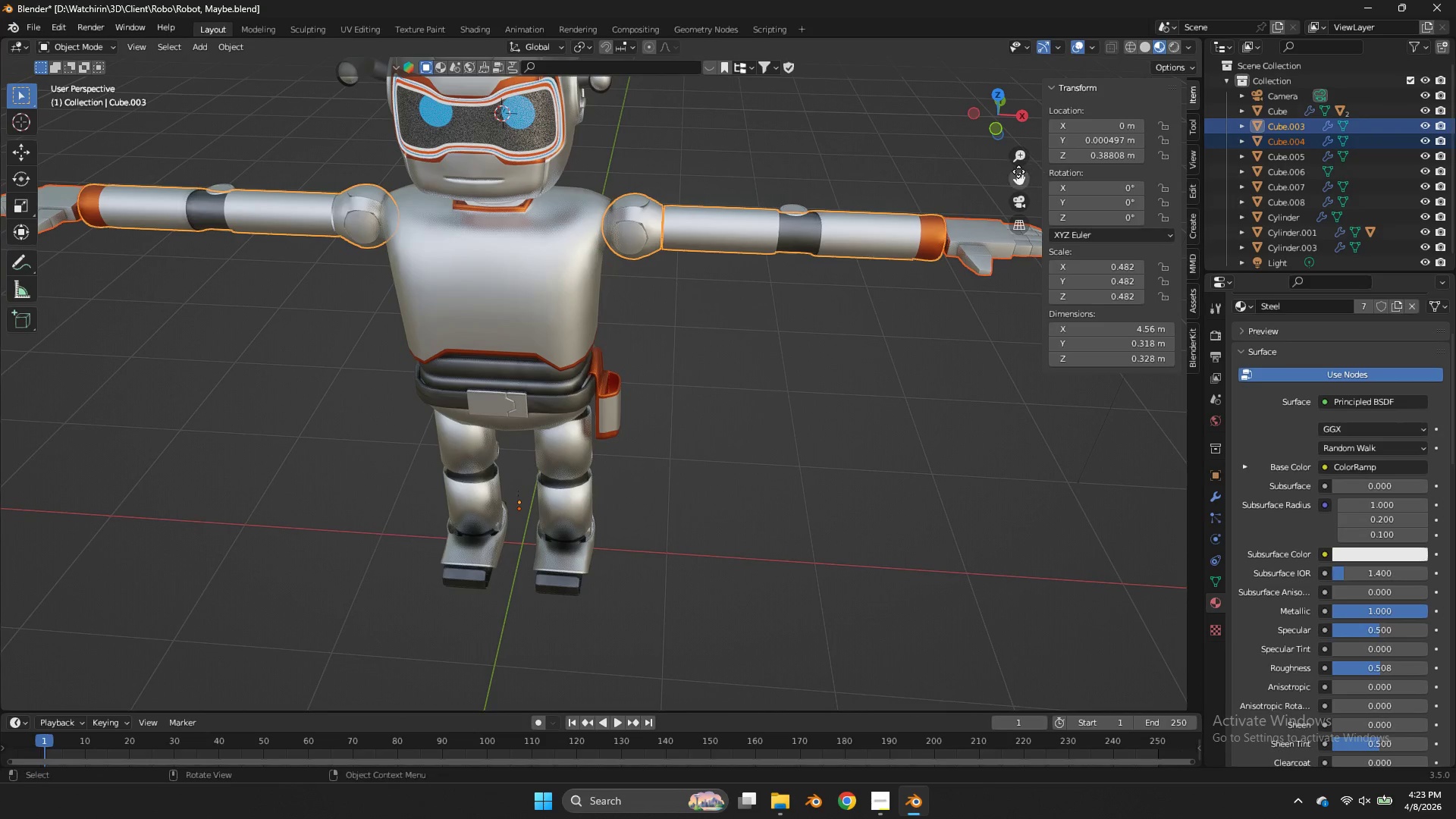 
left_click_drag(start_coordinate=[1018, 171], to_coordinate=[1057, 331])
 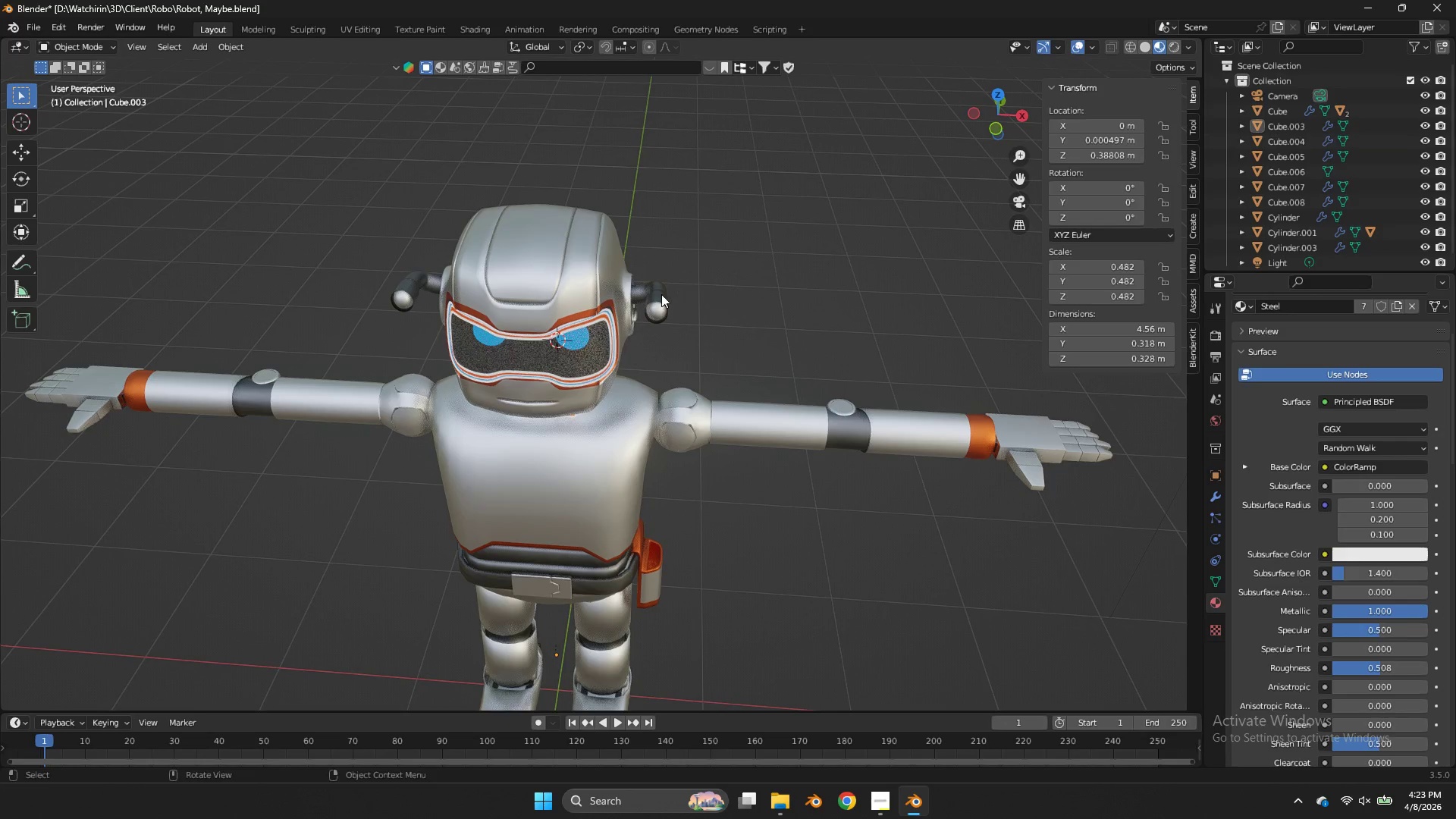 
double_click([661, 294])
 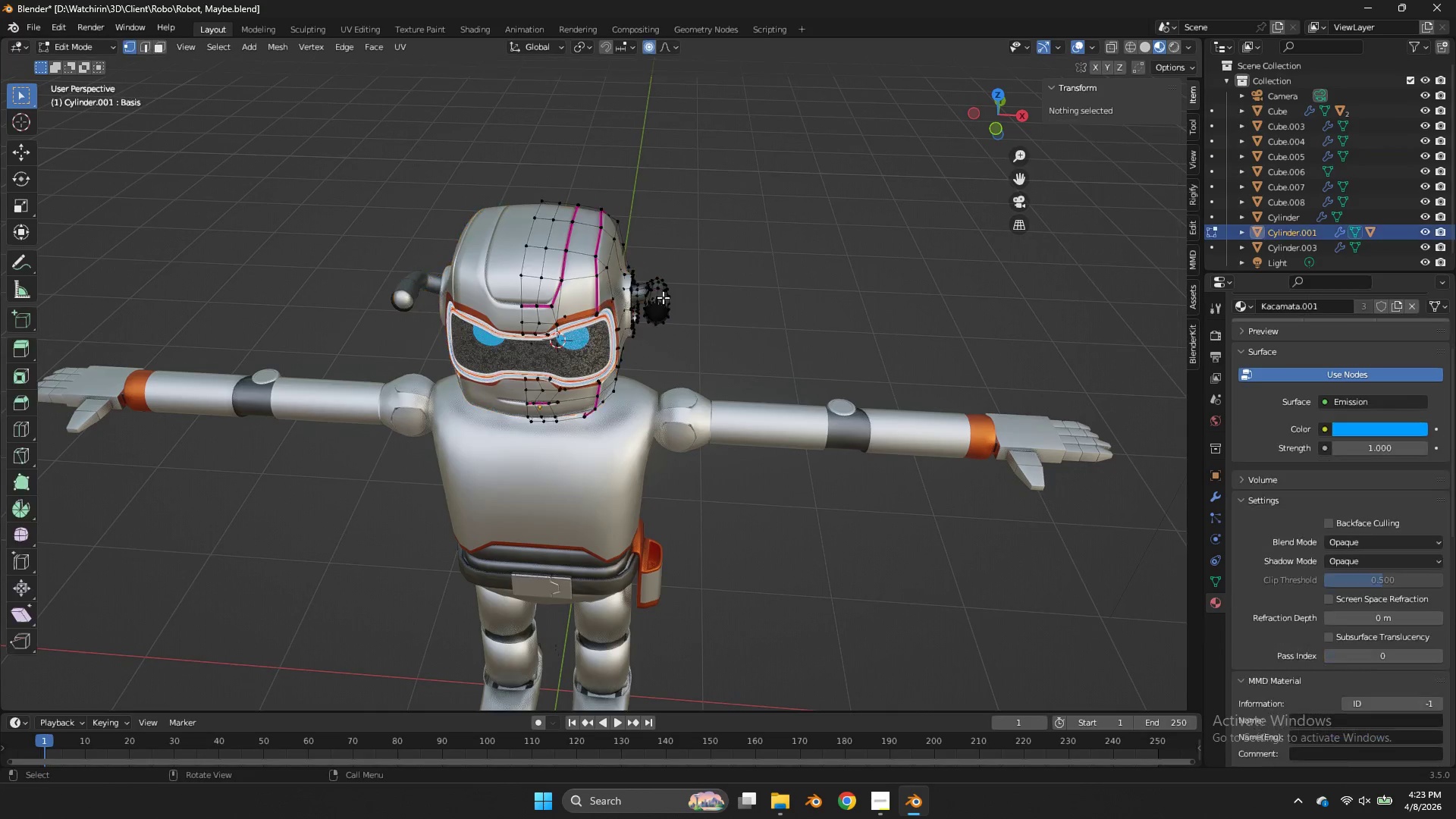 
key(Tab)
 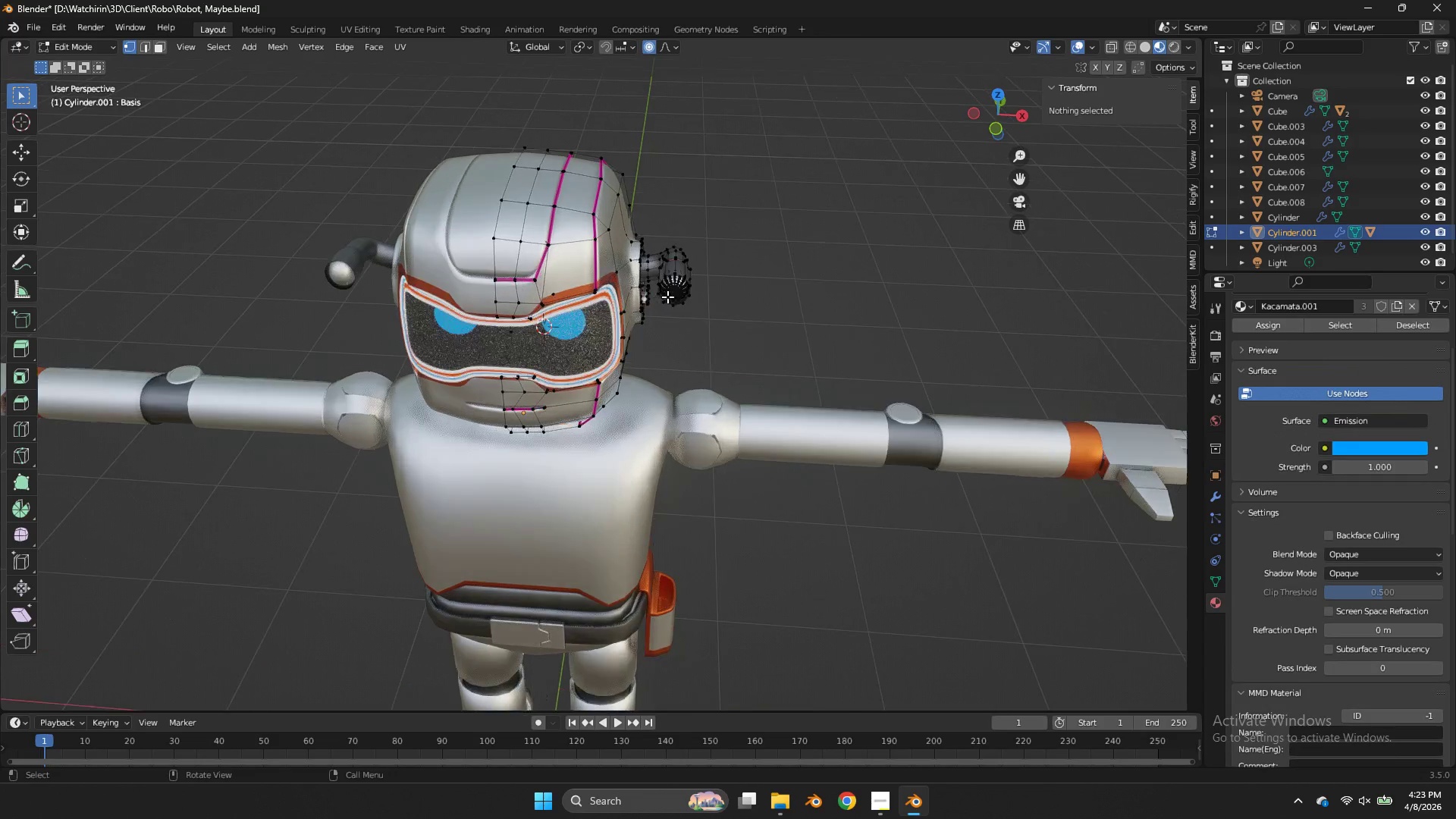 
left_click([745, 197])
 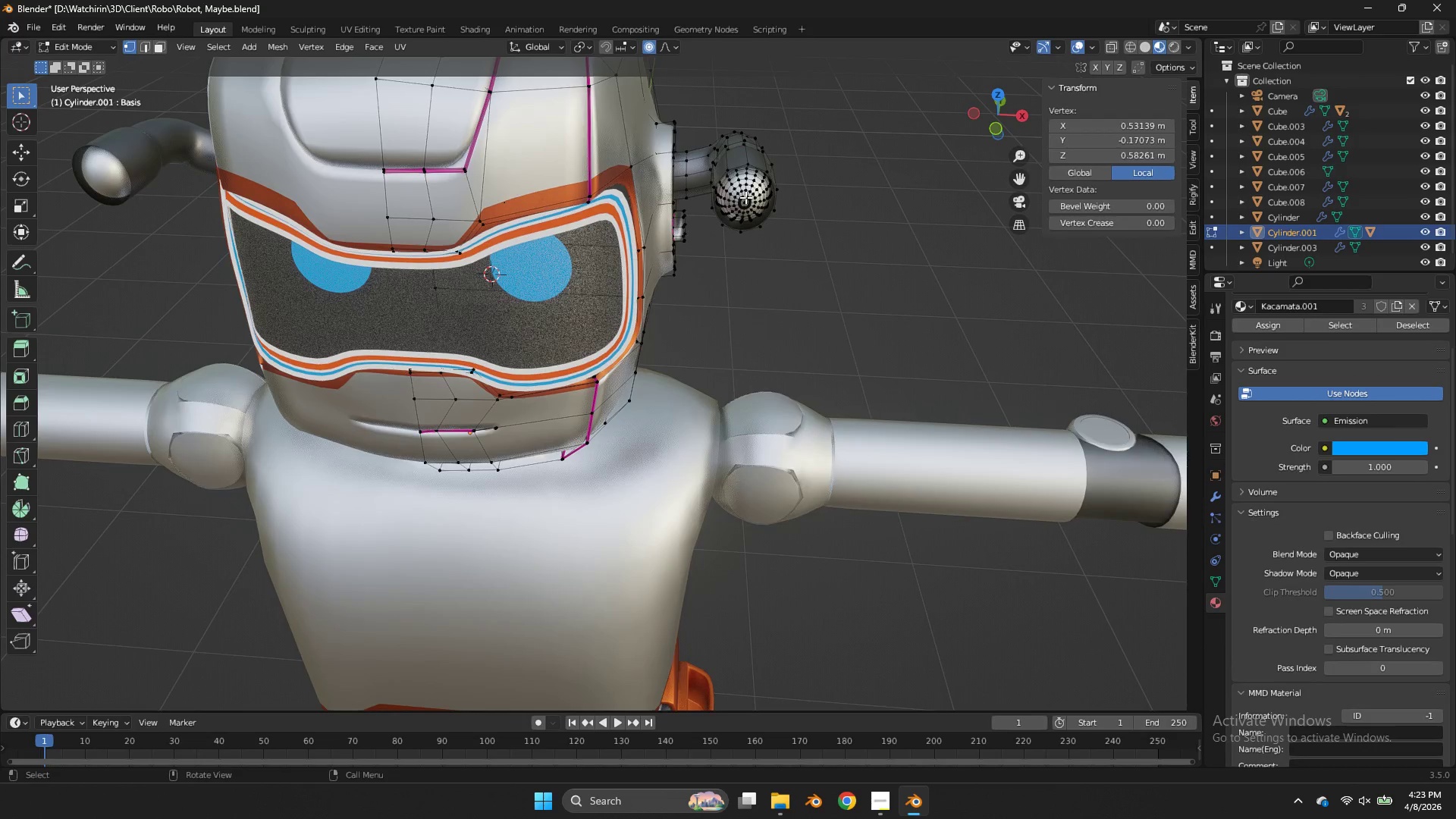 
scroll: coordinate [667, 293], scroll_direction: up, amount: 3.0
 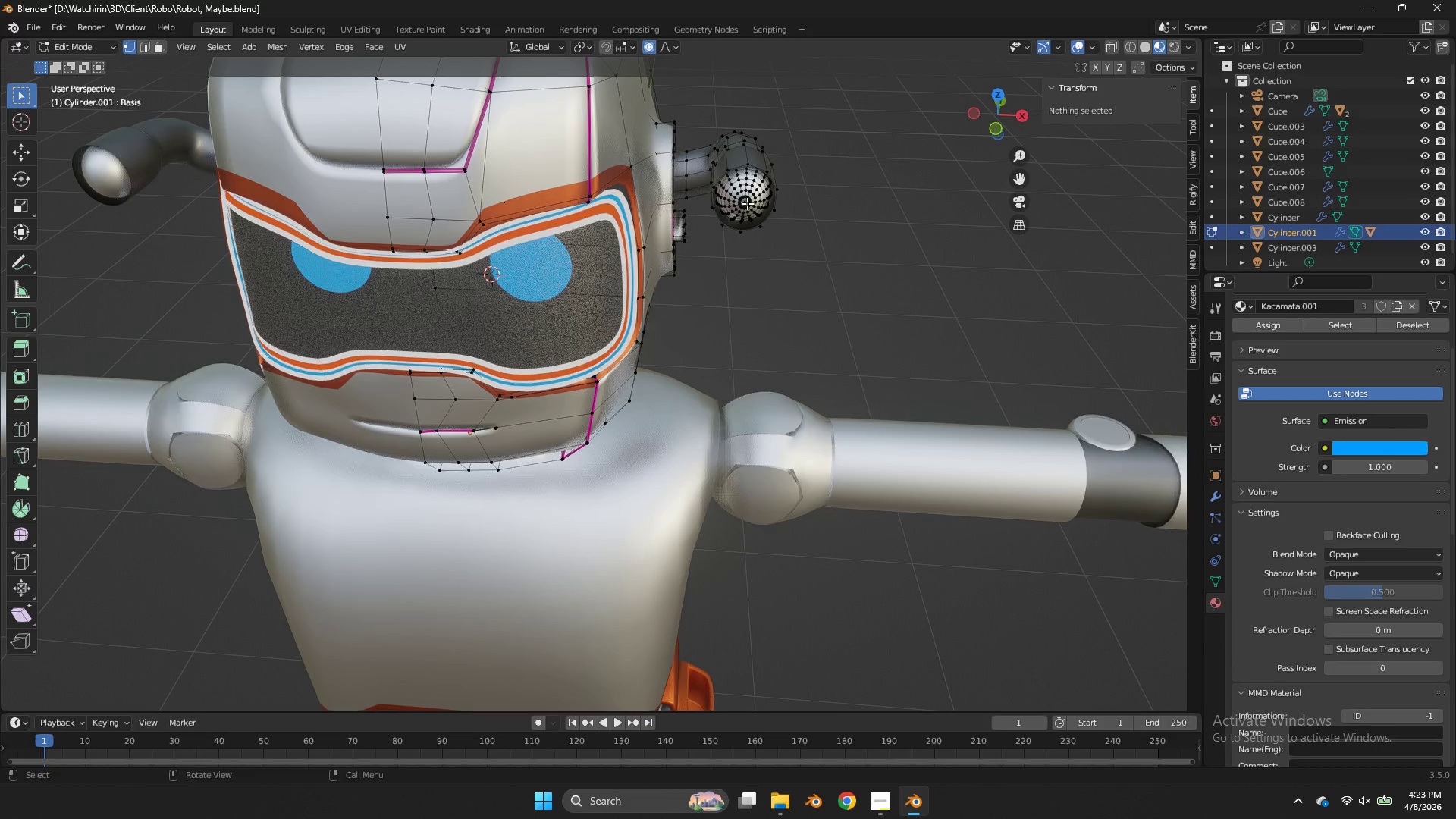 
key(L)
 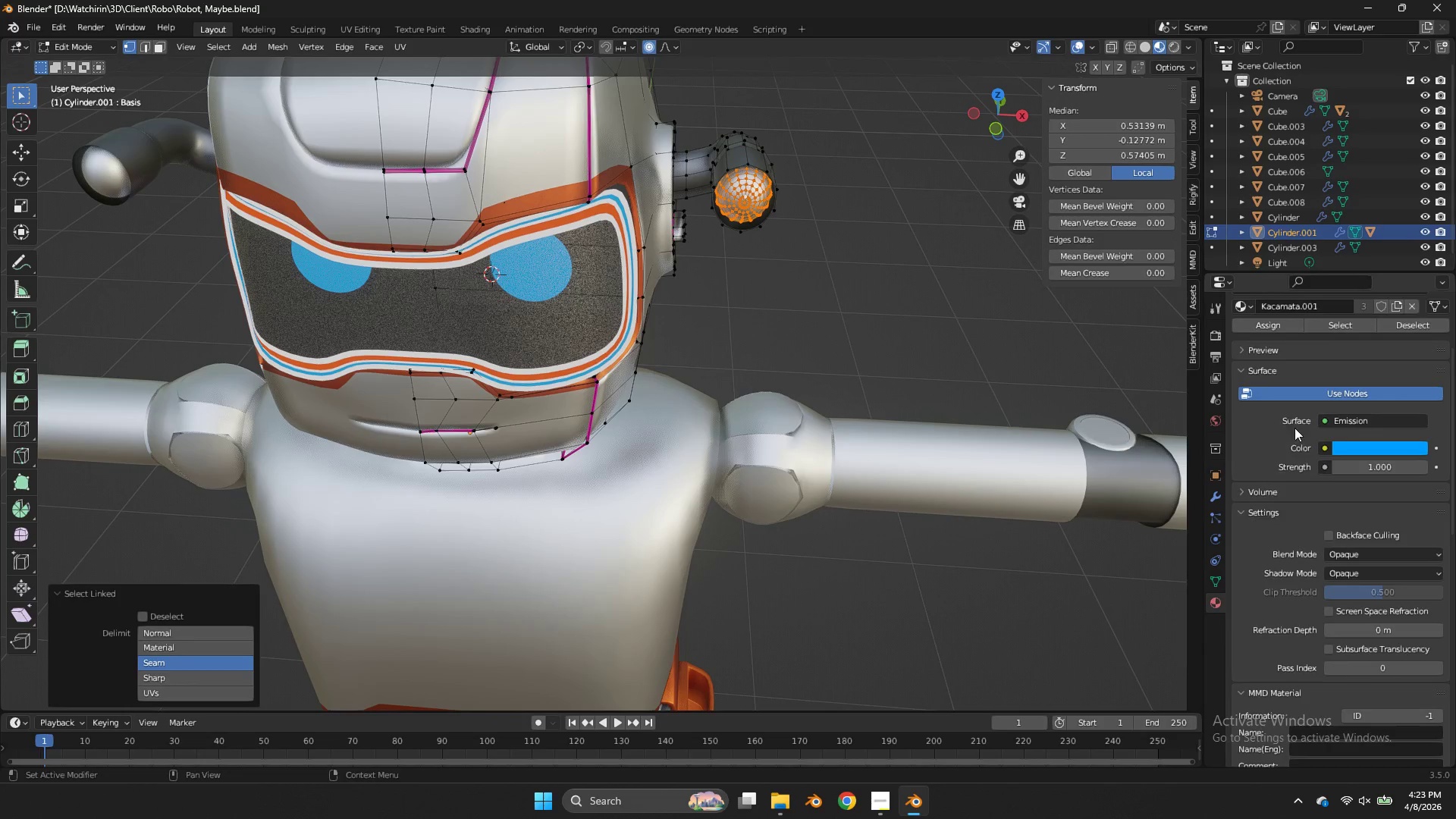 
scroll: coordinate [1295, 410], scroll_direction: up, amount: 5.0
 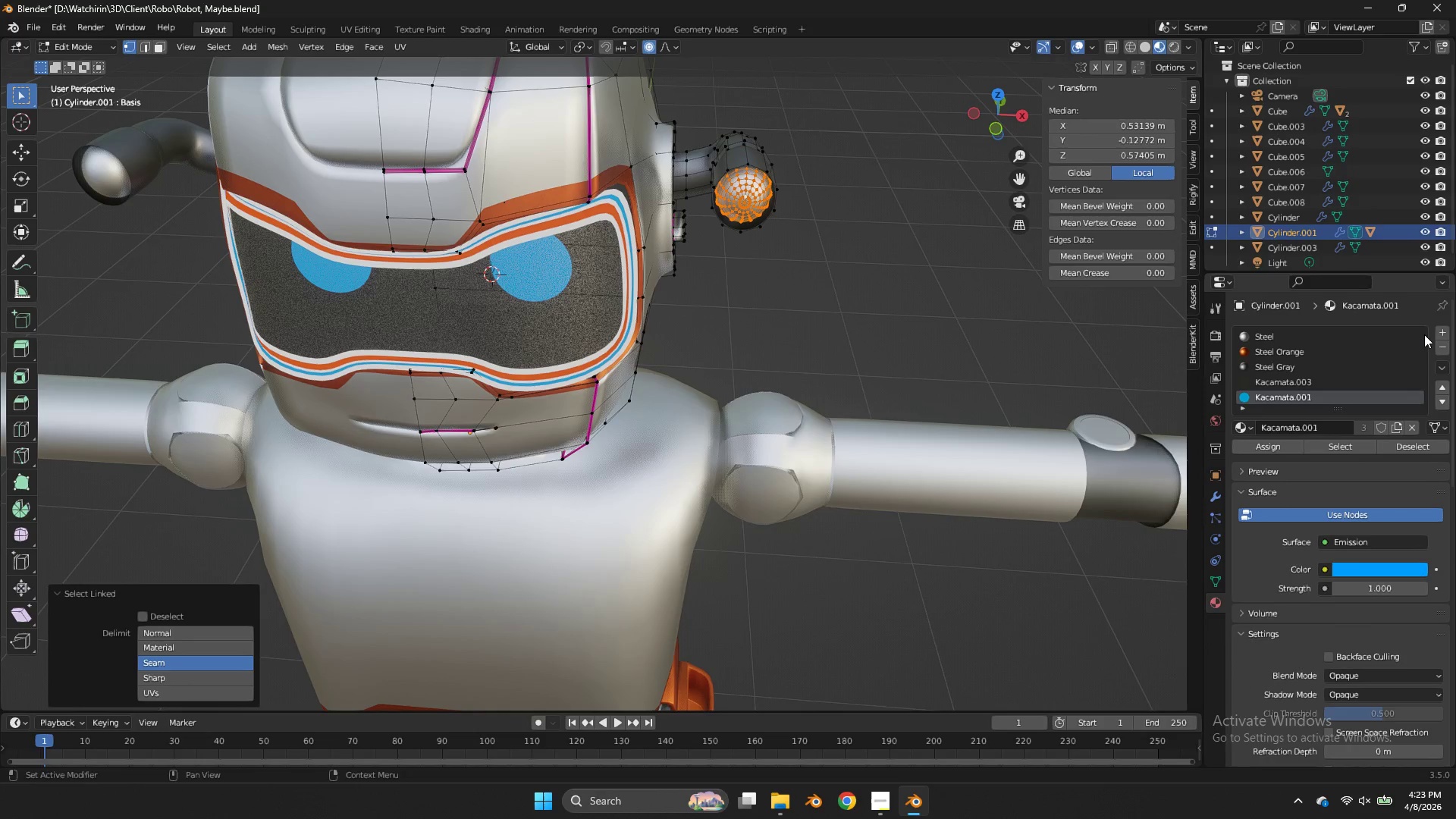 
left_click([1439, 332])
 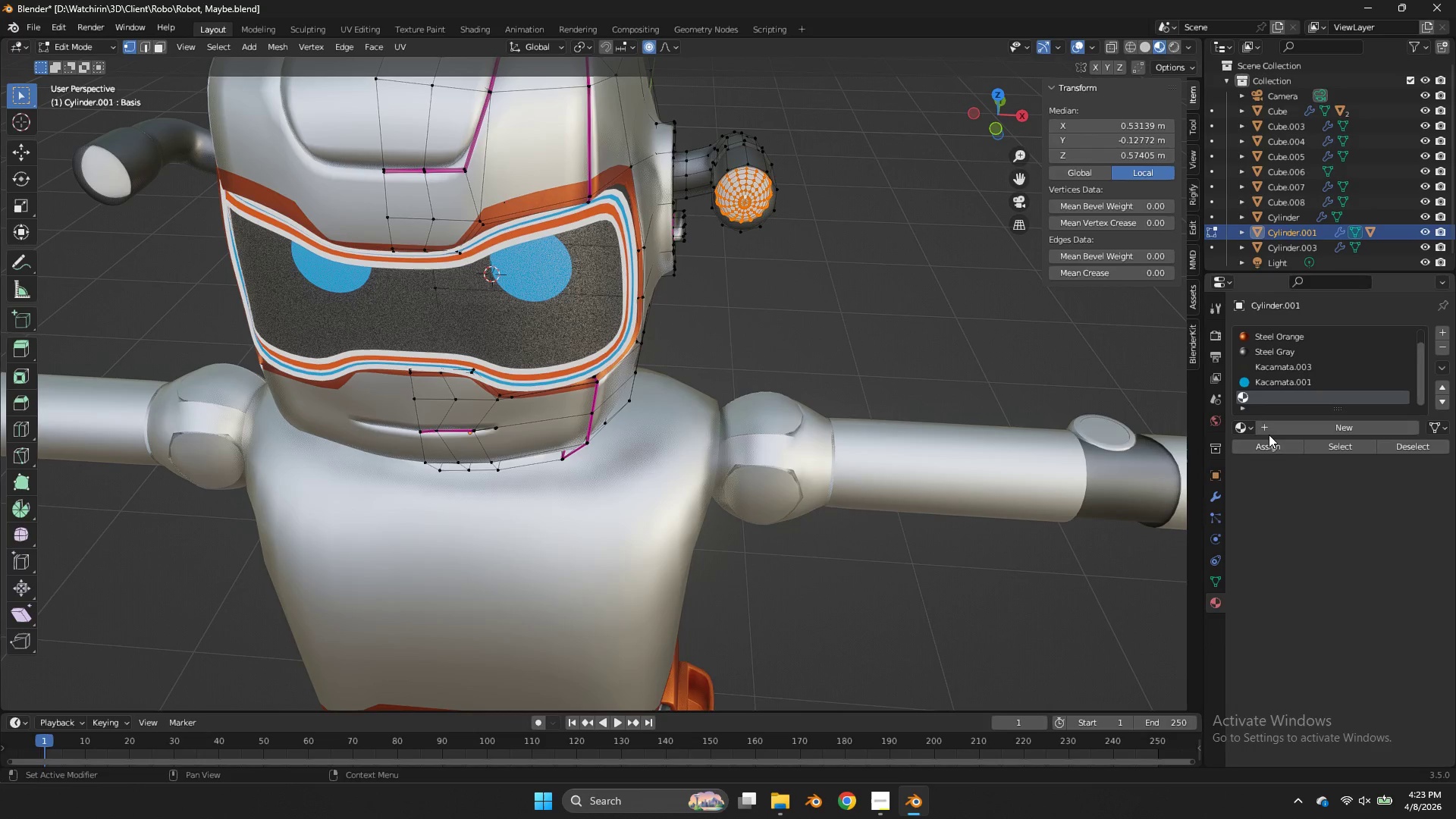 
left_click([1246, 430])
 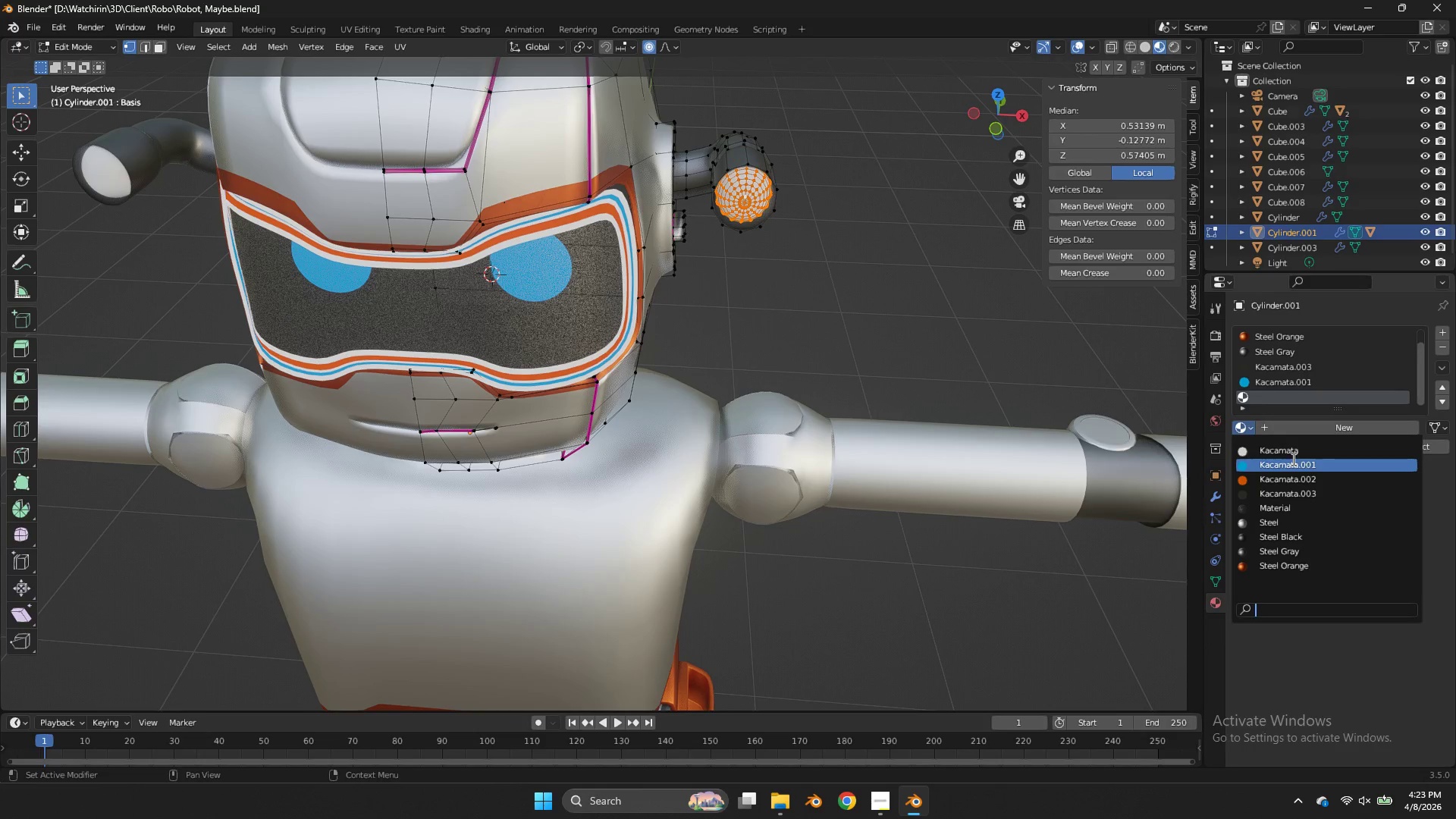 
left_click([1291, 453])
 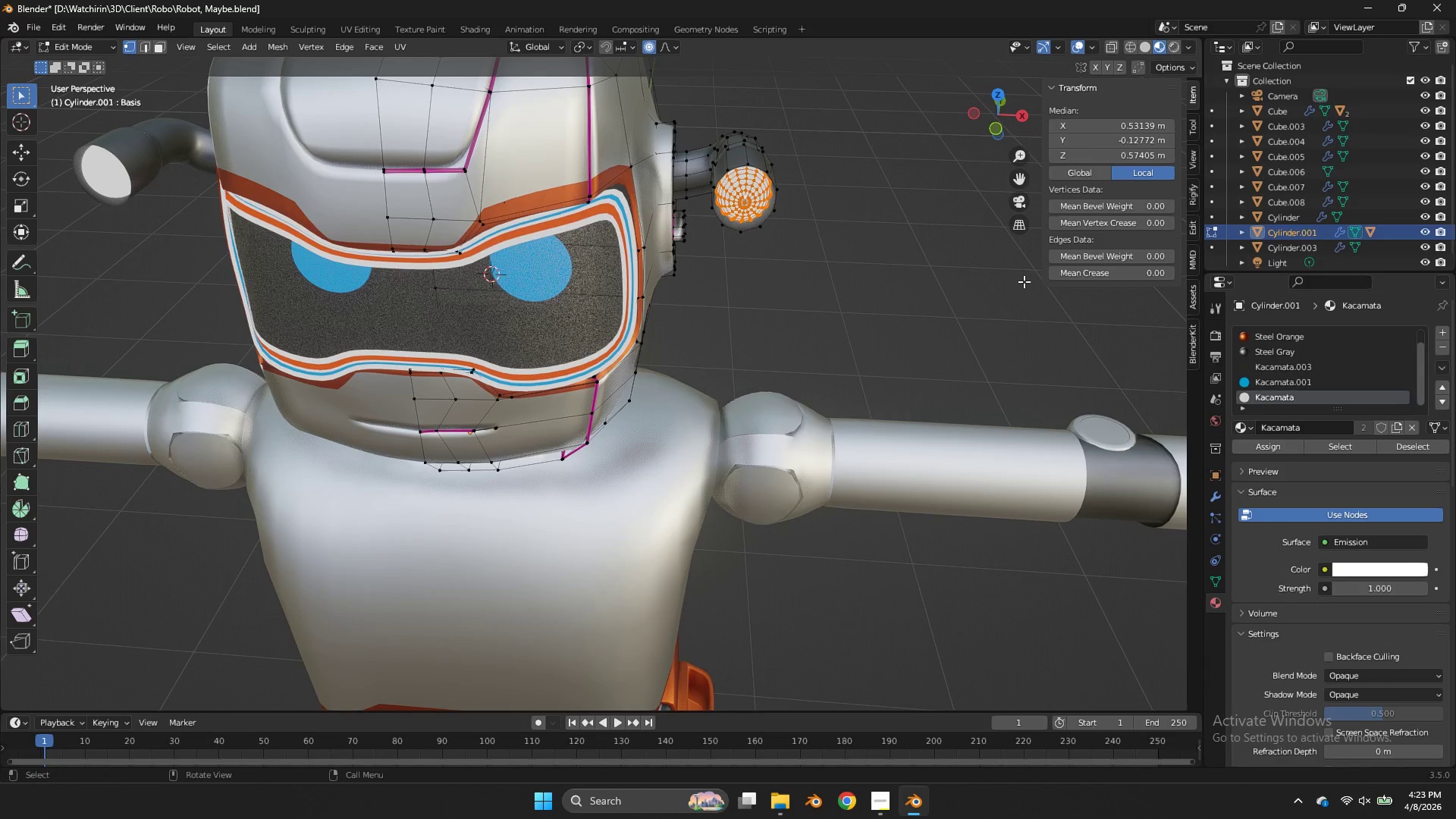 
left_click([952, 268])
 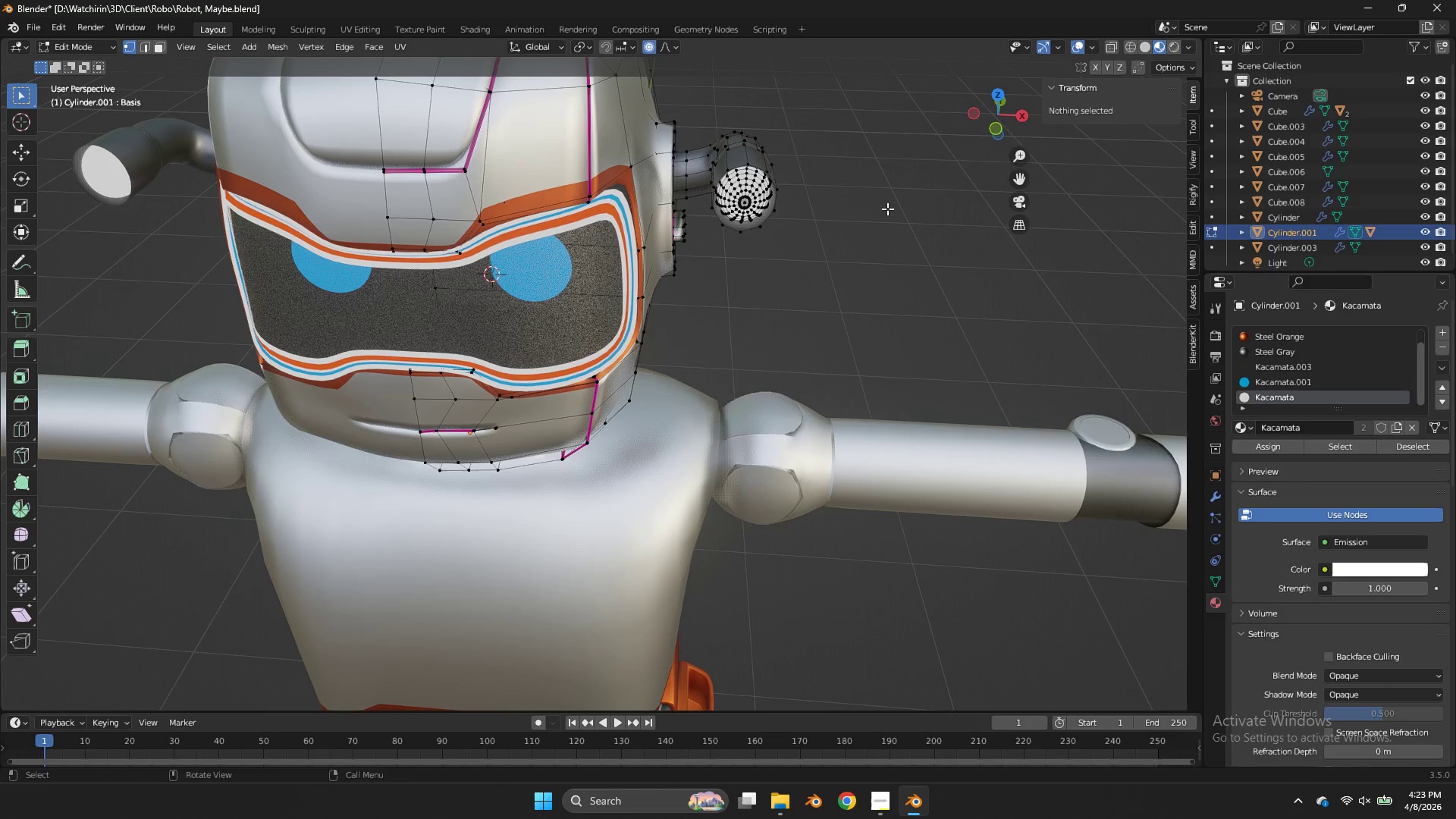 
key(Z)
 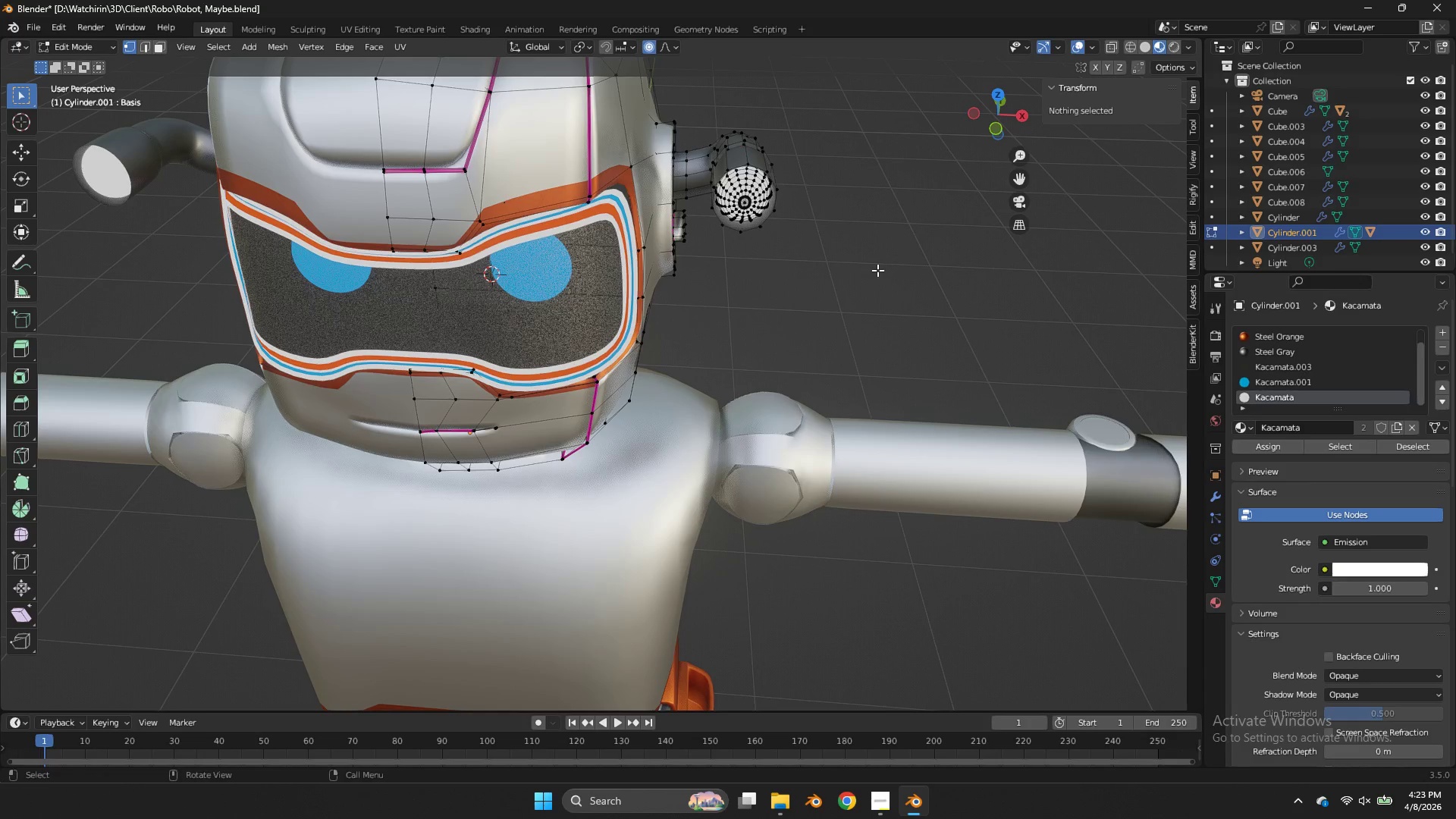 
key(Tab)
 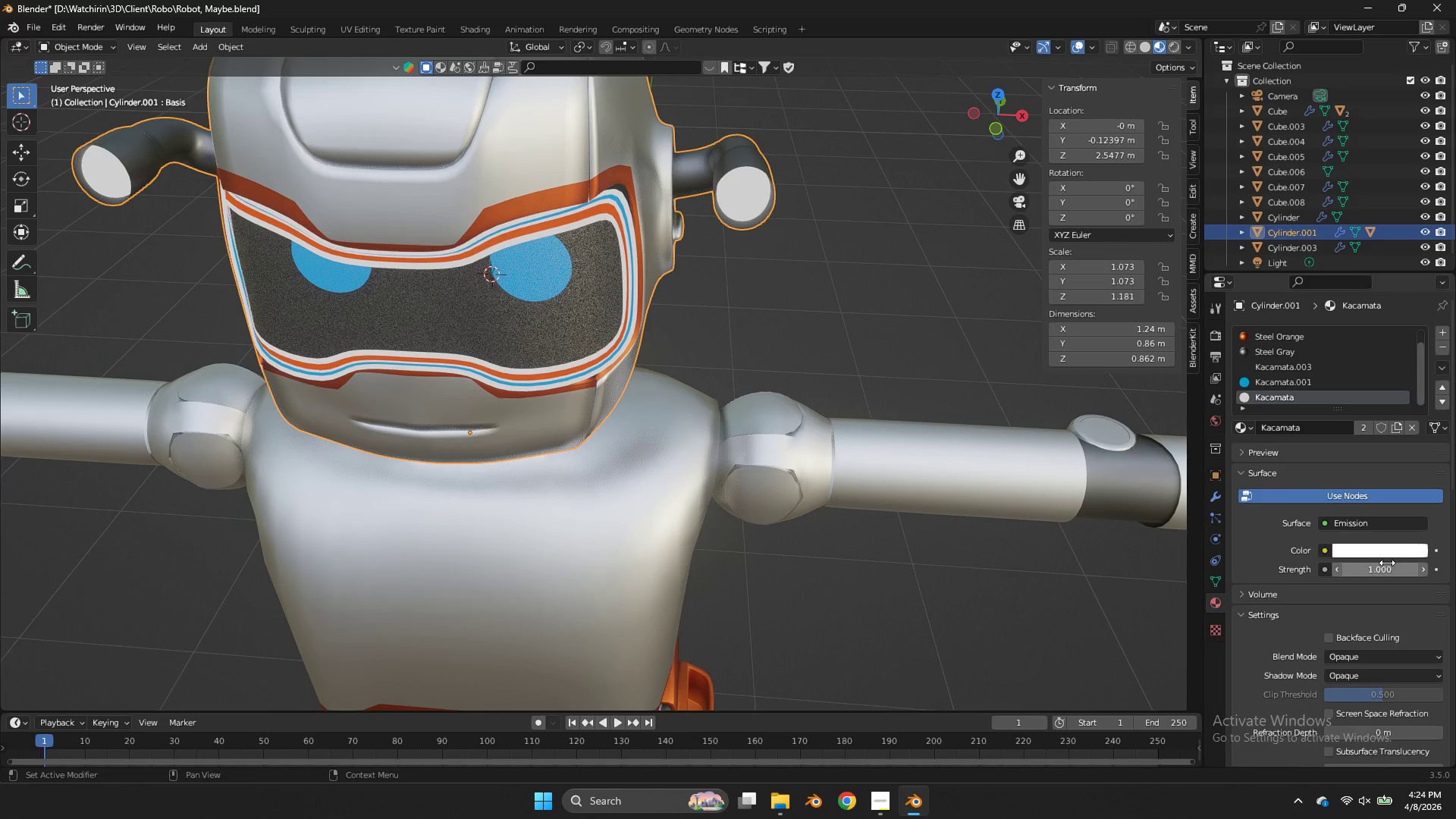 
left_click_drag(start_coordinate=[1385, 566], to_coordinate=[680, 349])
 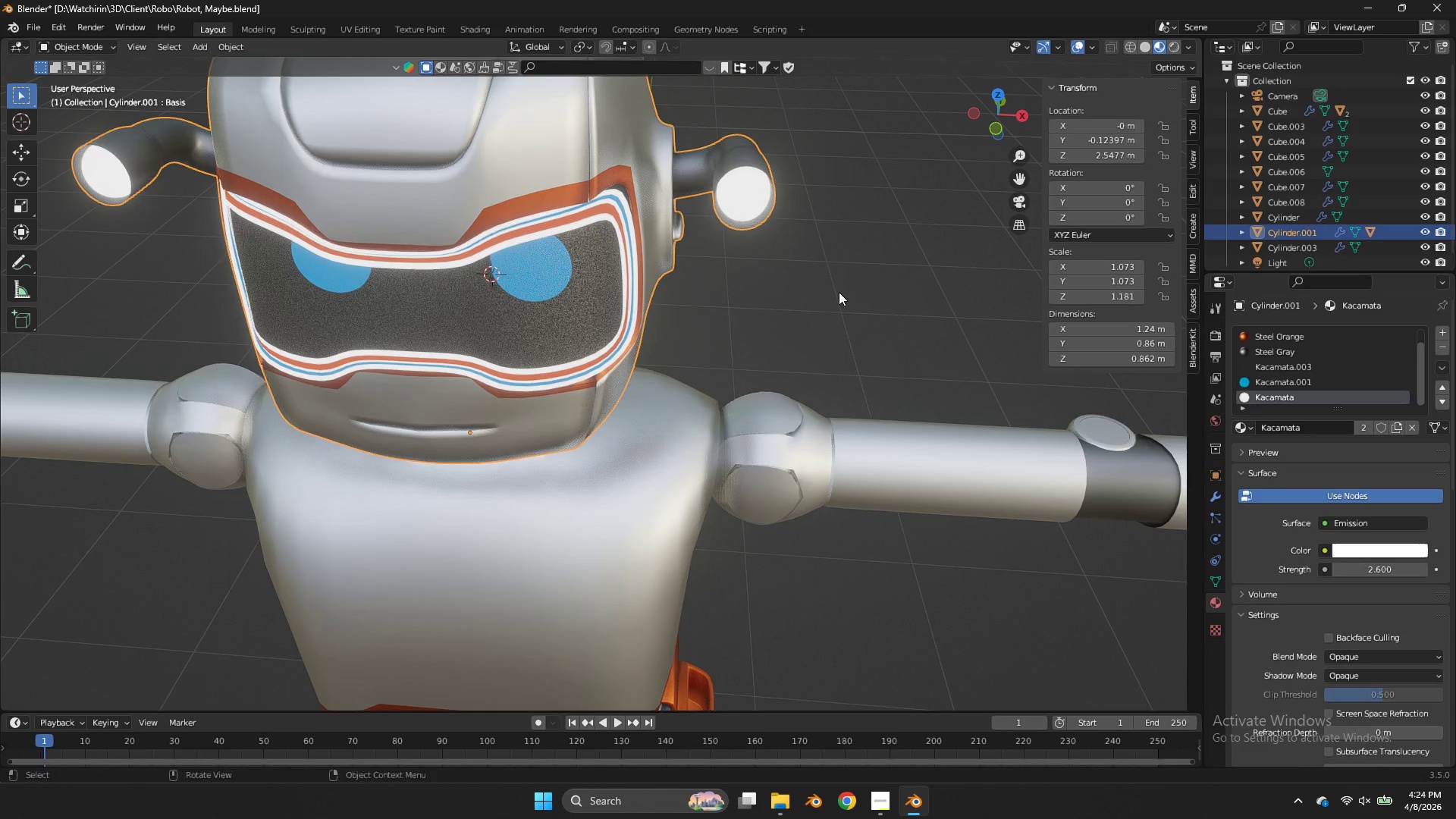 
left_click([839, 292])
 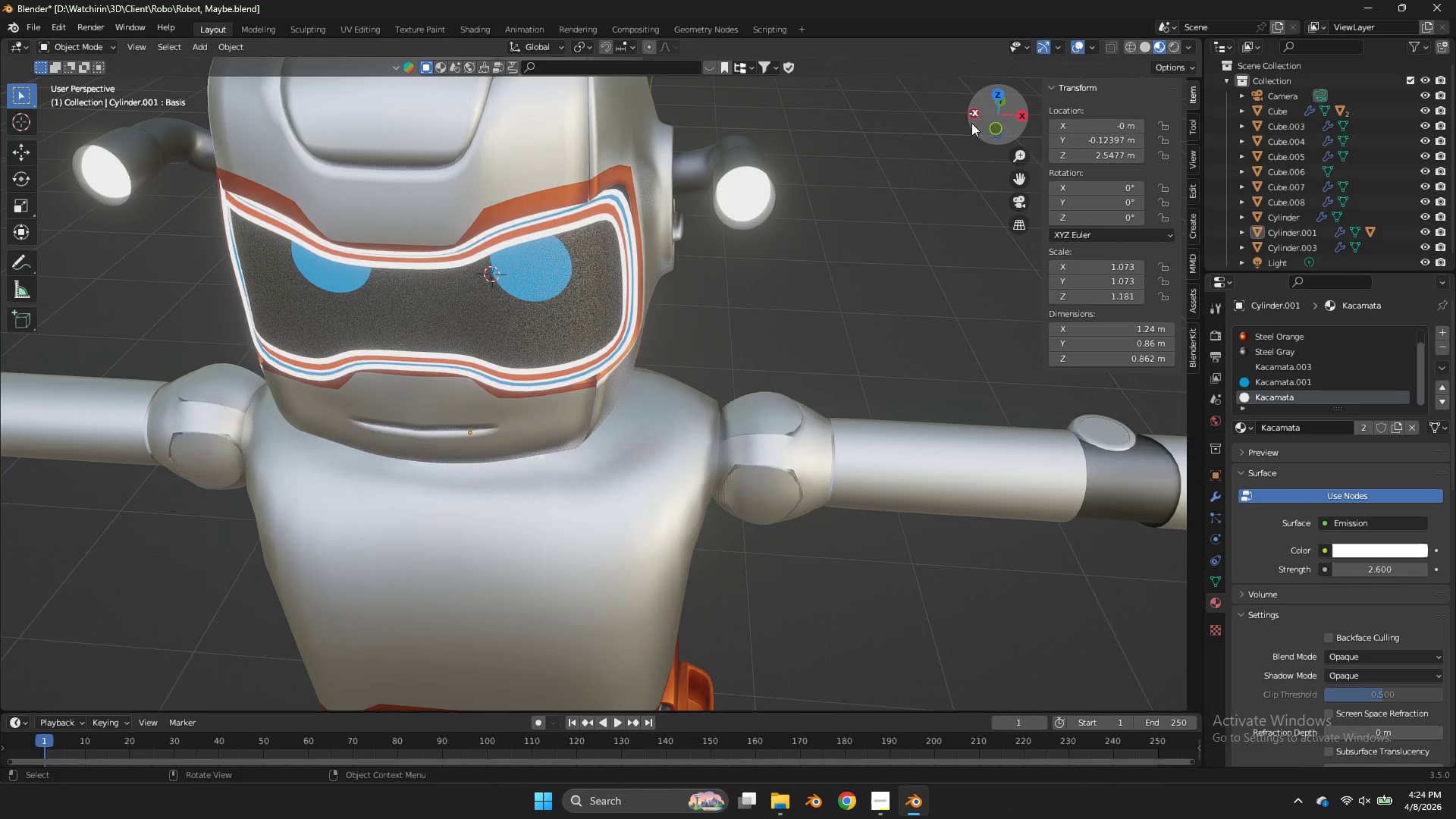 
left_click_drag(start_coordinate=[977, 109], to_coordinate=[993, 103])
 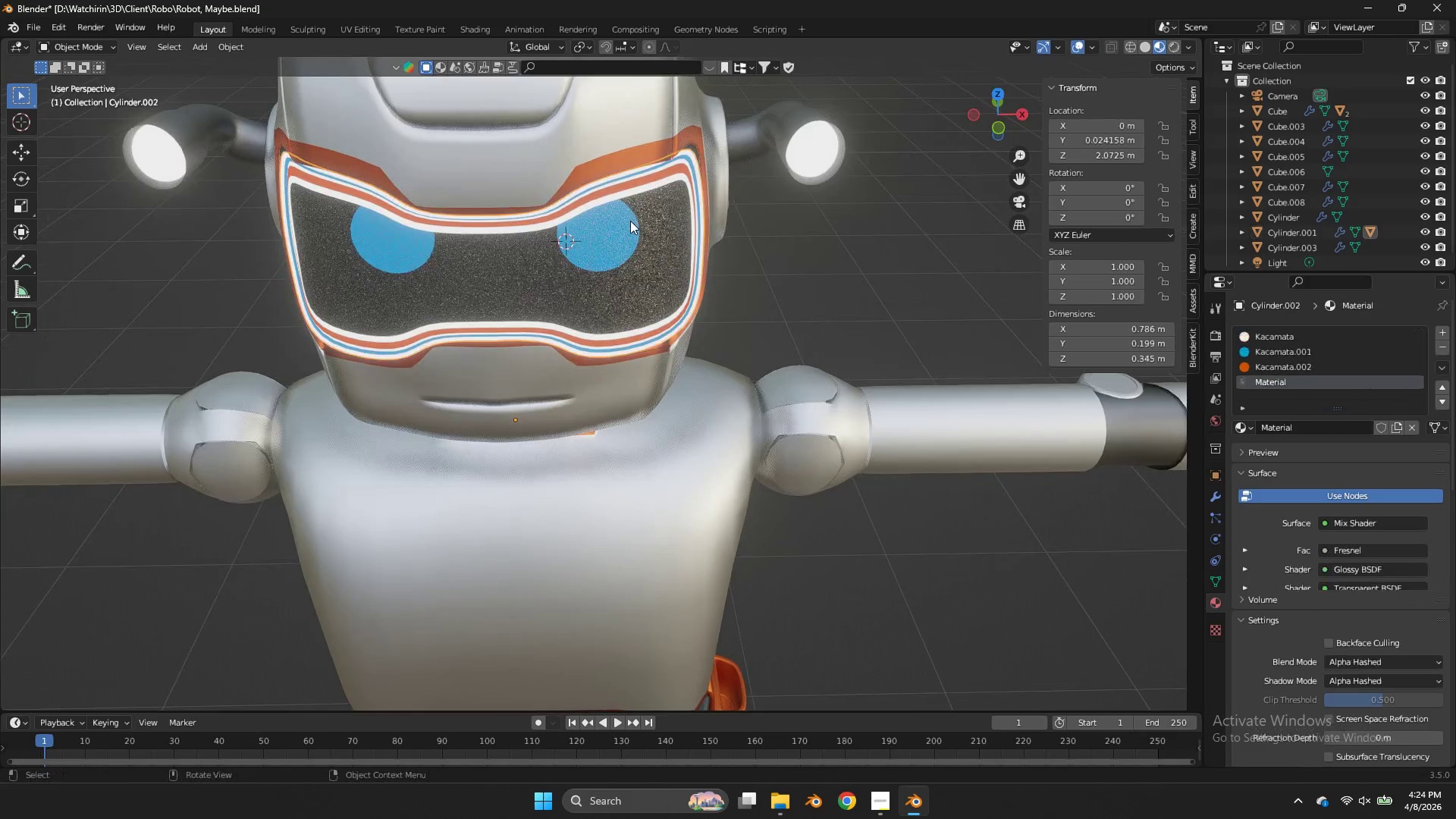 
double_click([630, 221])
 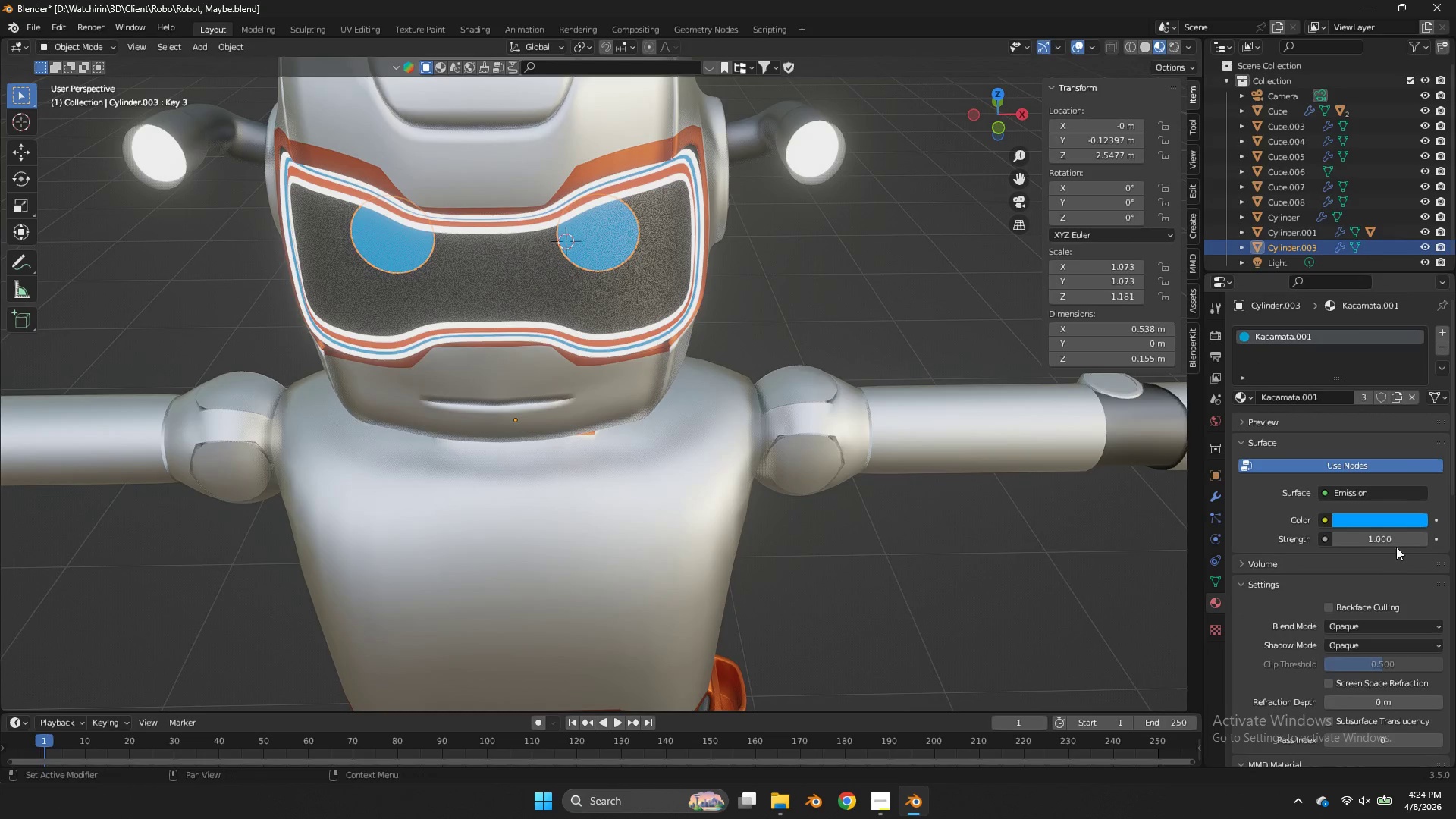 
left_click_drag(start_coordinate=[1389, 540], to_coordinate=[704, 344])
 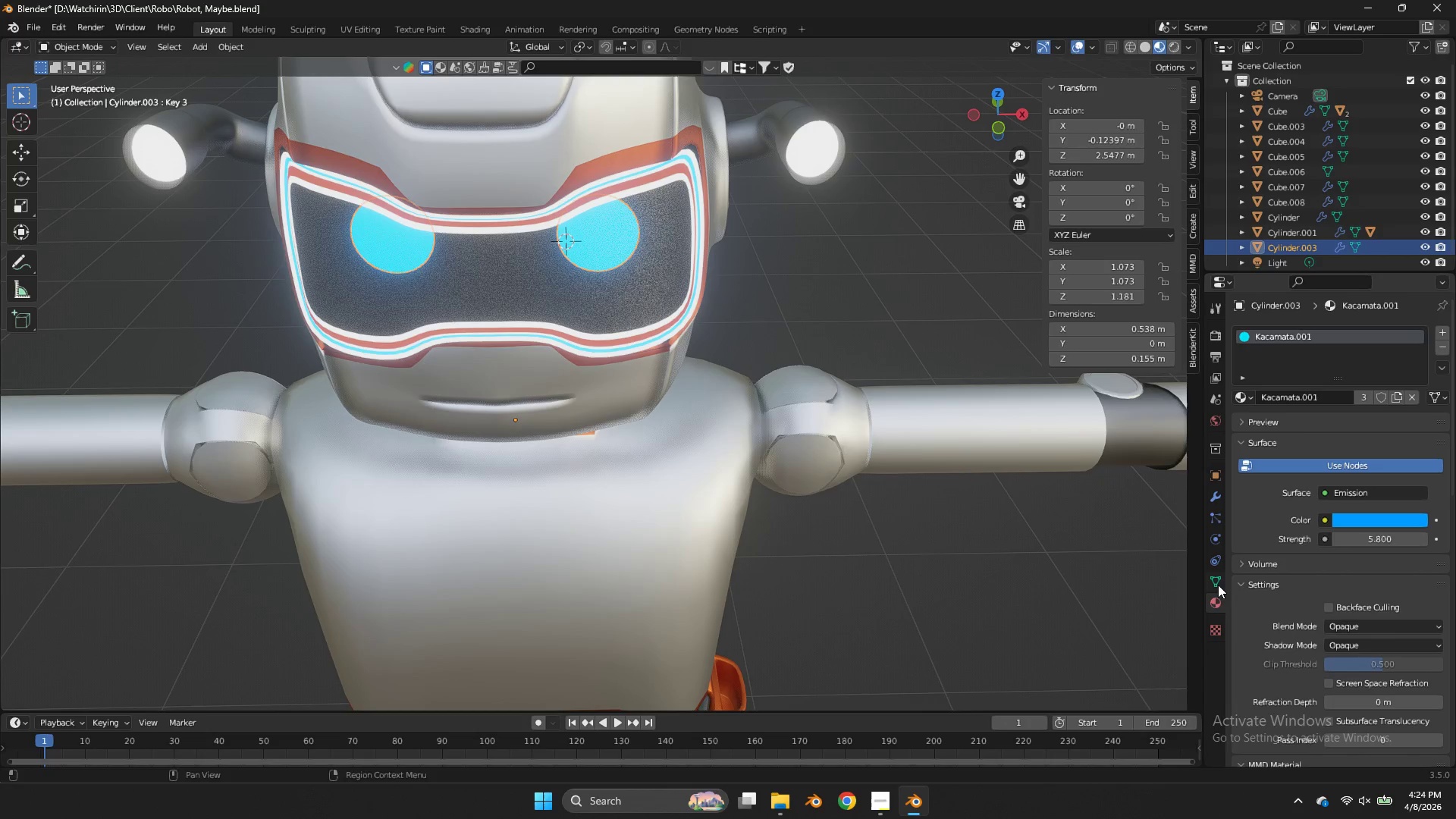 
left_click([1215, 588])
 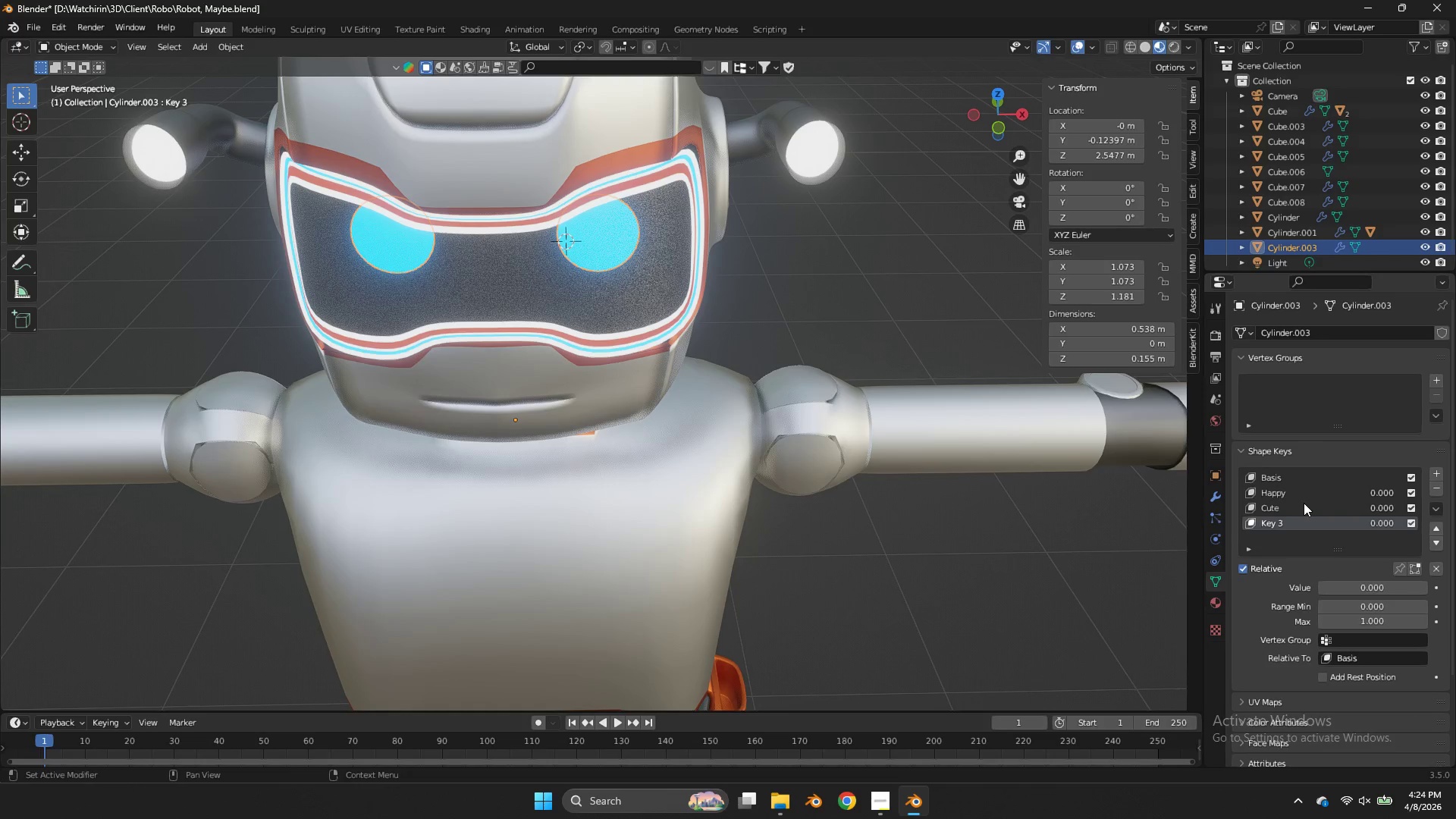 
left_click([1304, 504])
 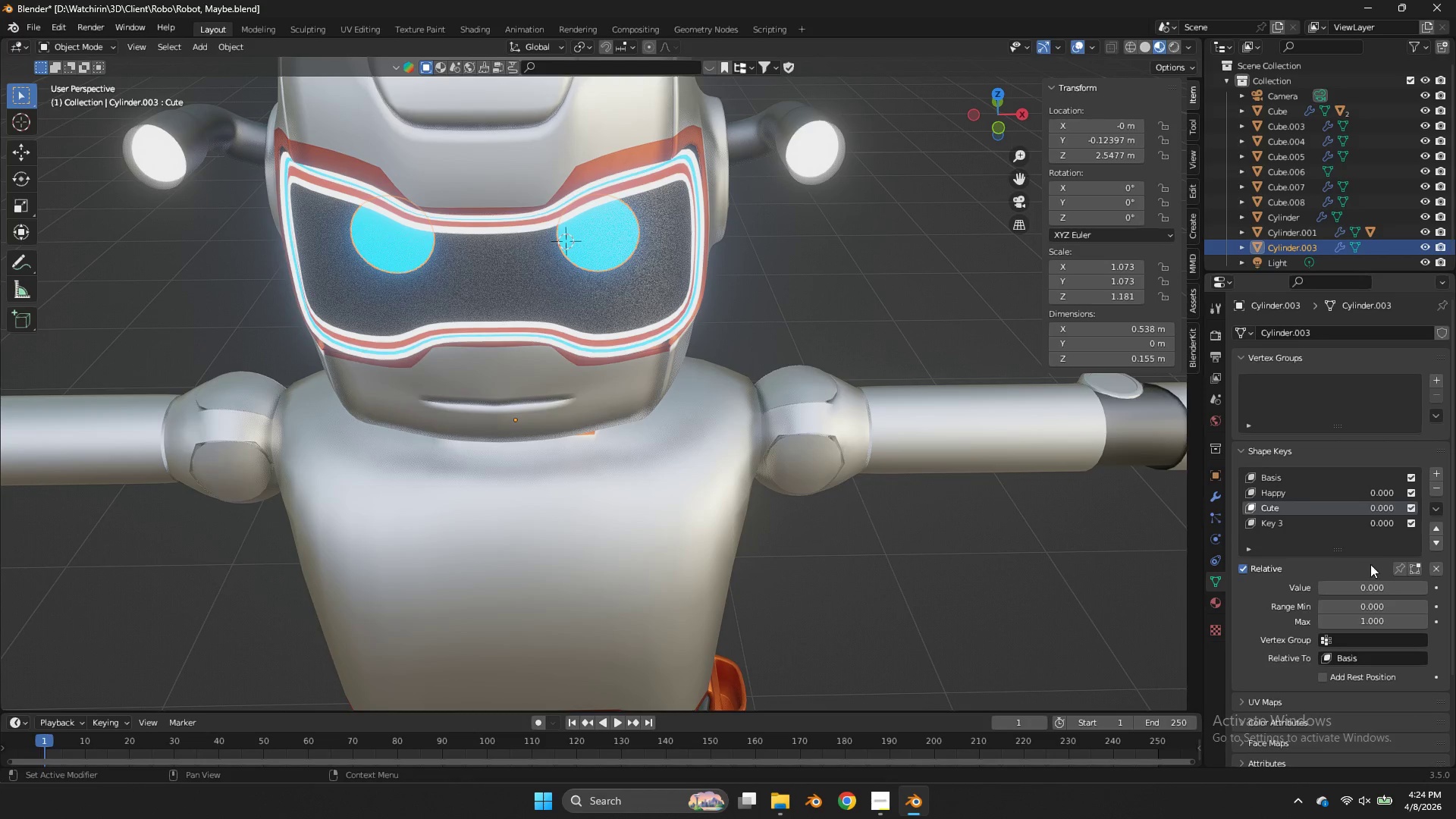 
left_click_drag(start_coordinate=[1369, 585], to_coordinate=[884, 390])
 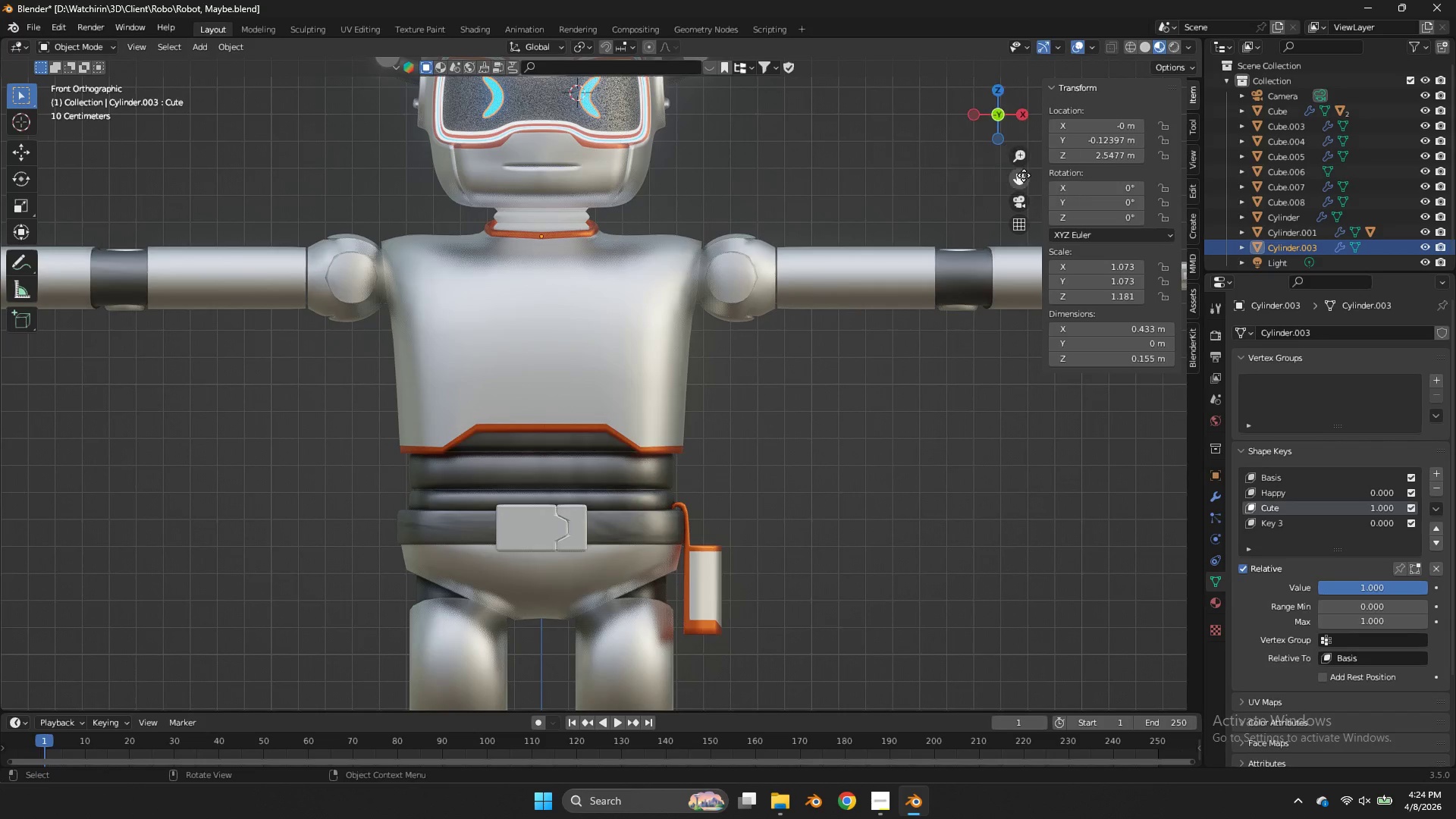 
left_click_drag(start_coordinate=[1022, 181], to_coordinate=[1065, 381])
 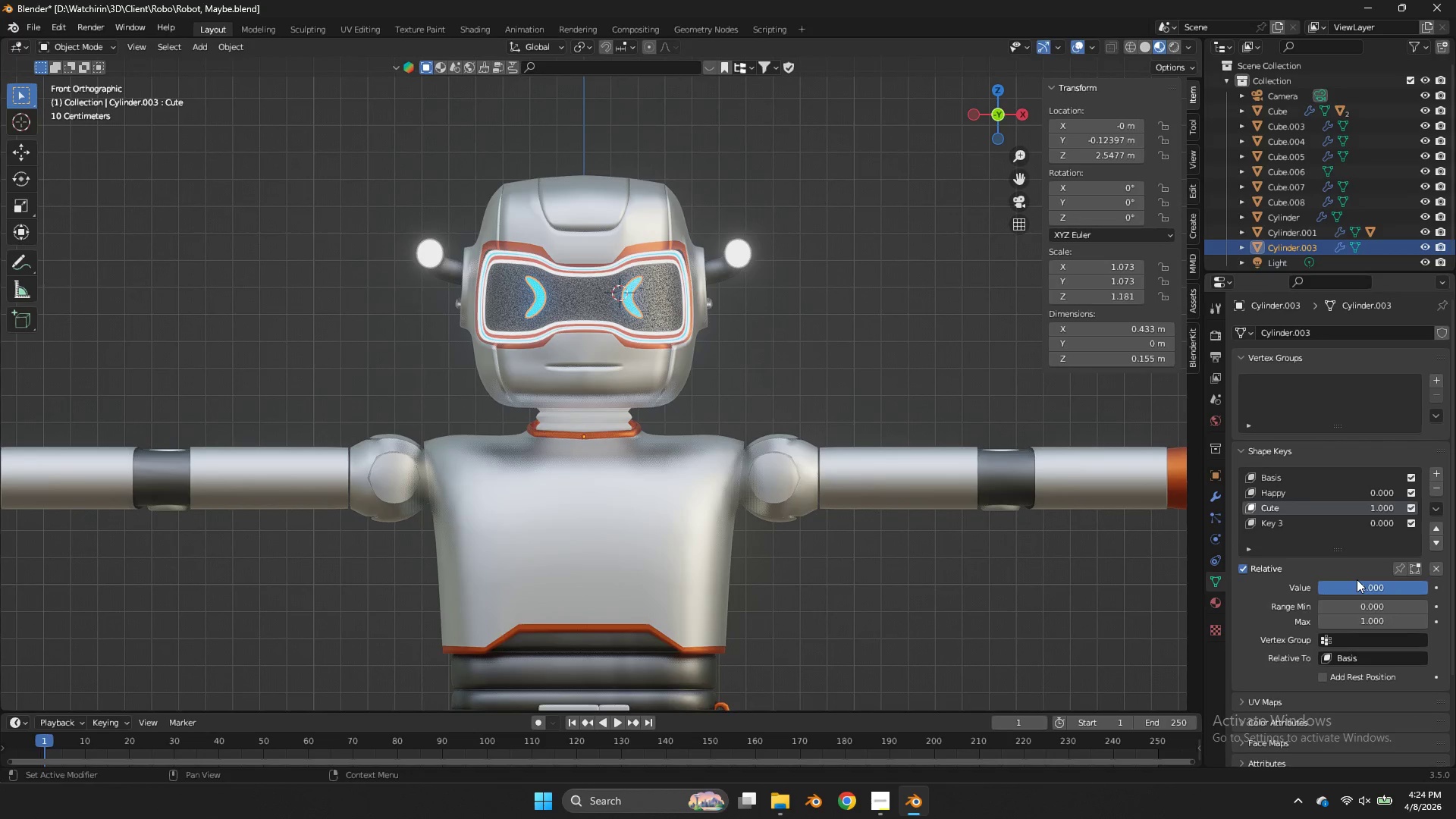 
left_click_drag(start_coordinate=[1357, 580], to_coordinate=[626, 374])
 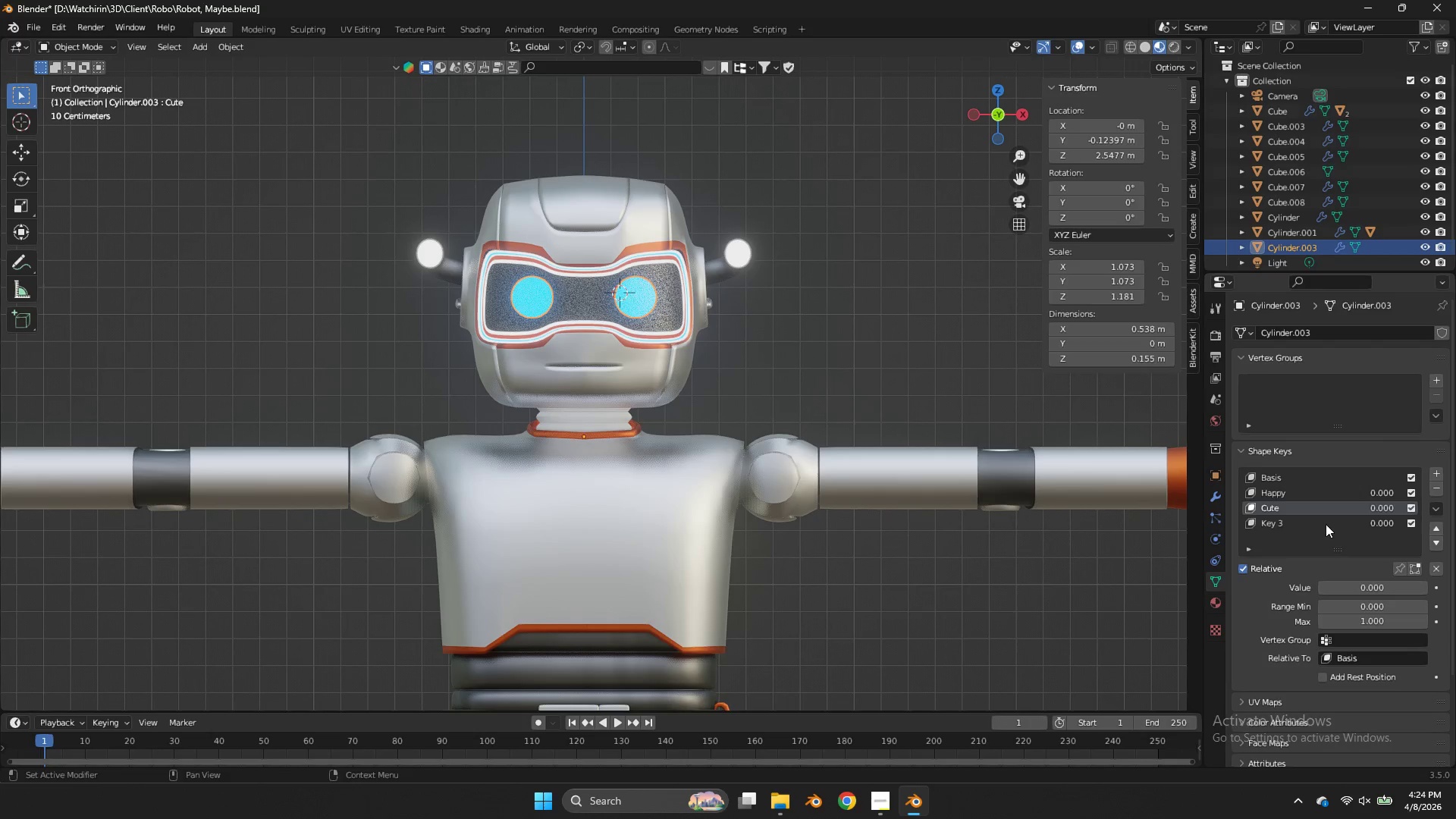 
left_click([1326, 524])
 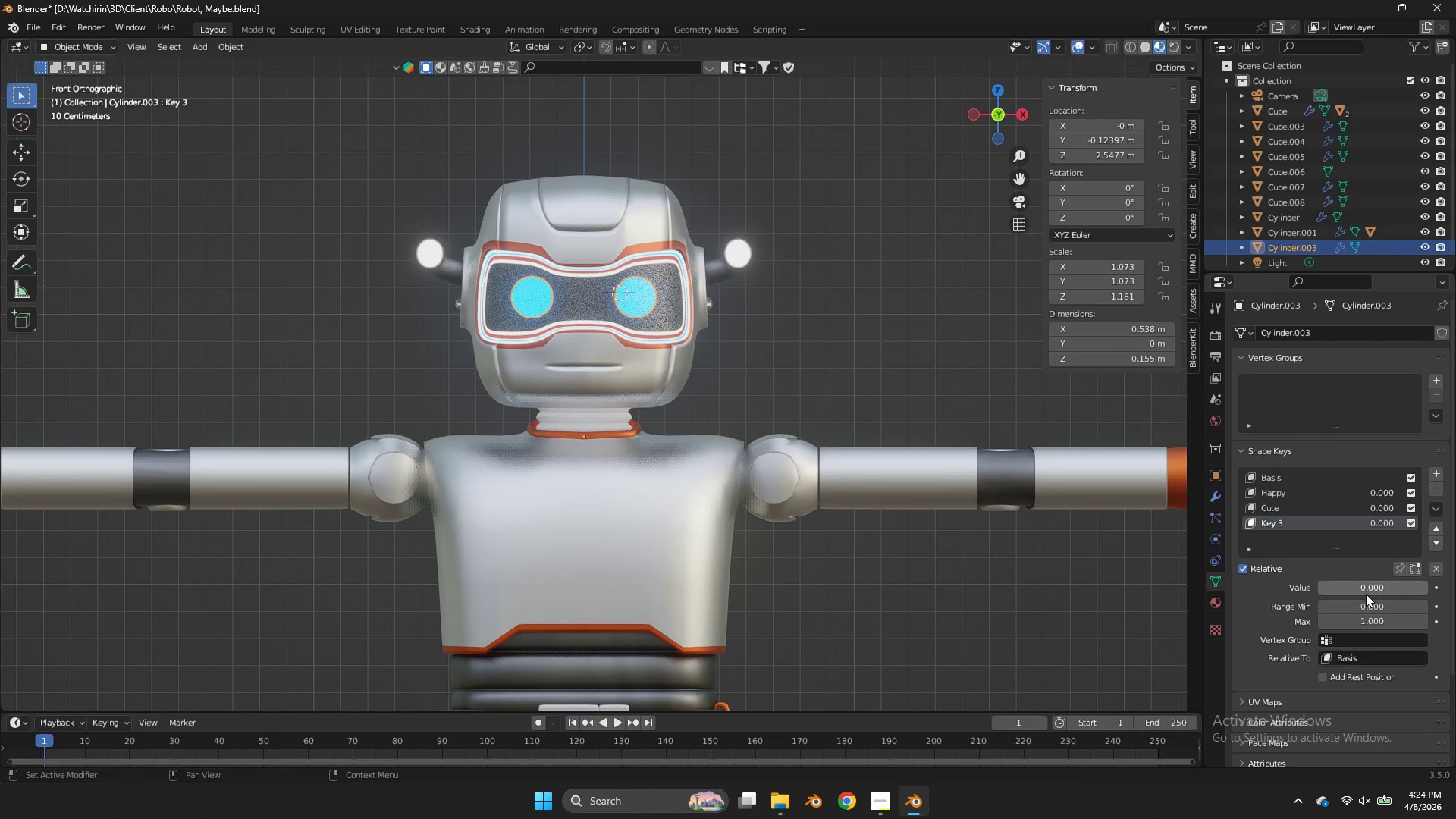 
left_click_drag(start_coordinate=[1366, 594], to_coordinate=[595, 403])
 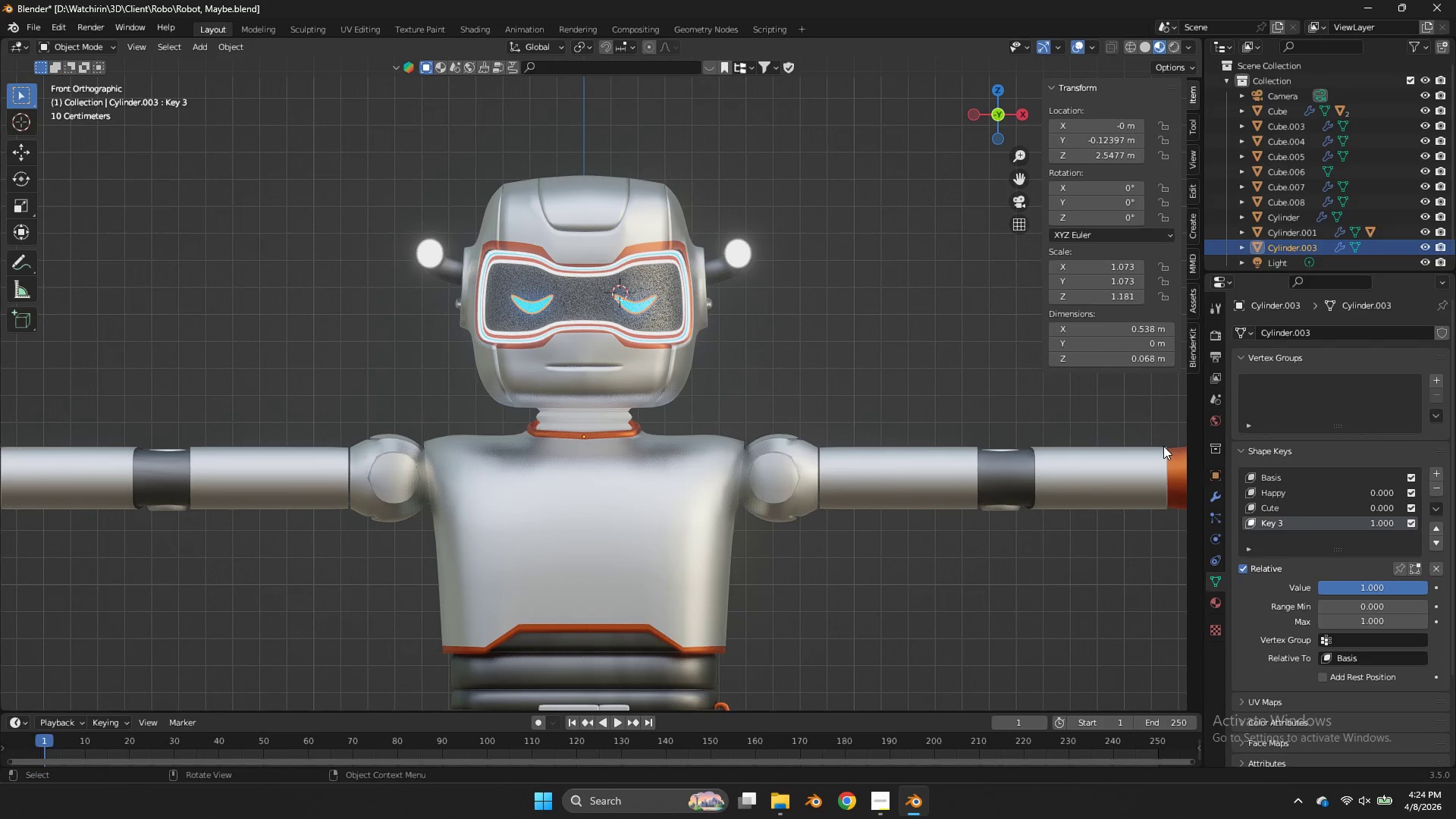 
wait(12.95)
 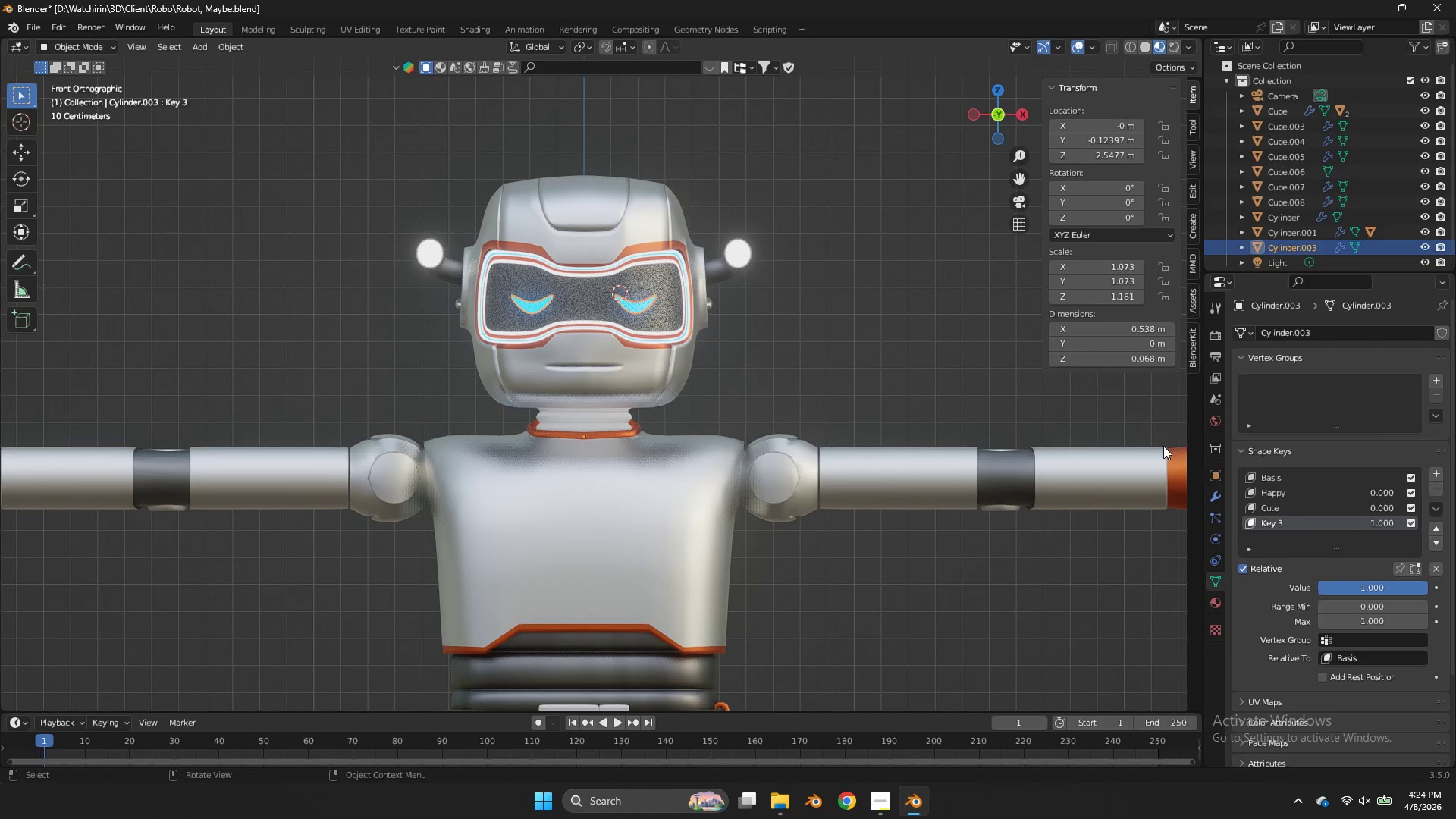 
left_click_drag(start_coordinate=[1380, 586], to_coordinate=[772, 396])
 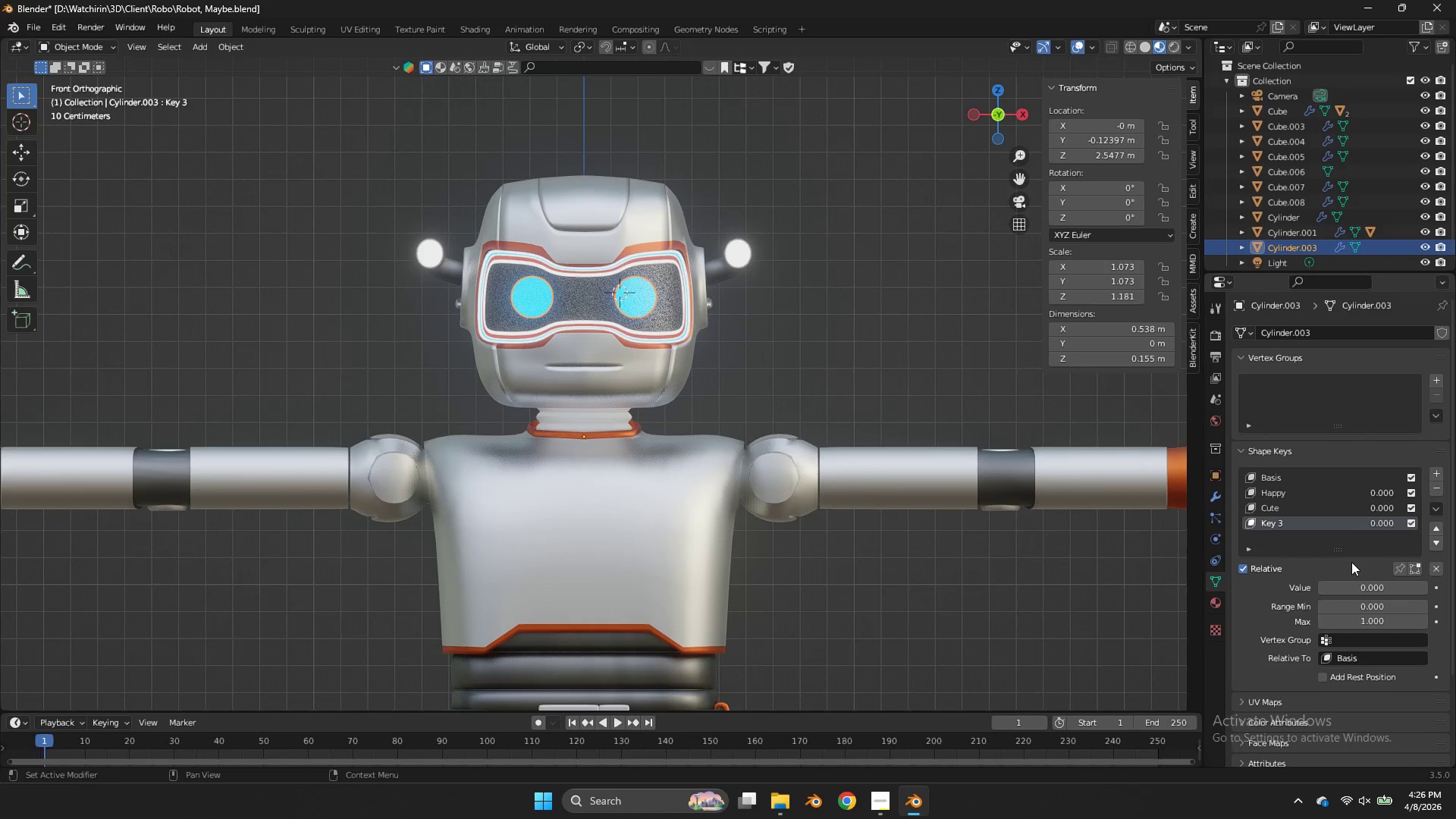 
wait(135.91)
 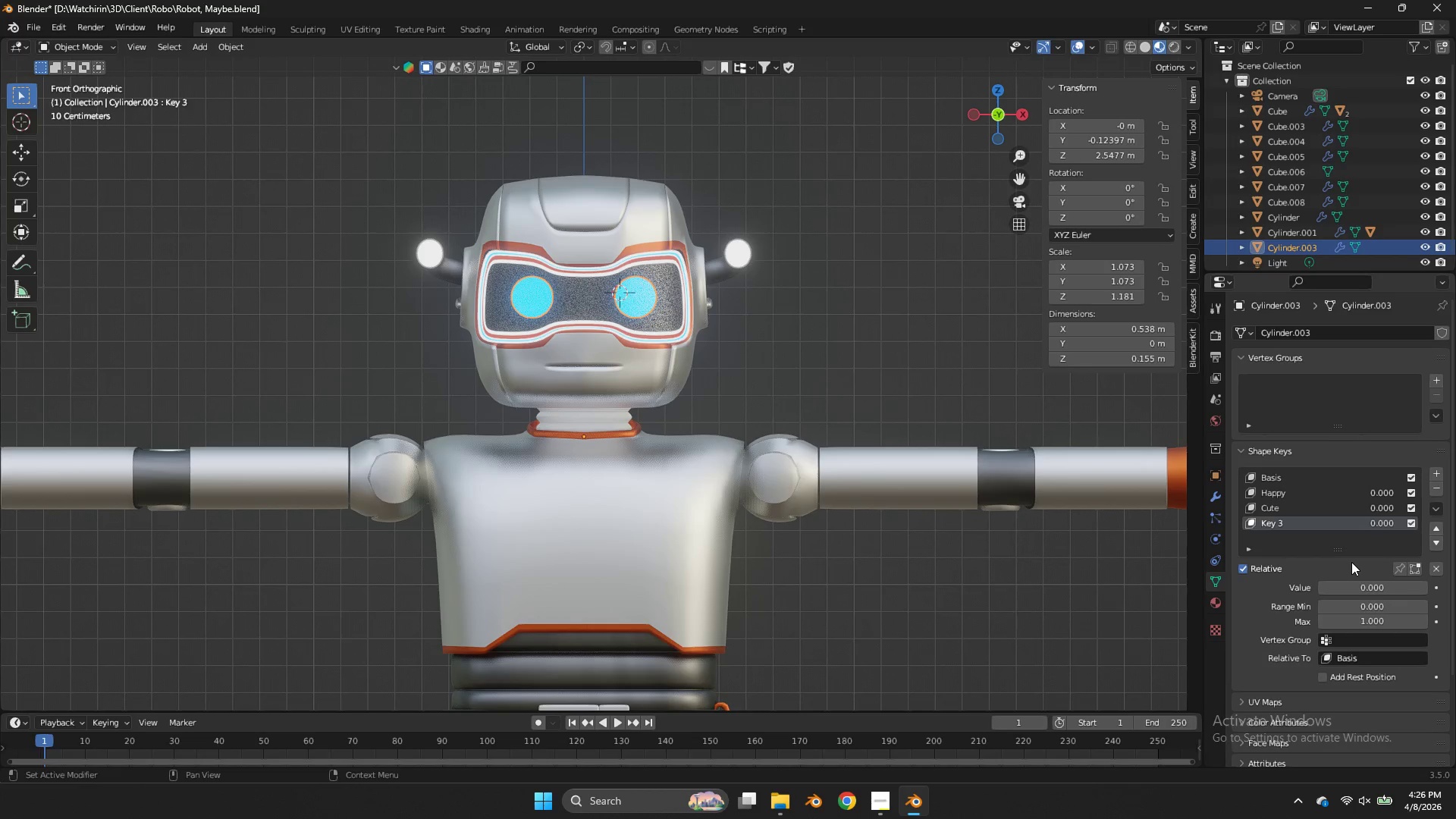 
left_click_drag(start_coordinate=[1018, 180], to_coordinate=[1047, 213])
 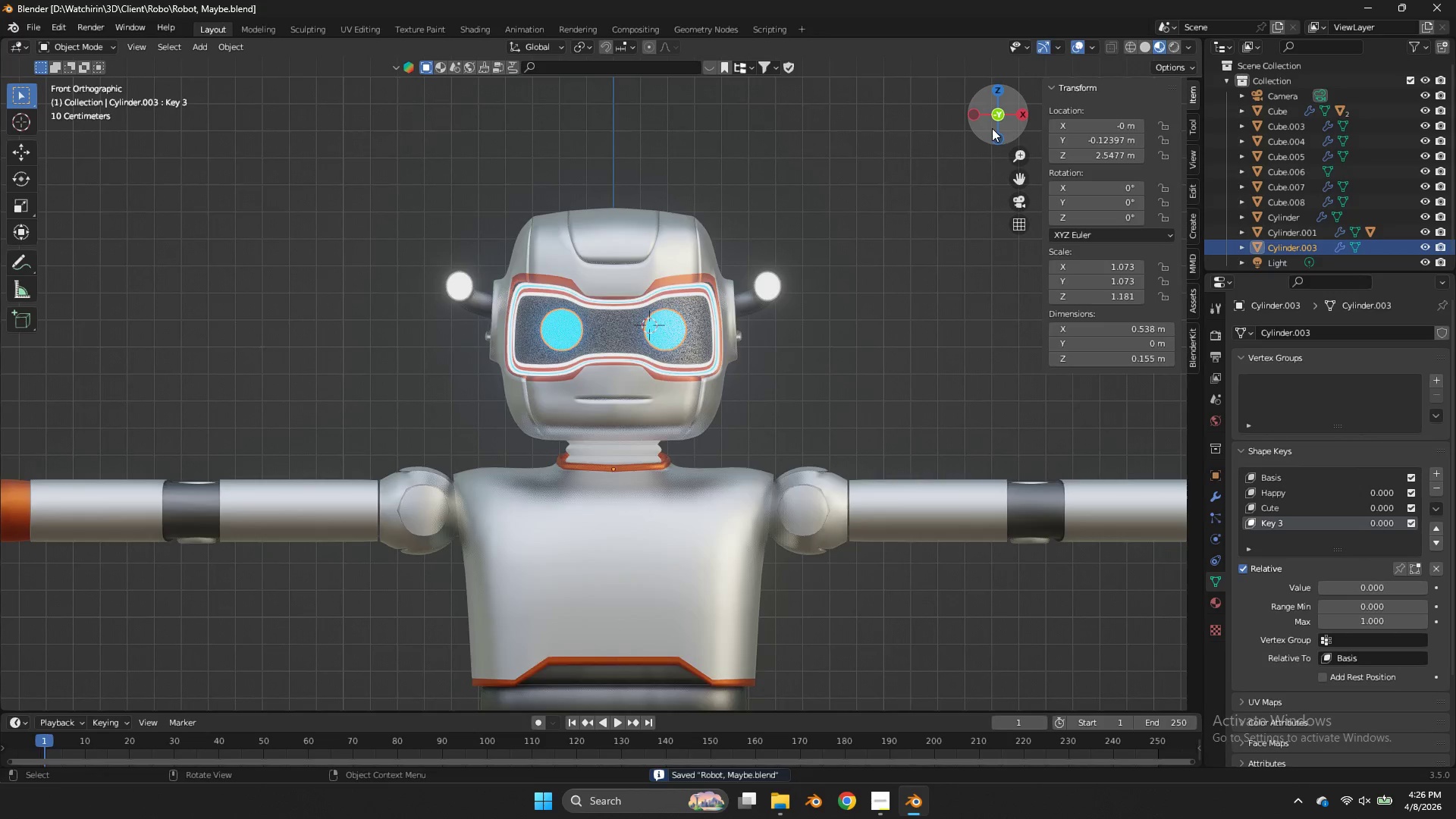 
key(Control+ControlLeft)
 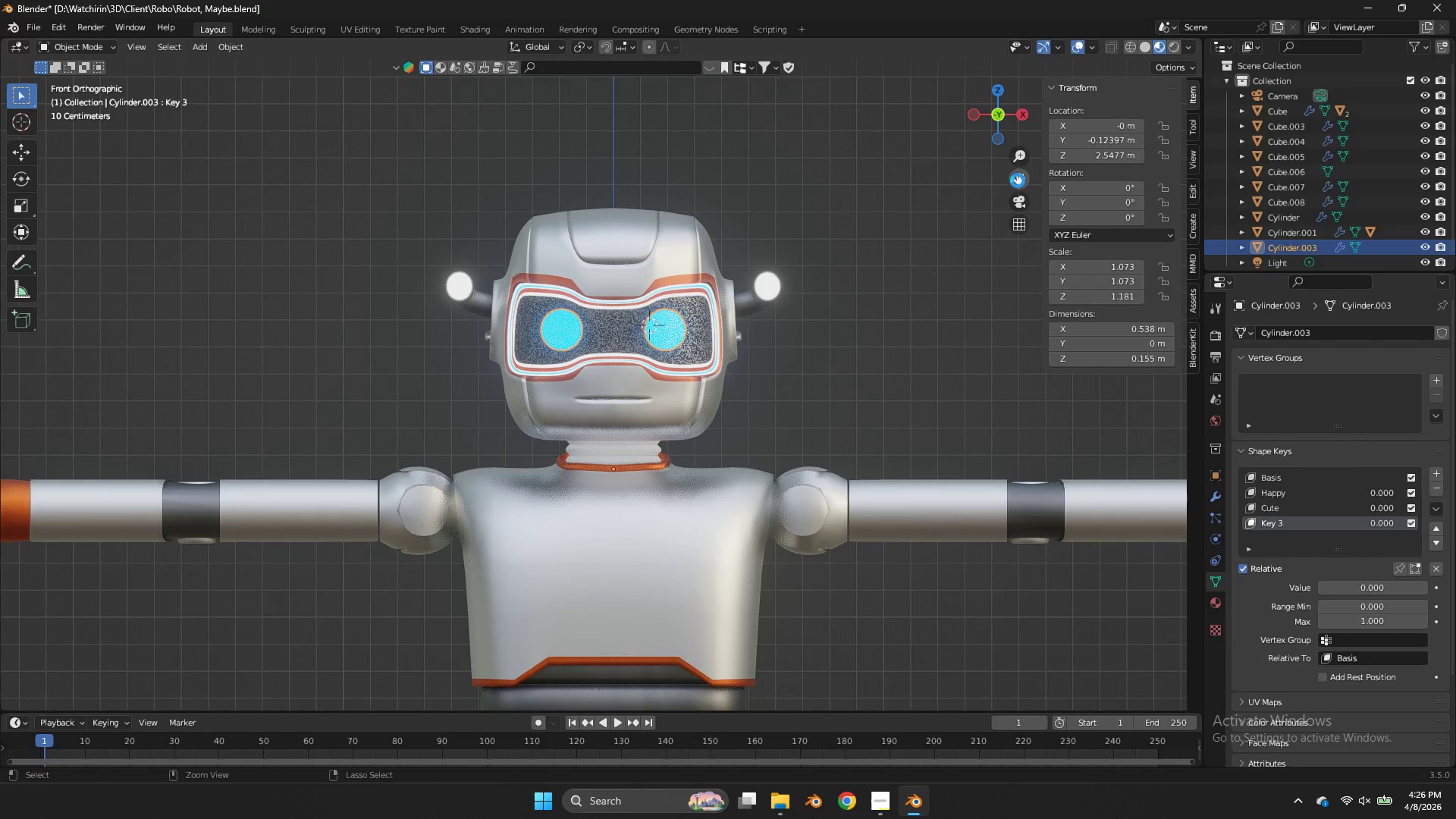 
key(Control+S)
 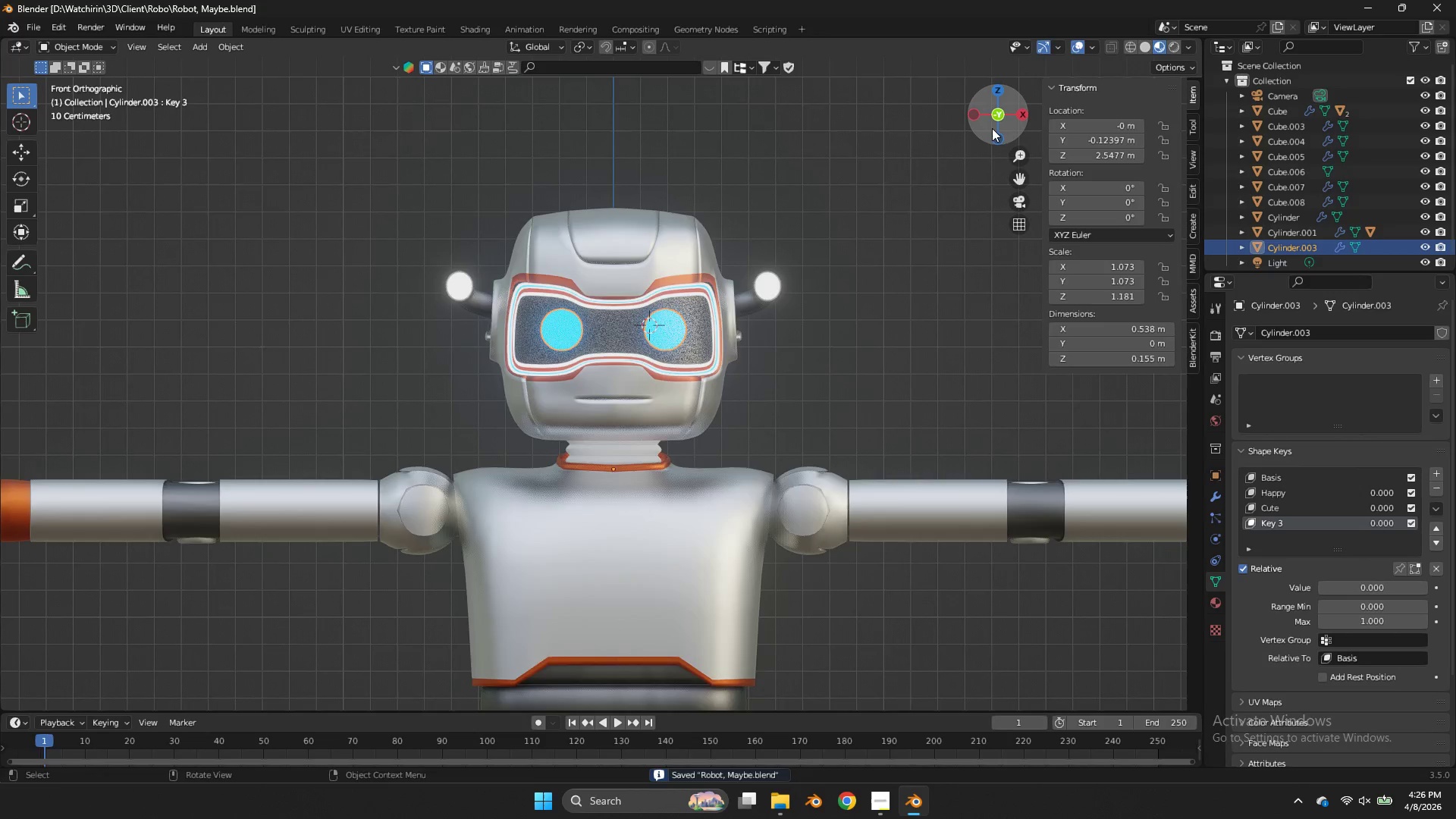 
left_click_drag(start_coordinate=[990, 130], to_coordinate=[1104, 139])
 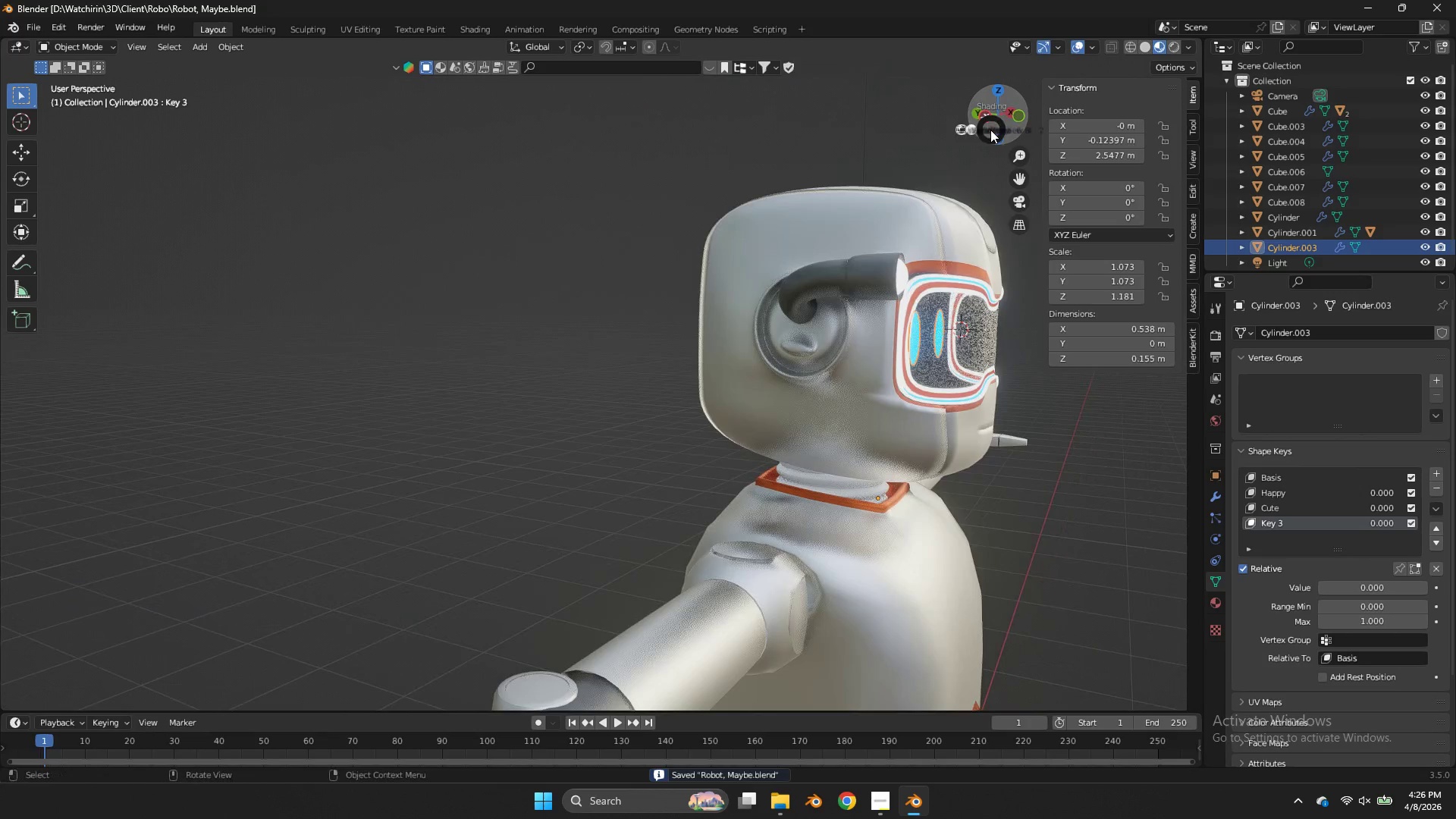 
key(Z)
 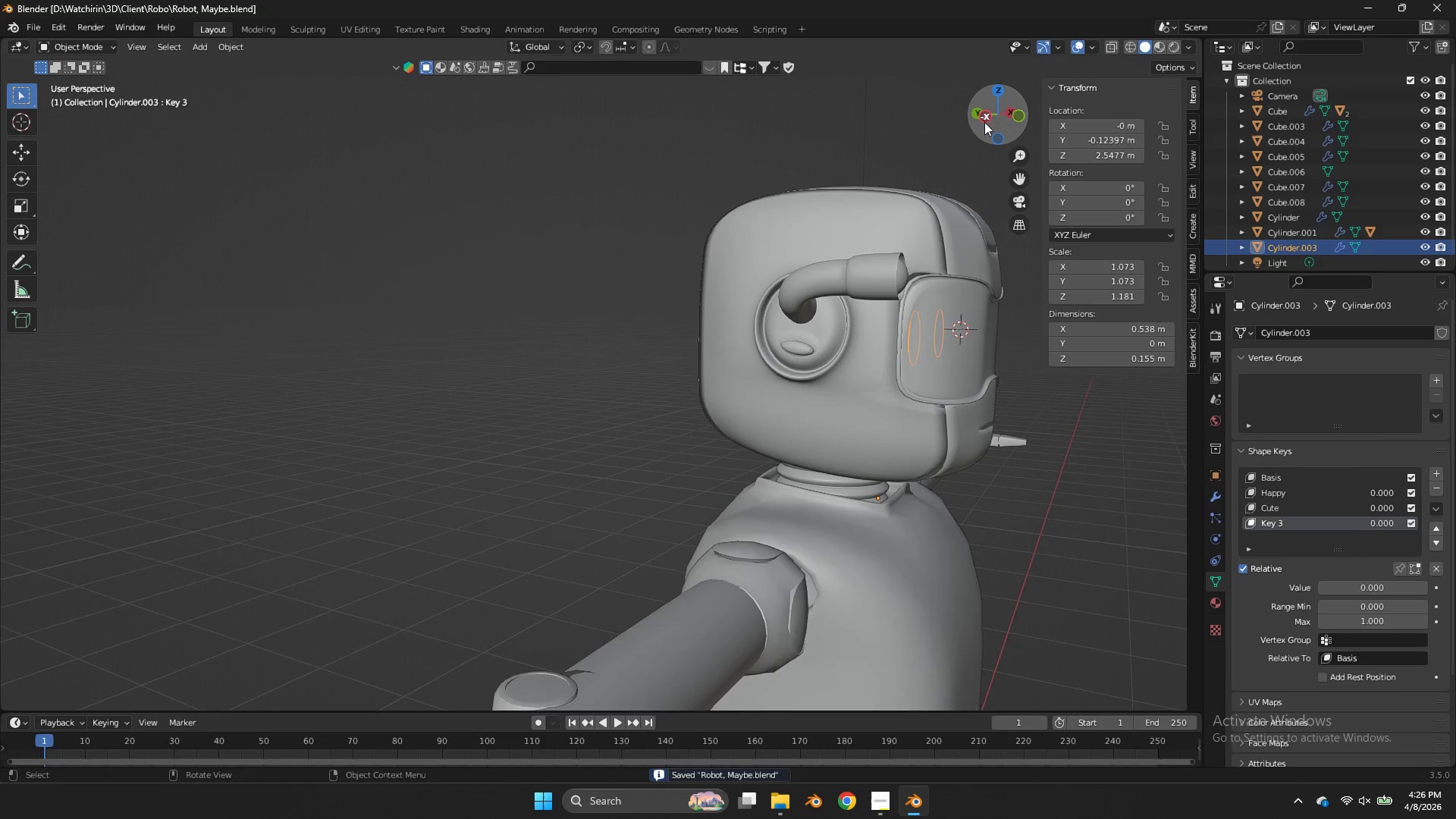 
left_click_drag(start_coordinate=[984, 122], to_coordinate=[80, 123])
 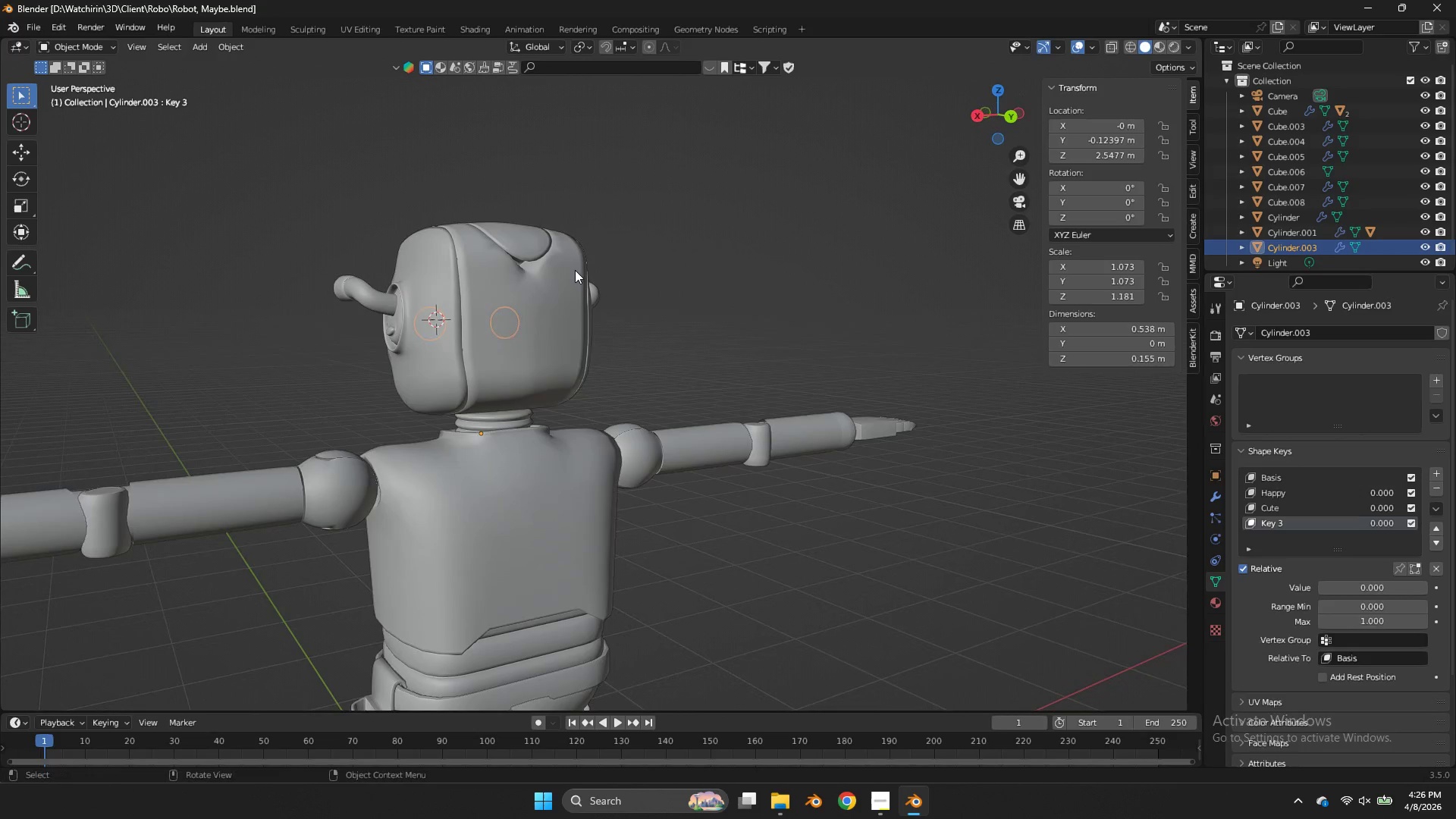 
left_click([575, 270])
 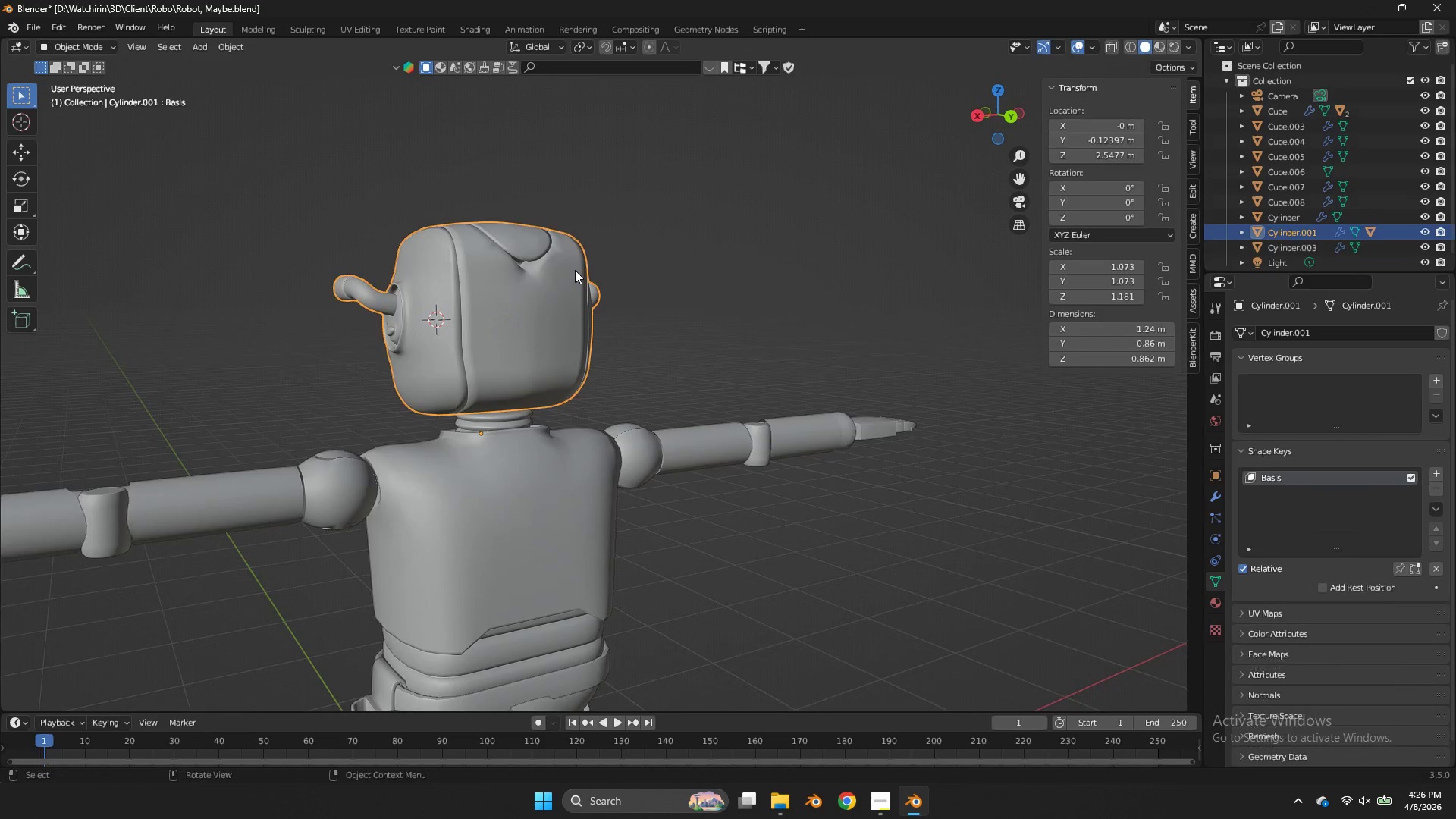 
key(Tab)
 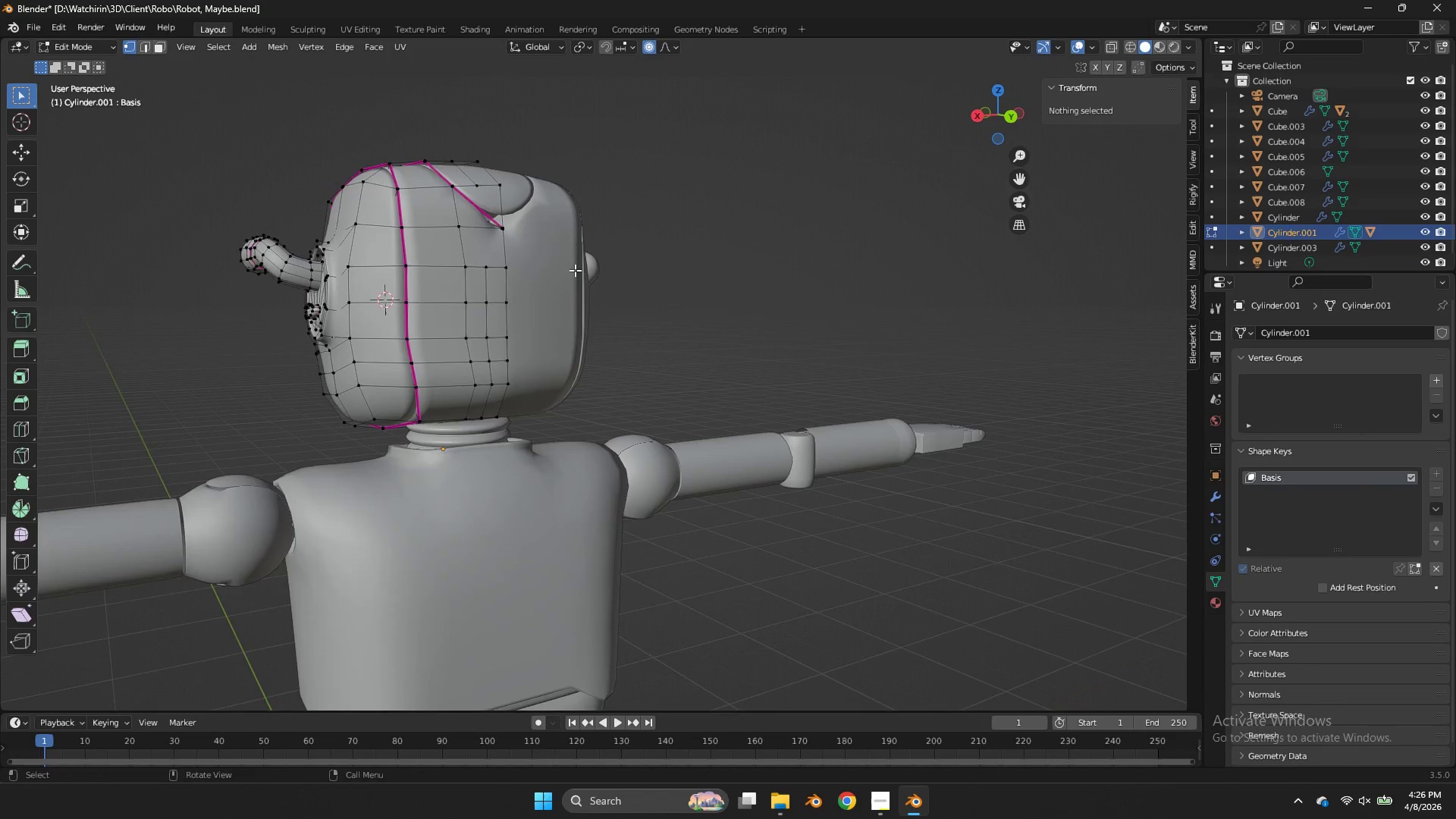 
key(Tab)
 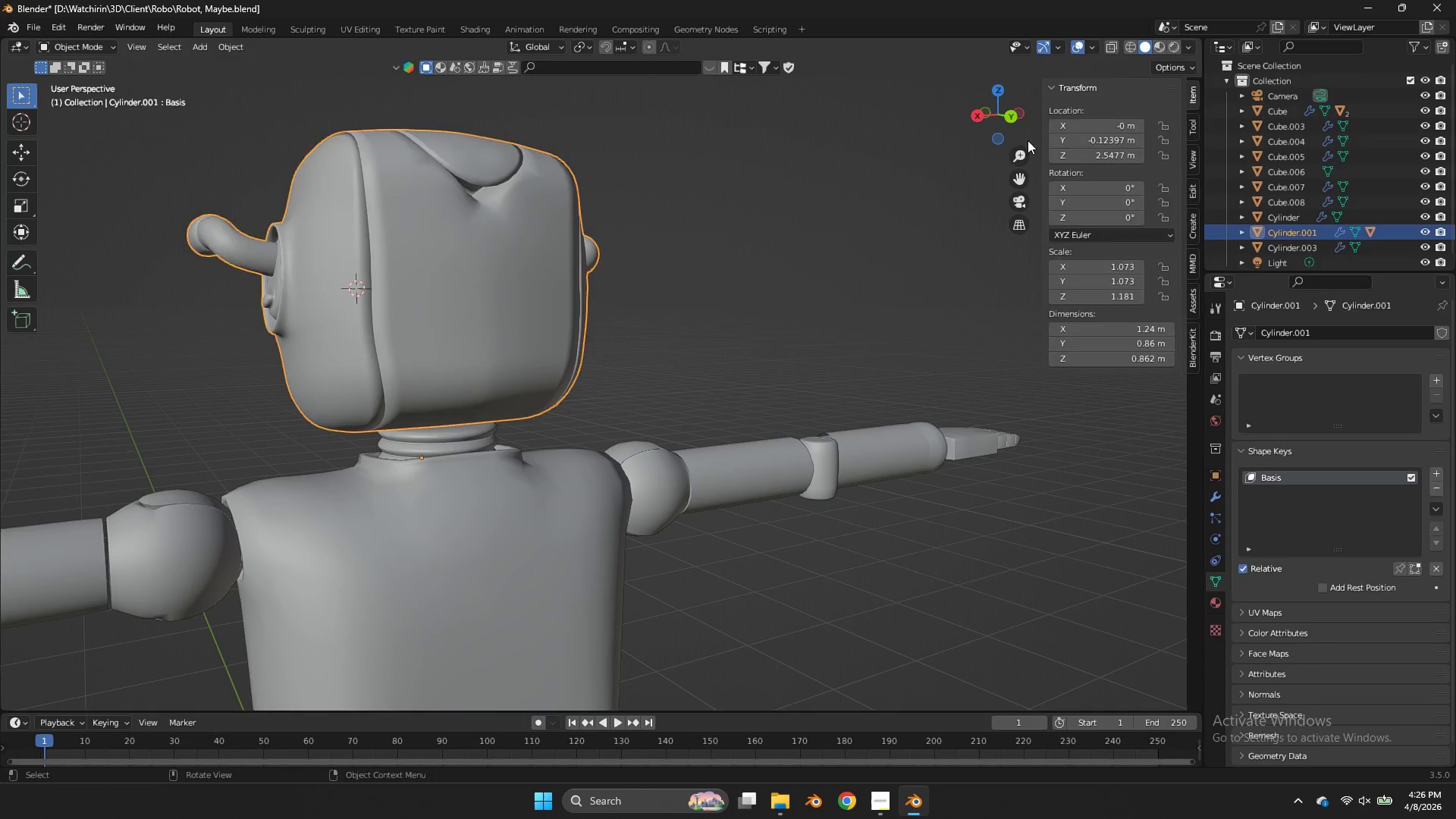 
scroll: coordinate [575, 270], scroll_direction: up, amount: 3.0
 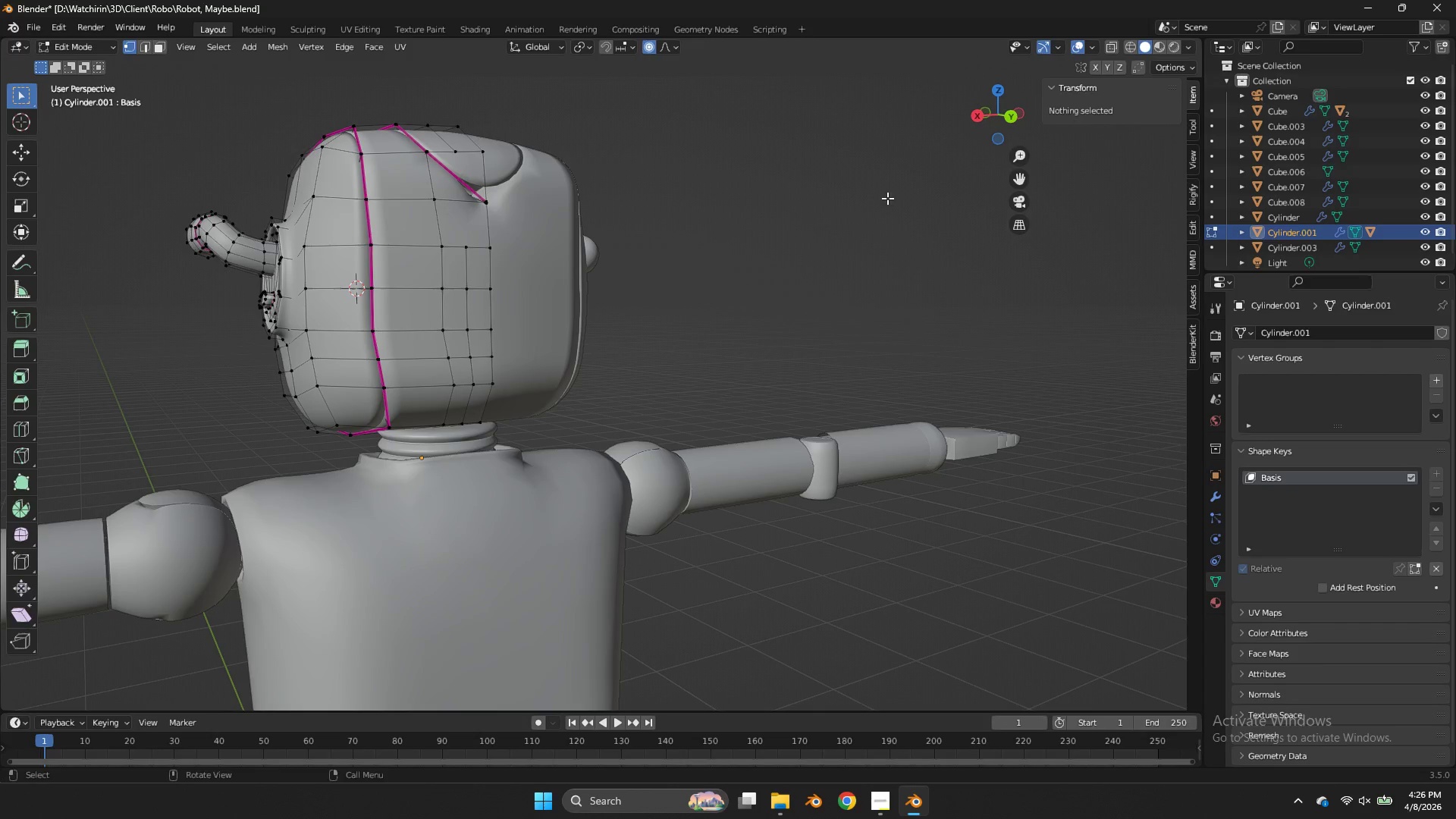 
key(Tab)
 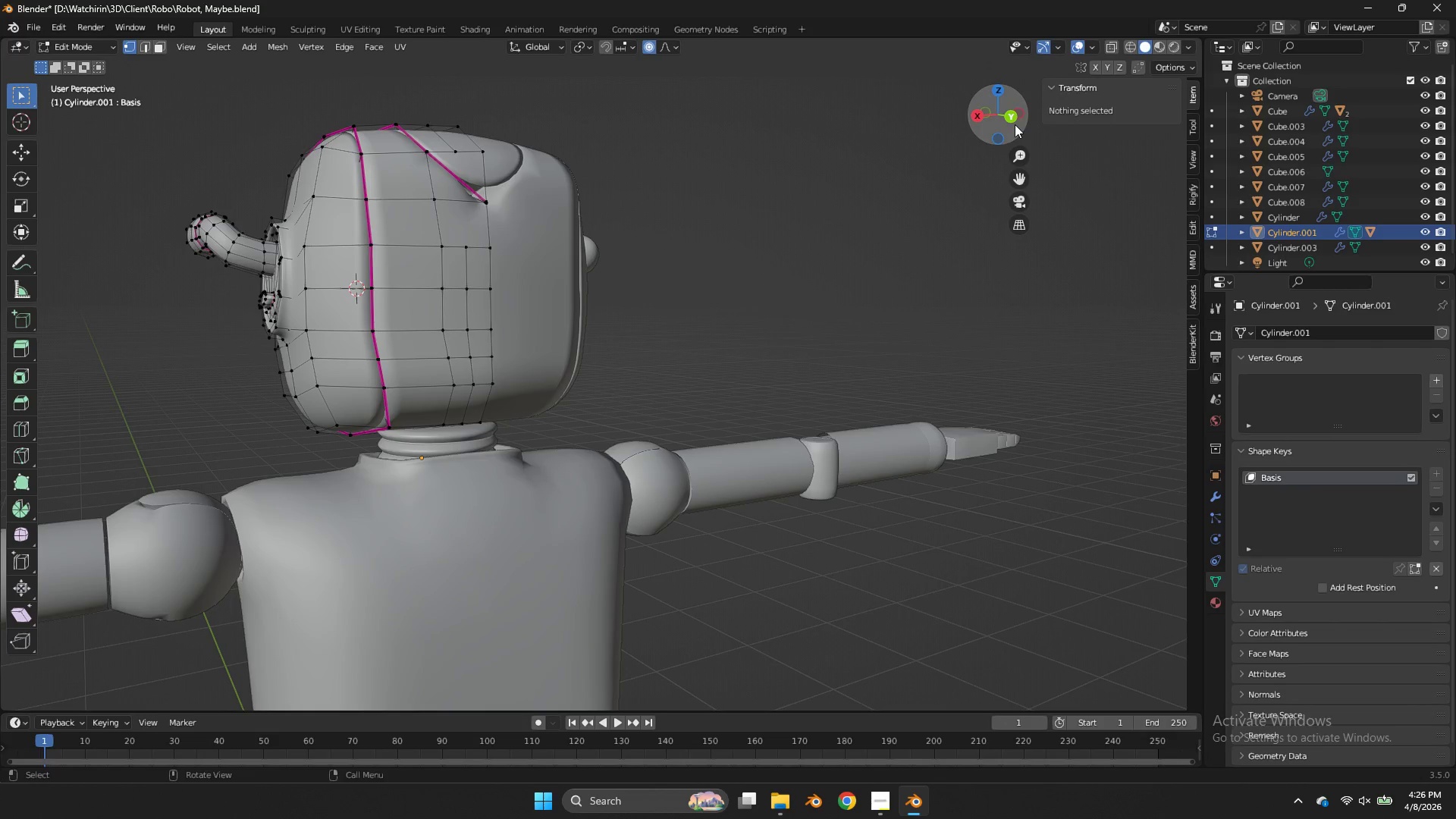 
left_click_drag(start_coordinate=[1015, 124], to_coordinate=[652, 129])
 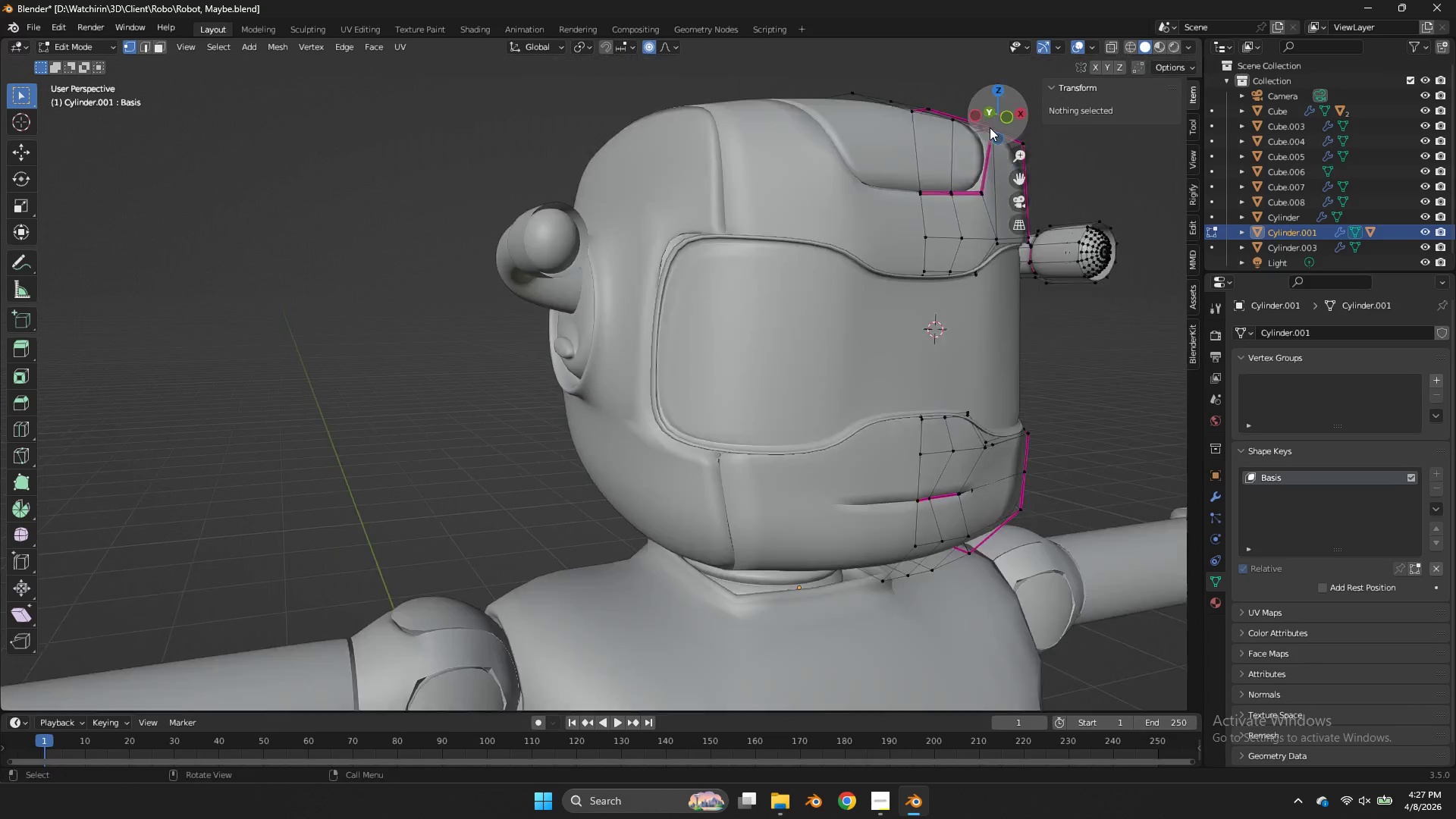 
key(Control+ControlLeft)
 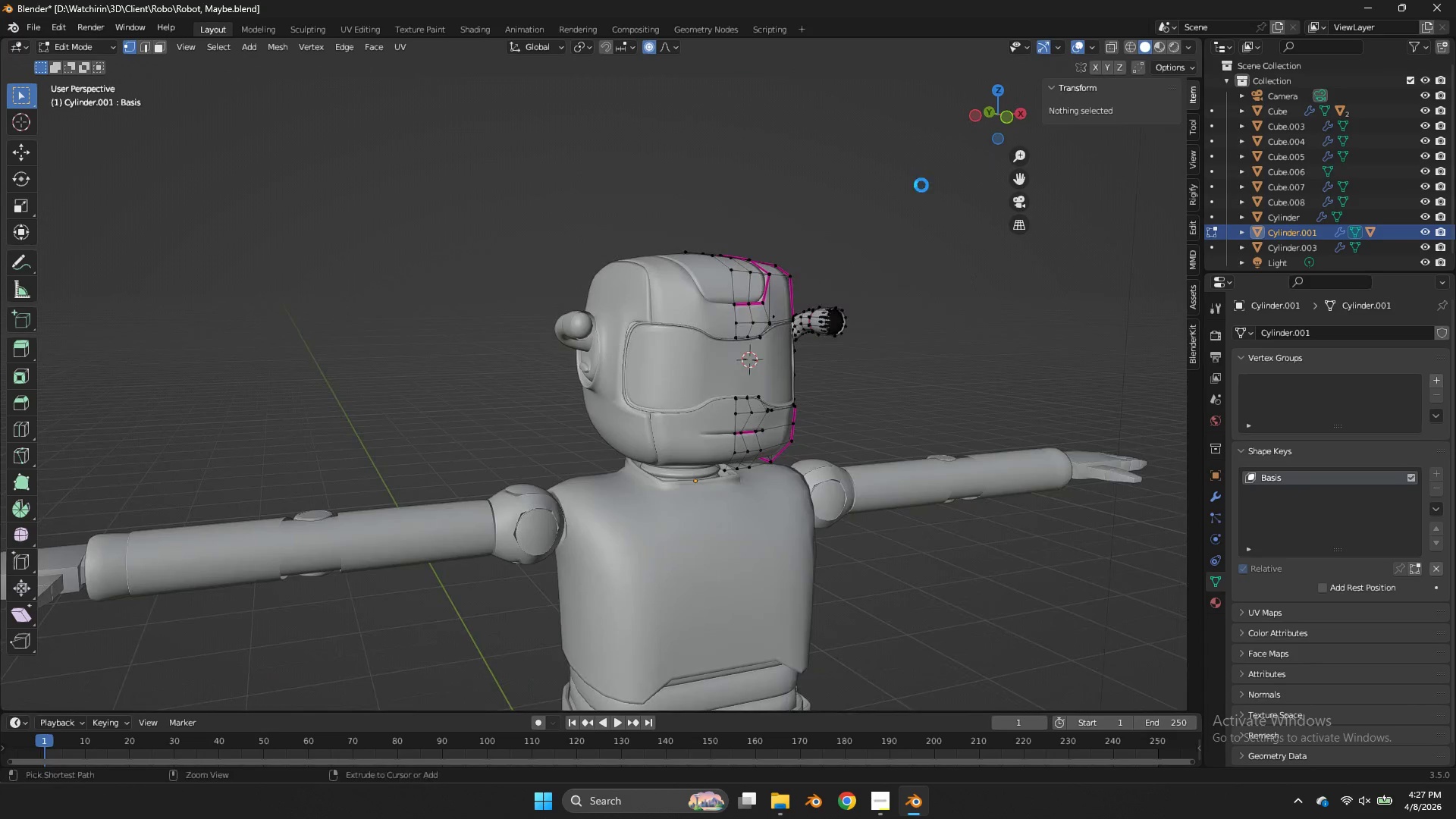 
key(Control+S)
 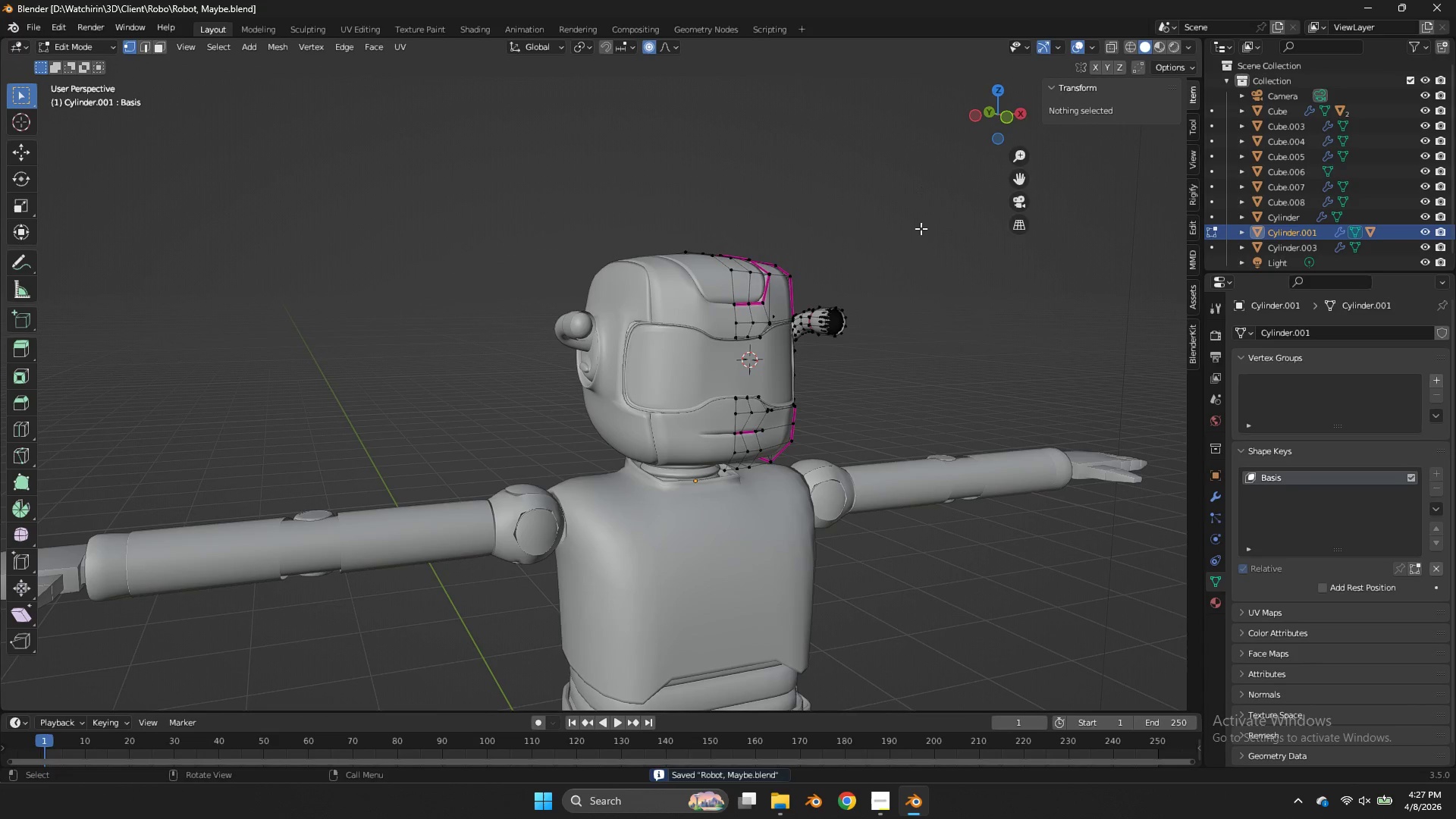 
scroll: coordinate [919, 186], scroll_direction: down, amount: 5.0
 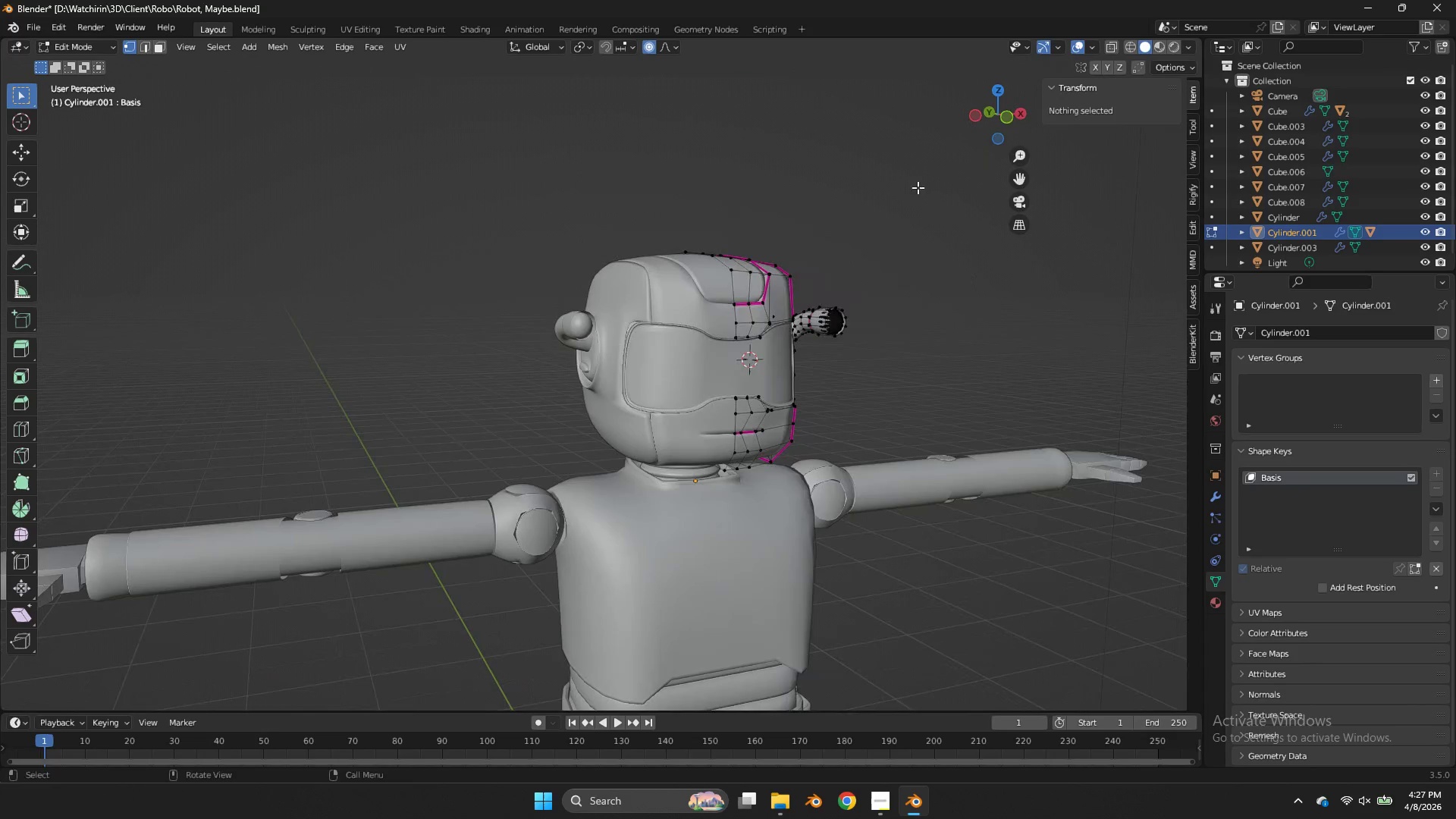 
key(Z)
 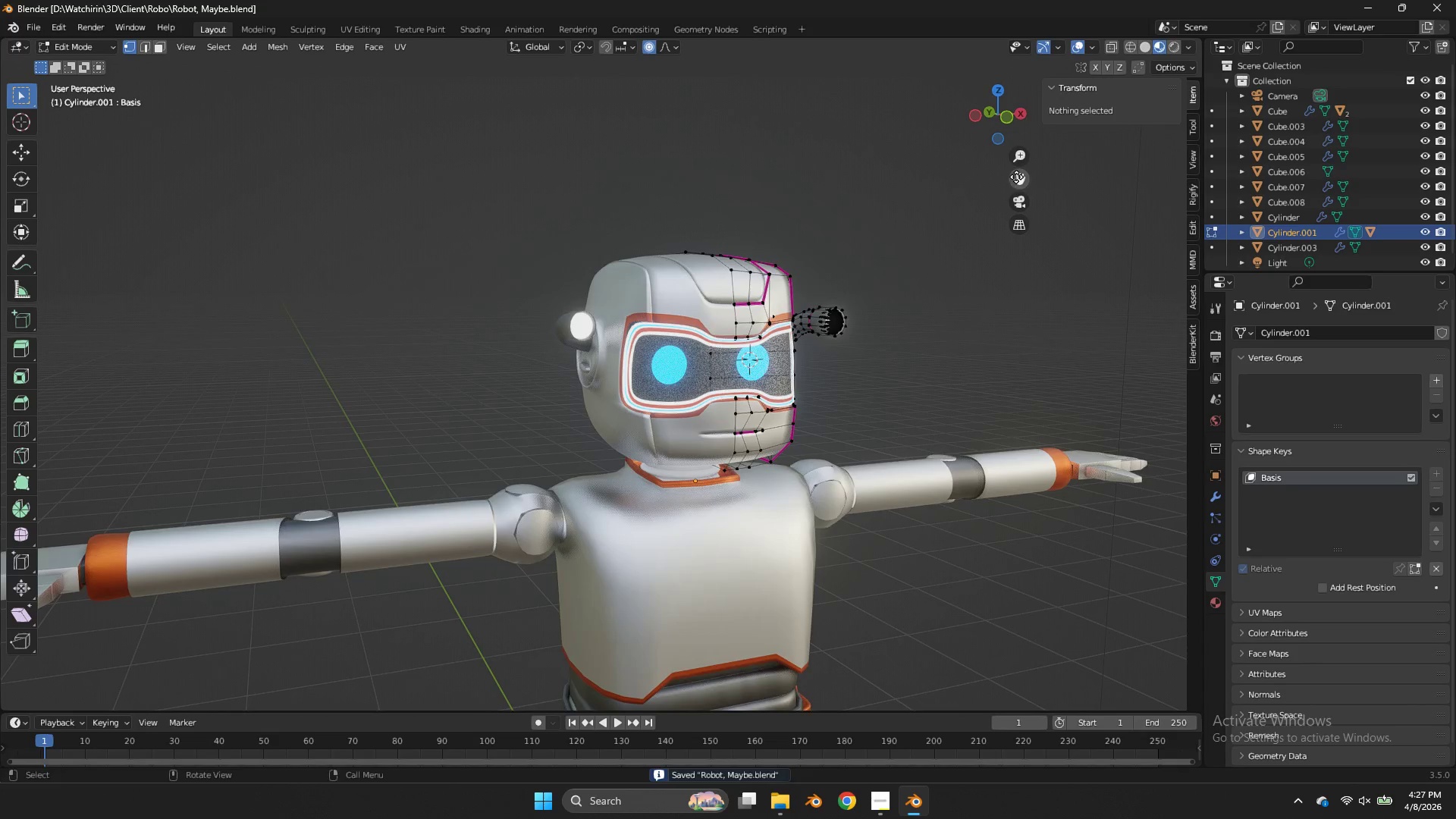 
left_click_drag(start_coordinate=[1018, 177], to_coordinate=[963, 140])
 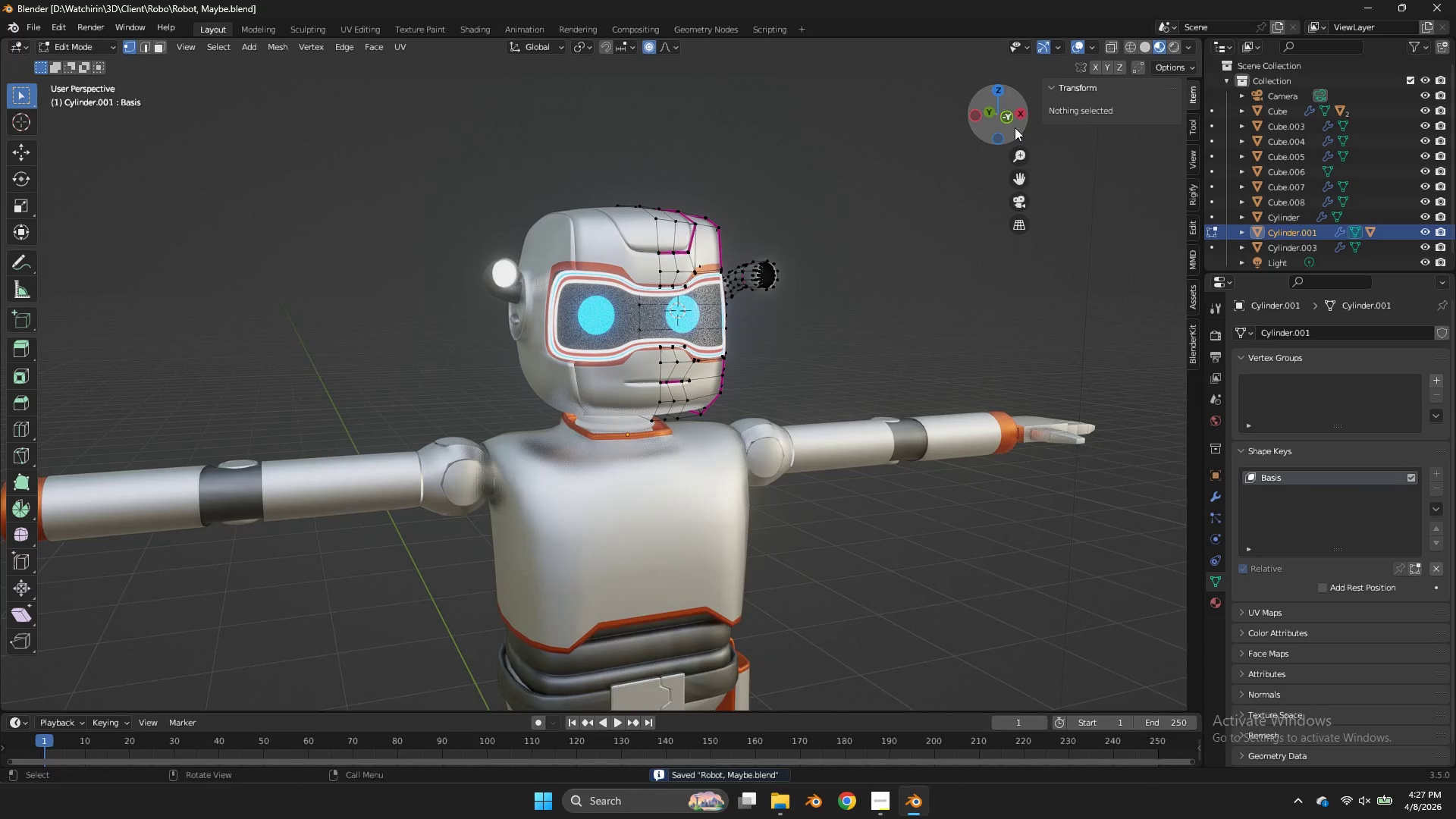 
left_click([1015, 127])
 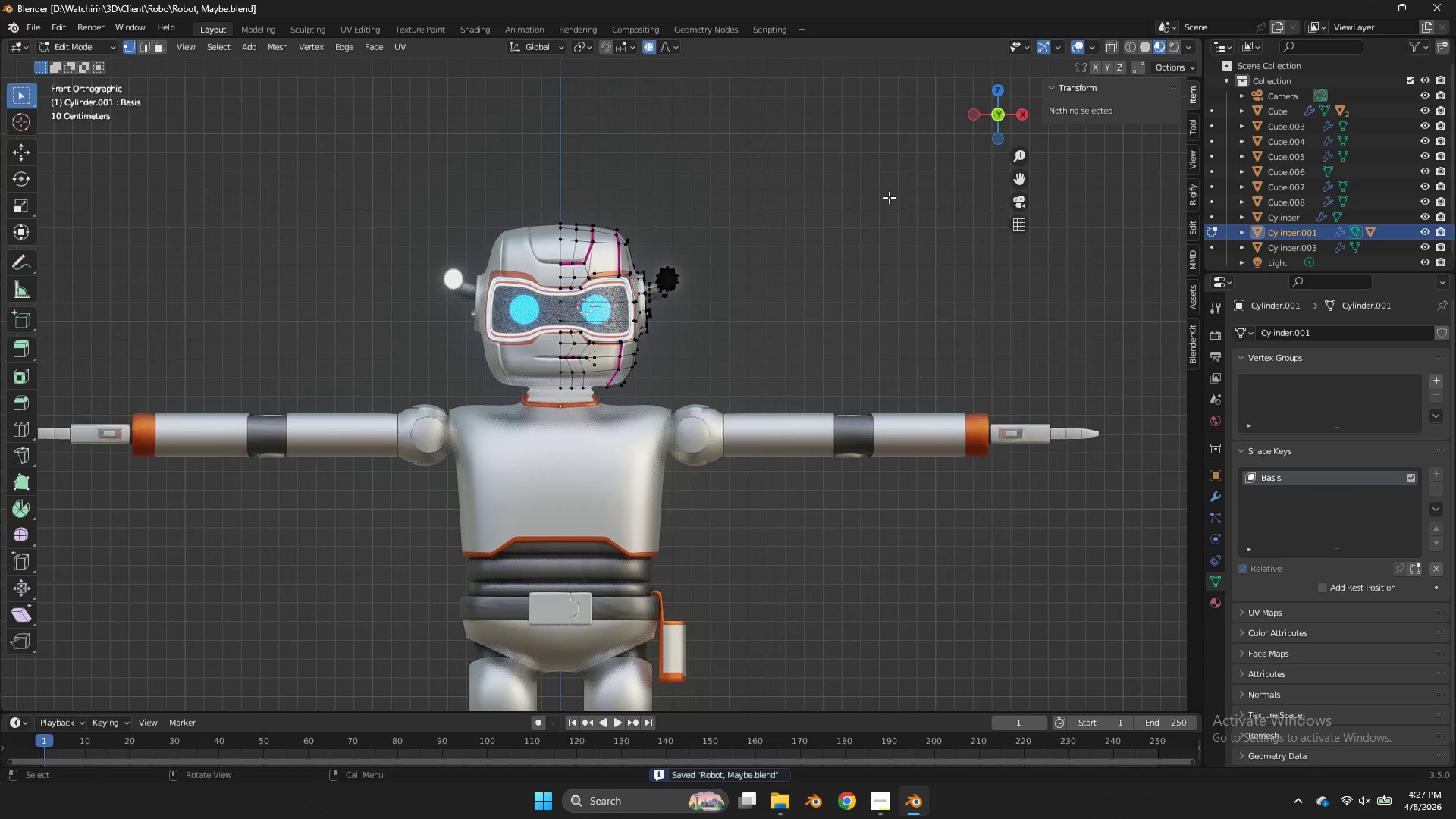 
key(Z)
 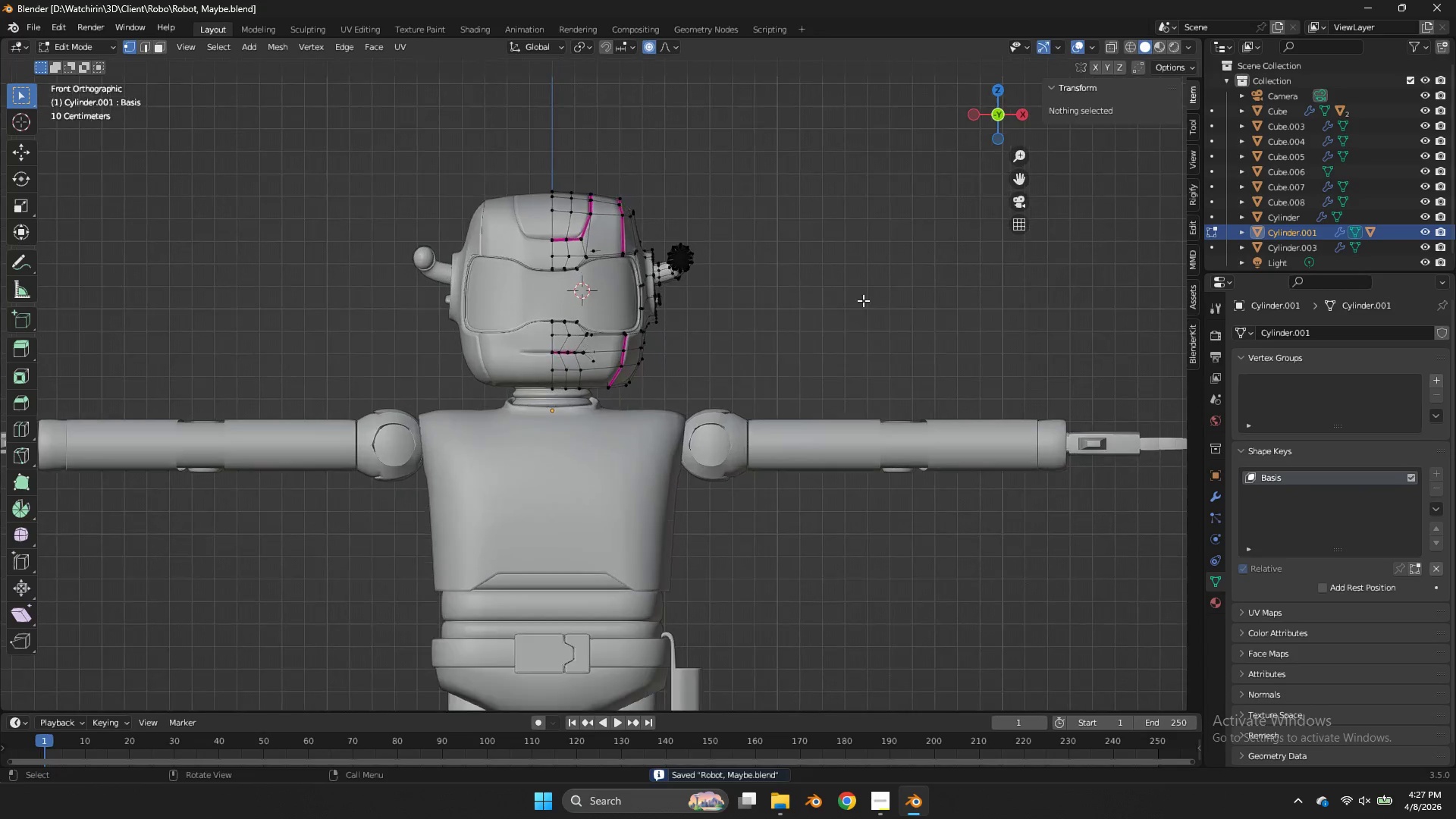 
key(Tab)
 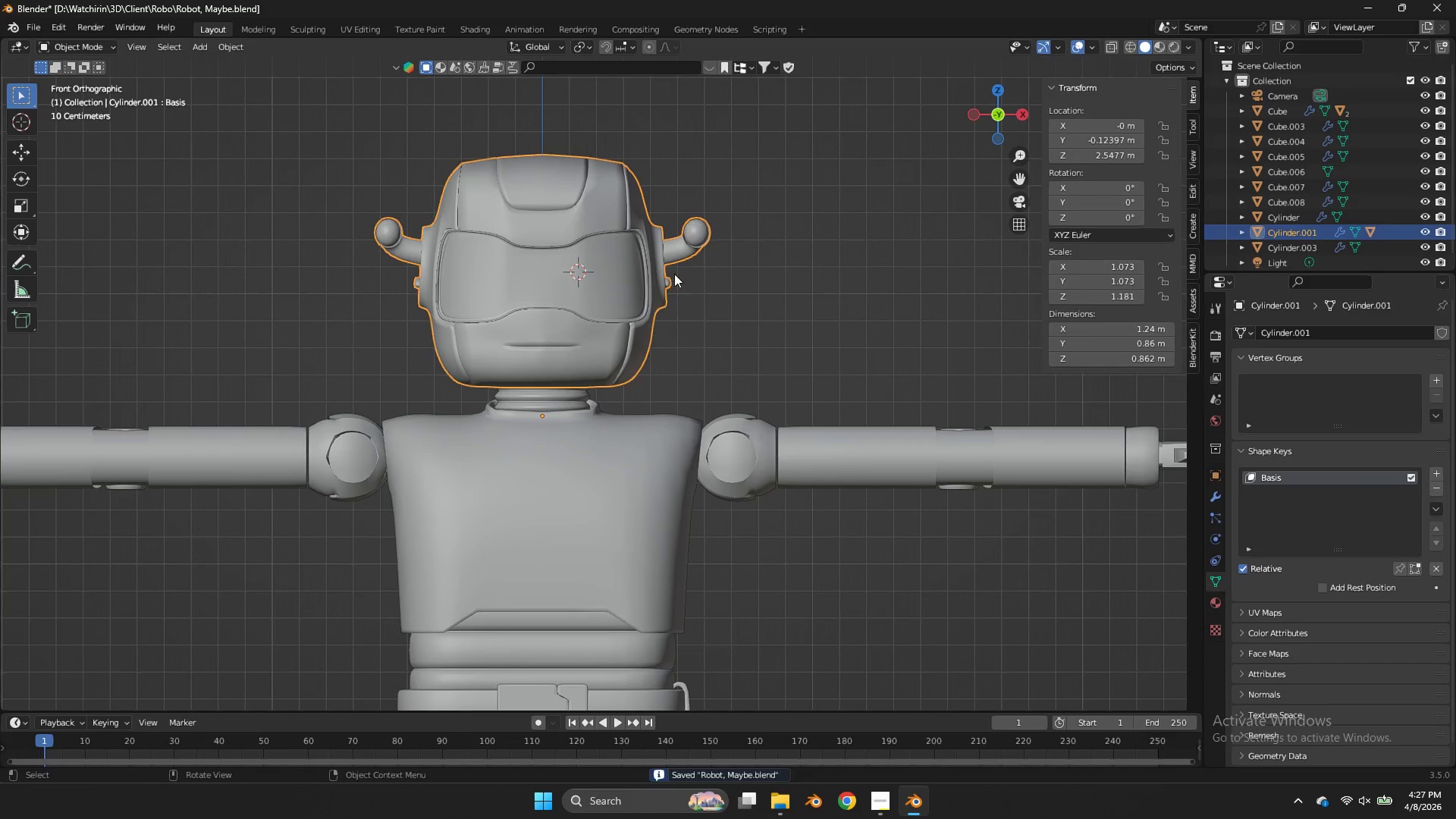 
scroll: coordinate [863, 300], scroll_direction: up, amount: 2.0
 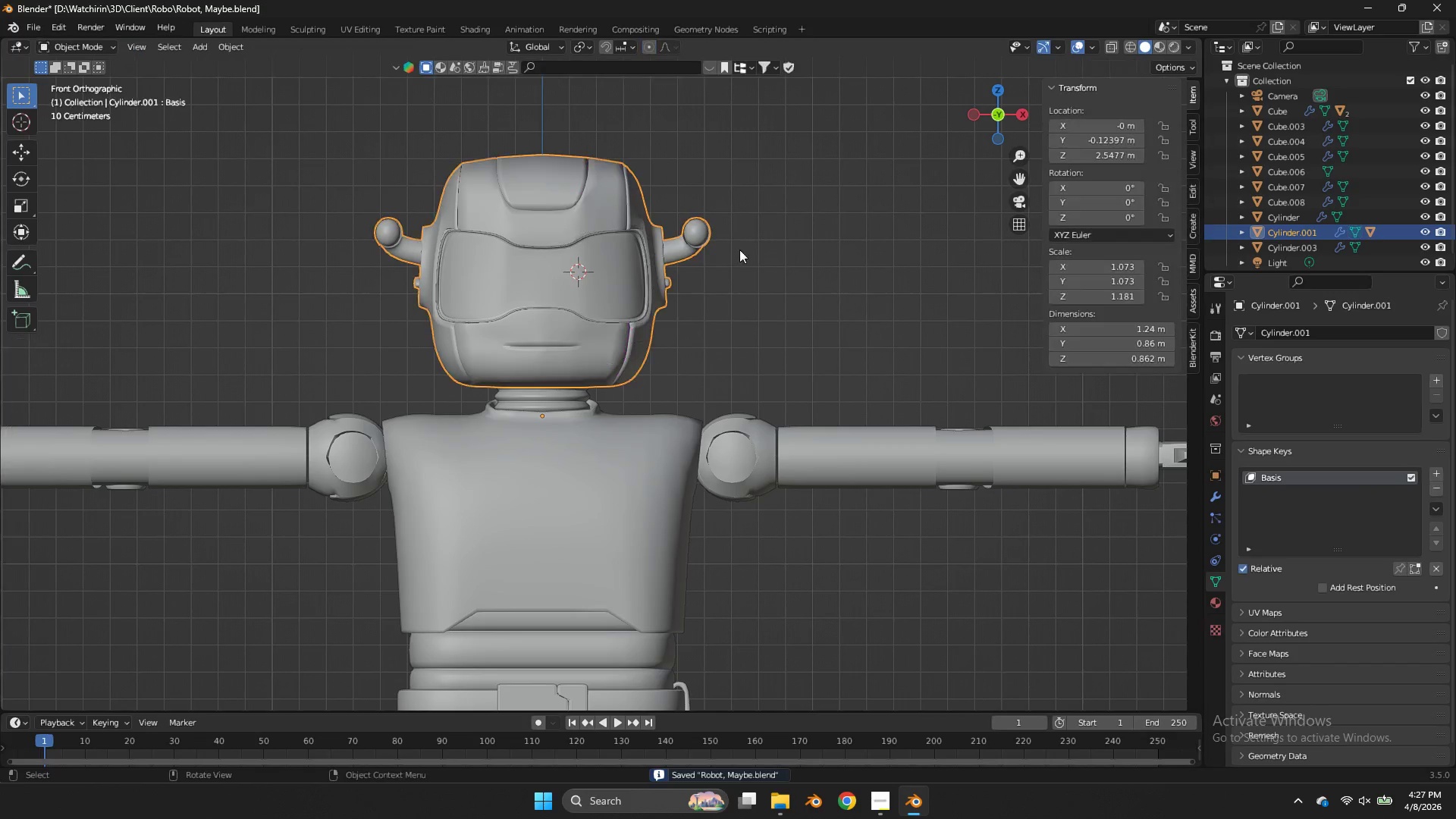 
type(zz)
 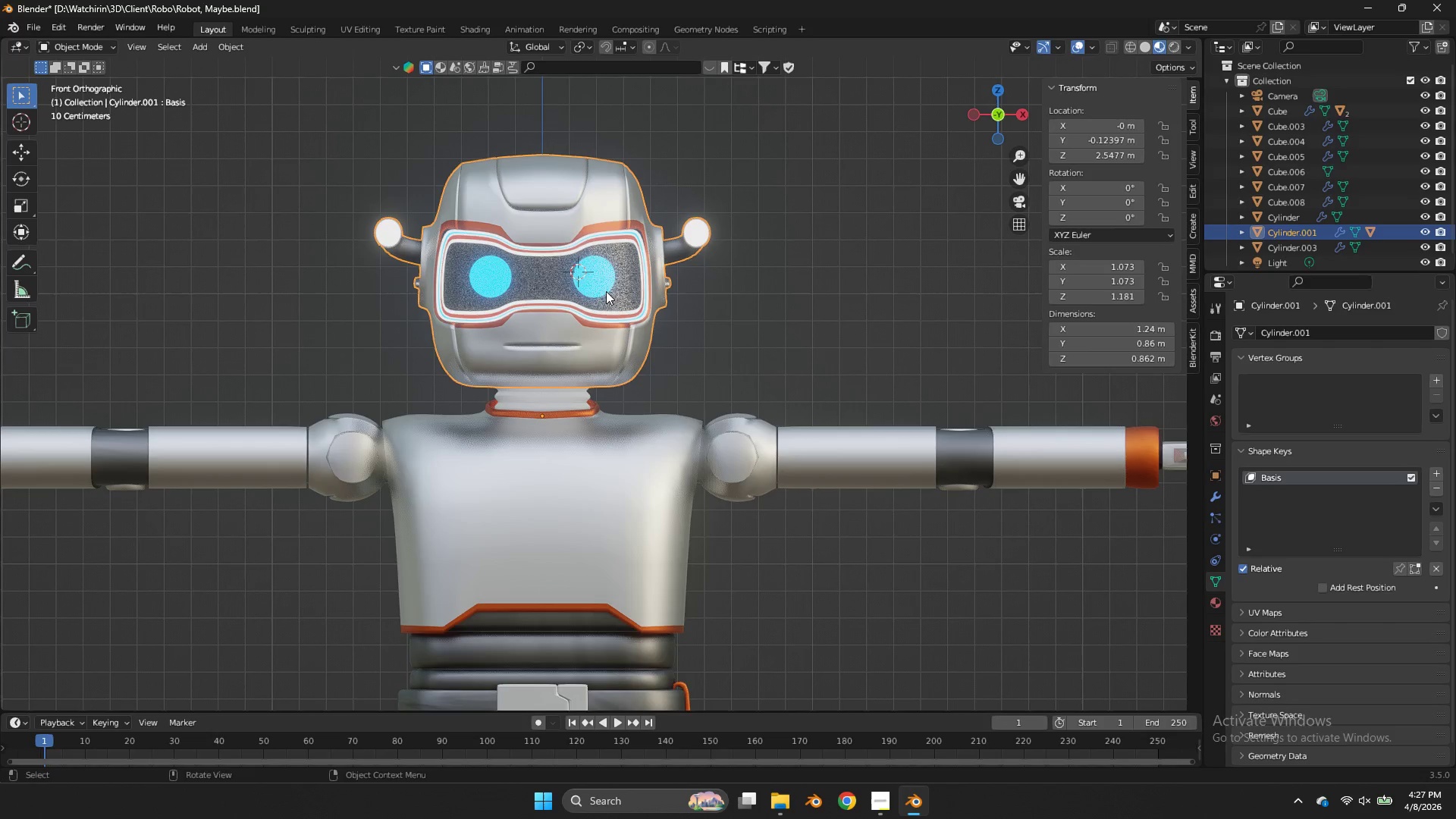 
left_click([606, 291])
 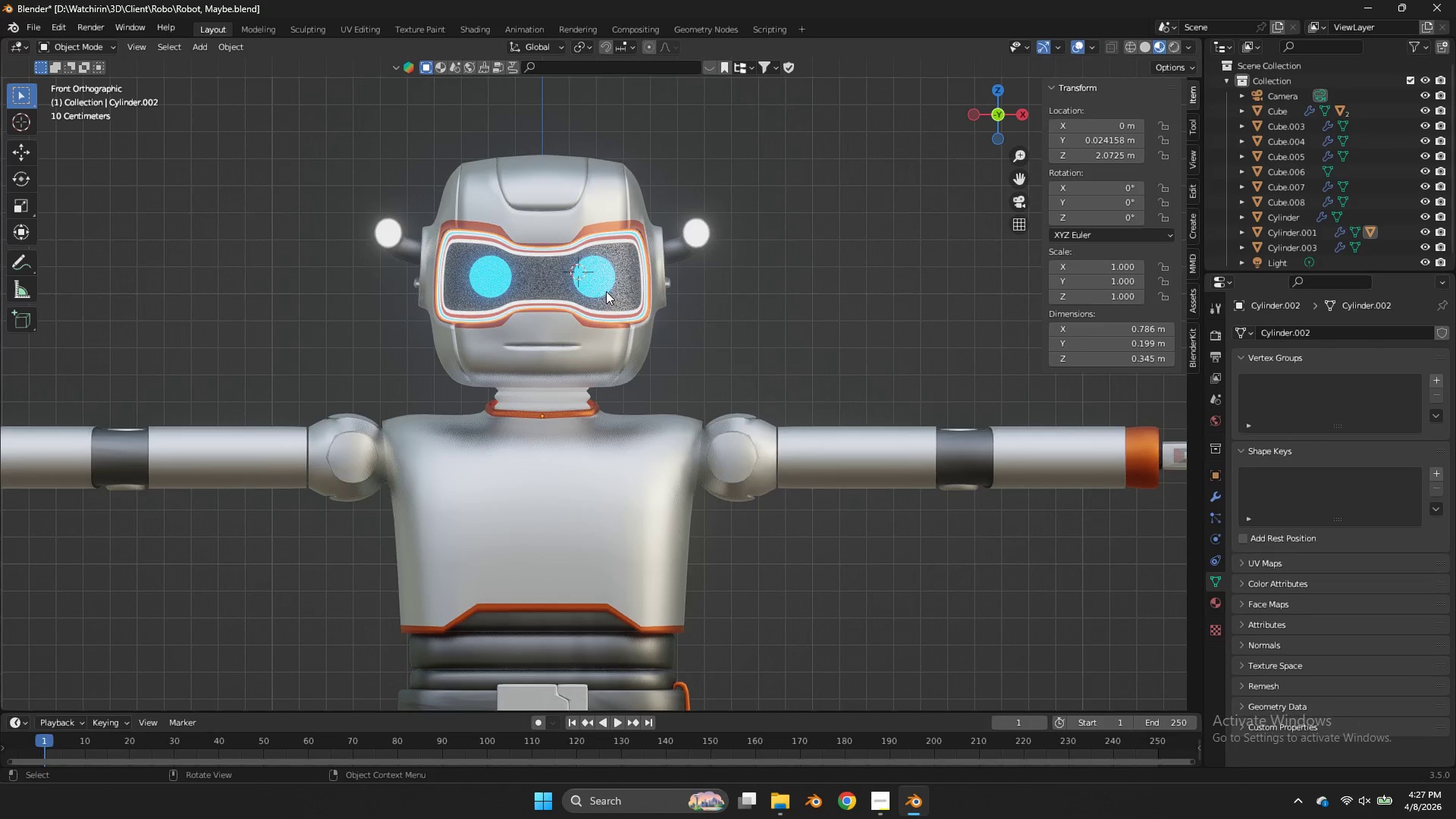 
left_click([606, 291])
 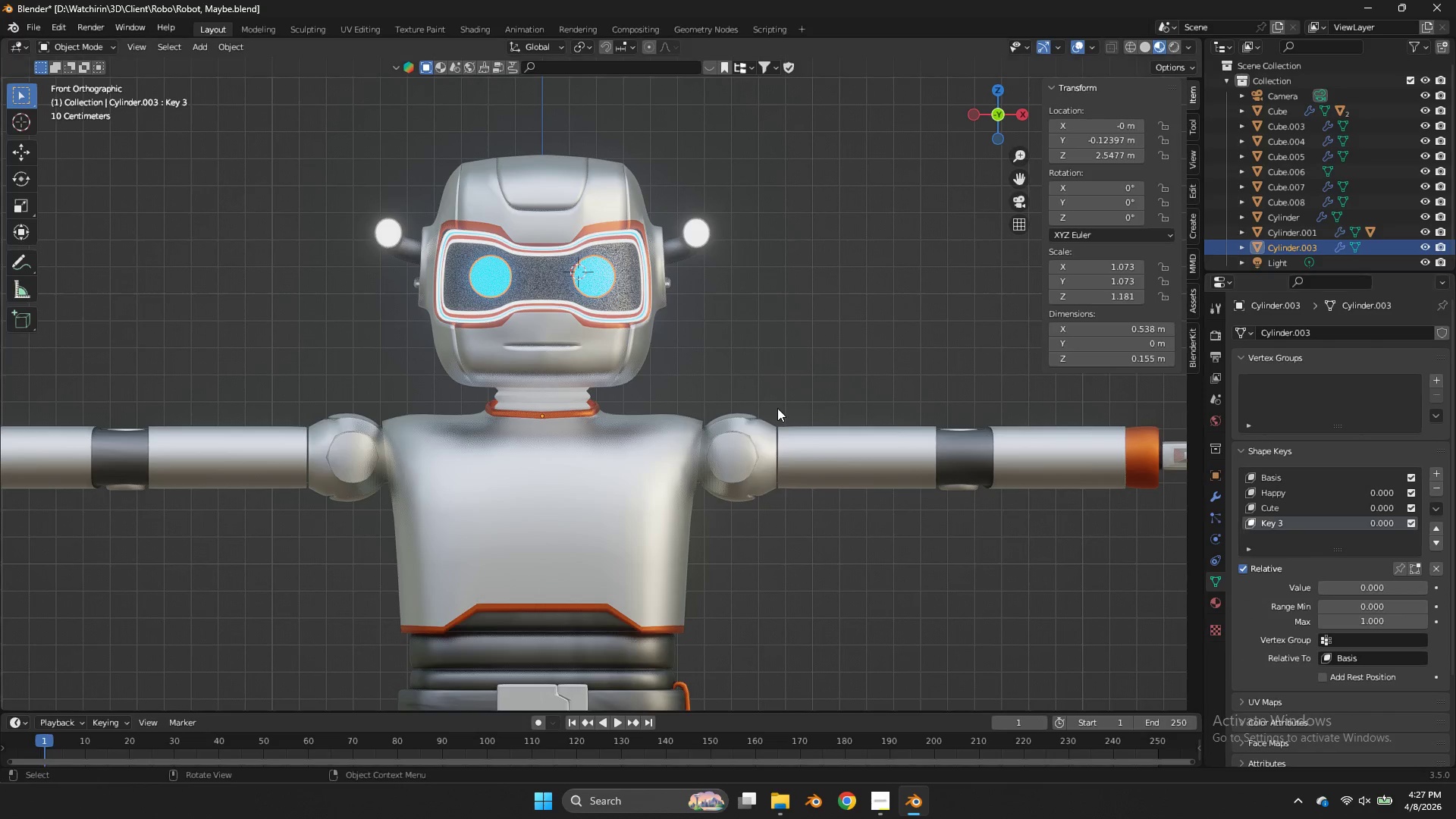 
left_click([625, 349])
 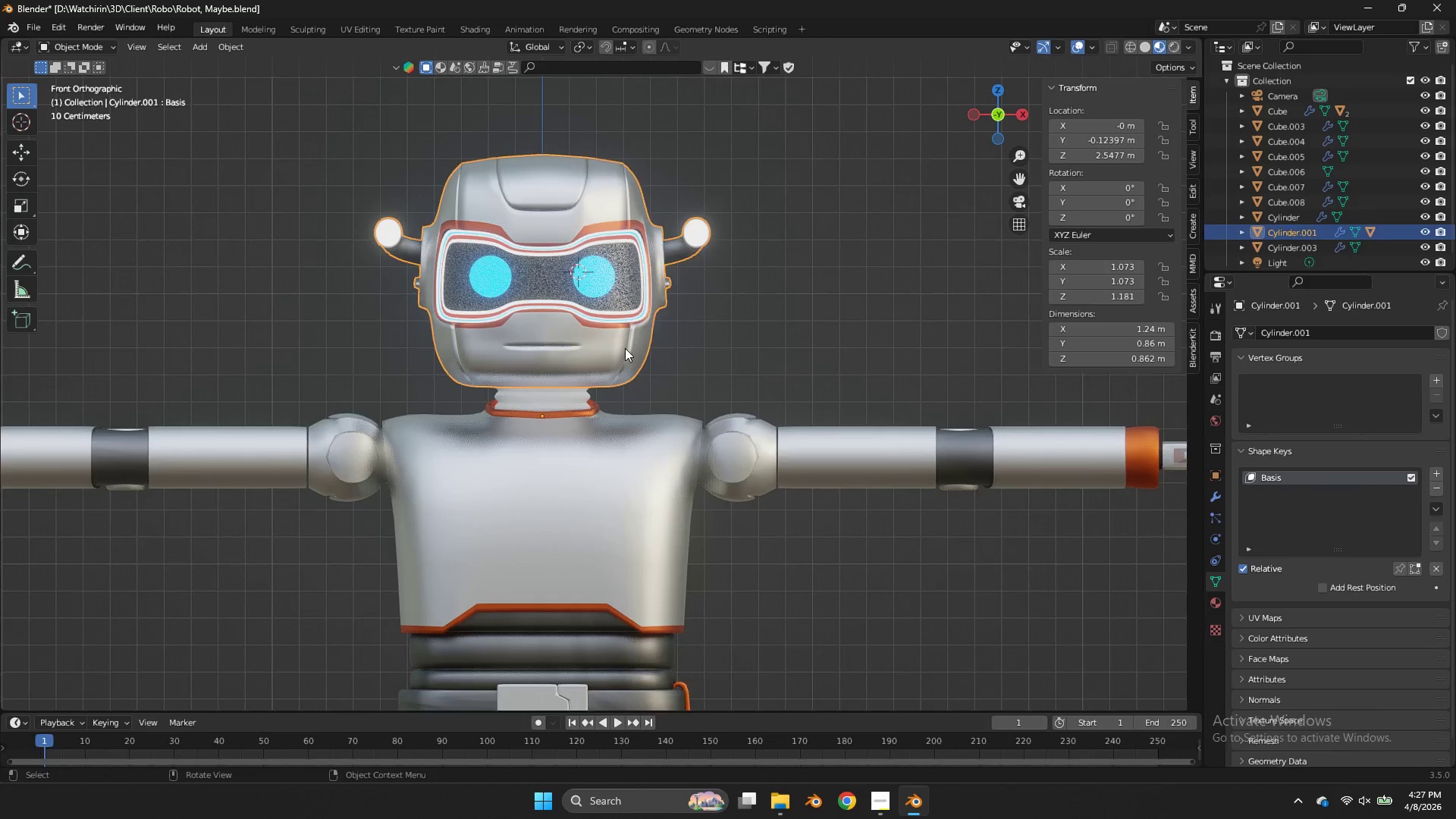 
key(Tab)
 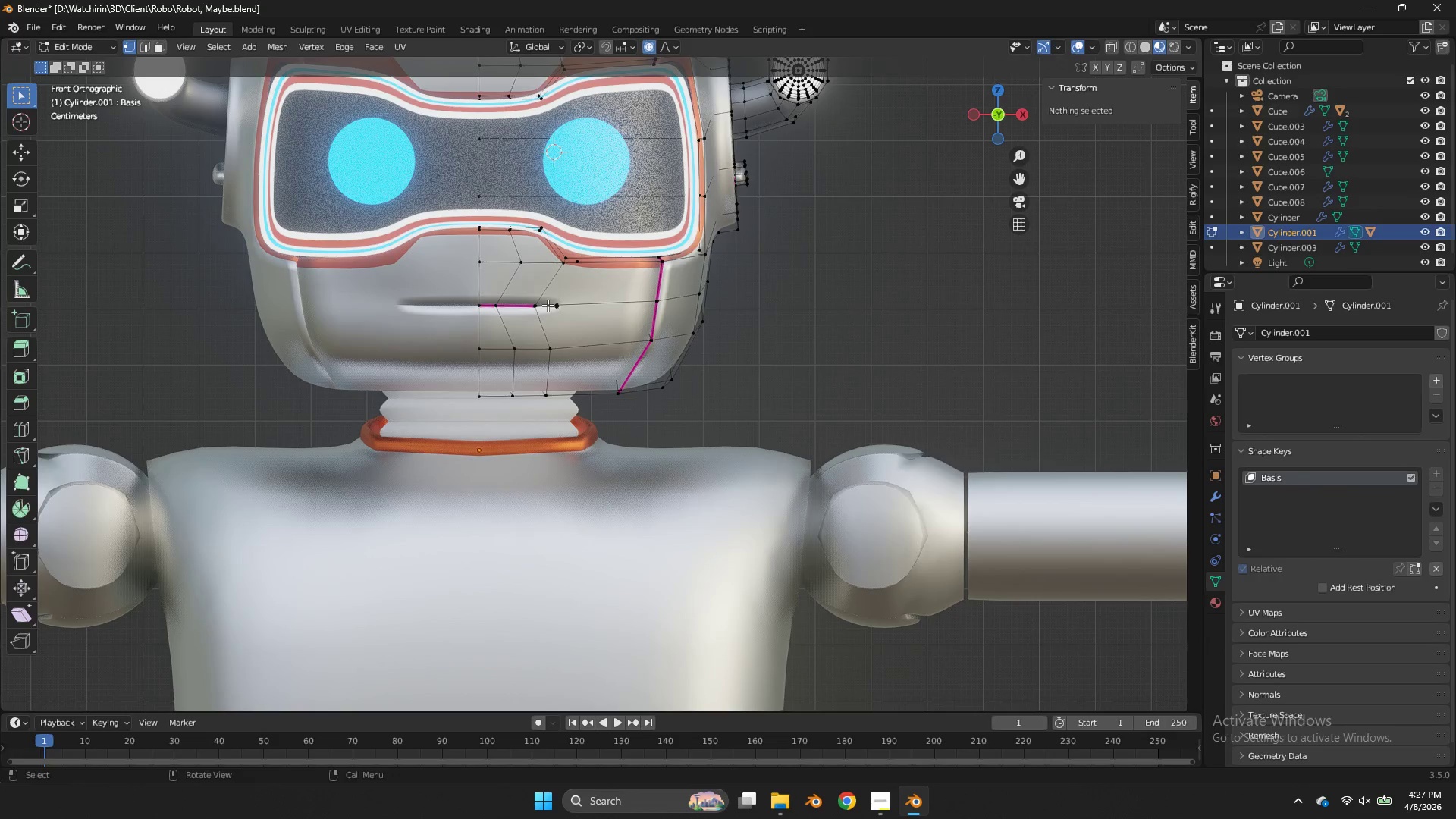 
scroll: coordinate [625, 348], scroll_direction: up, amount: 4.0
 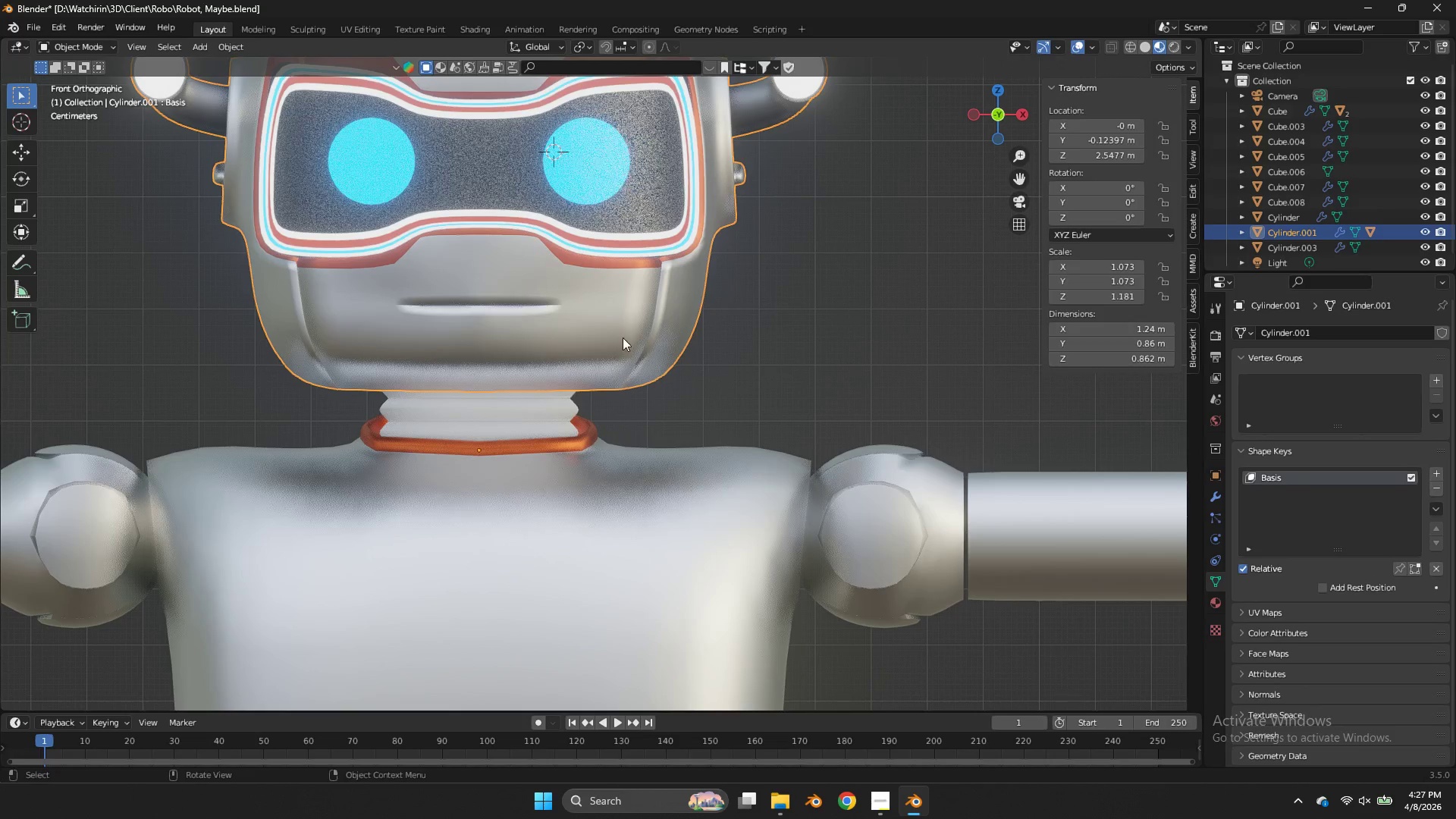 
hold_key(key=AltLeft, duration=1.59)
left_click([548, 305])
 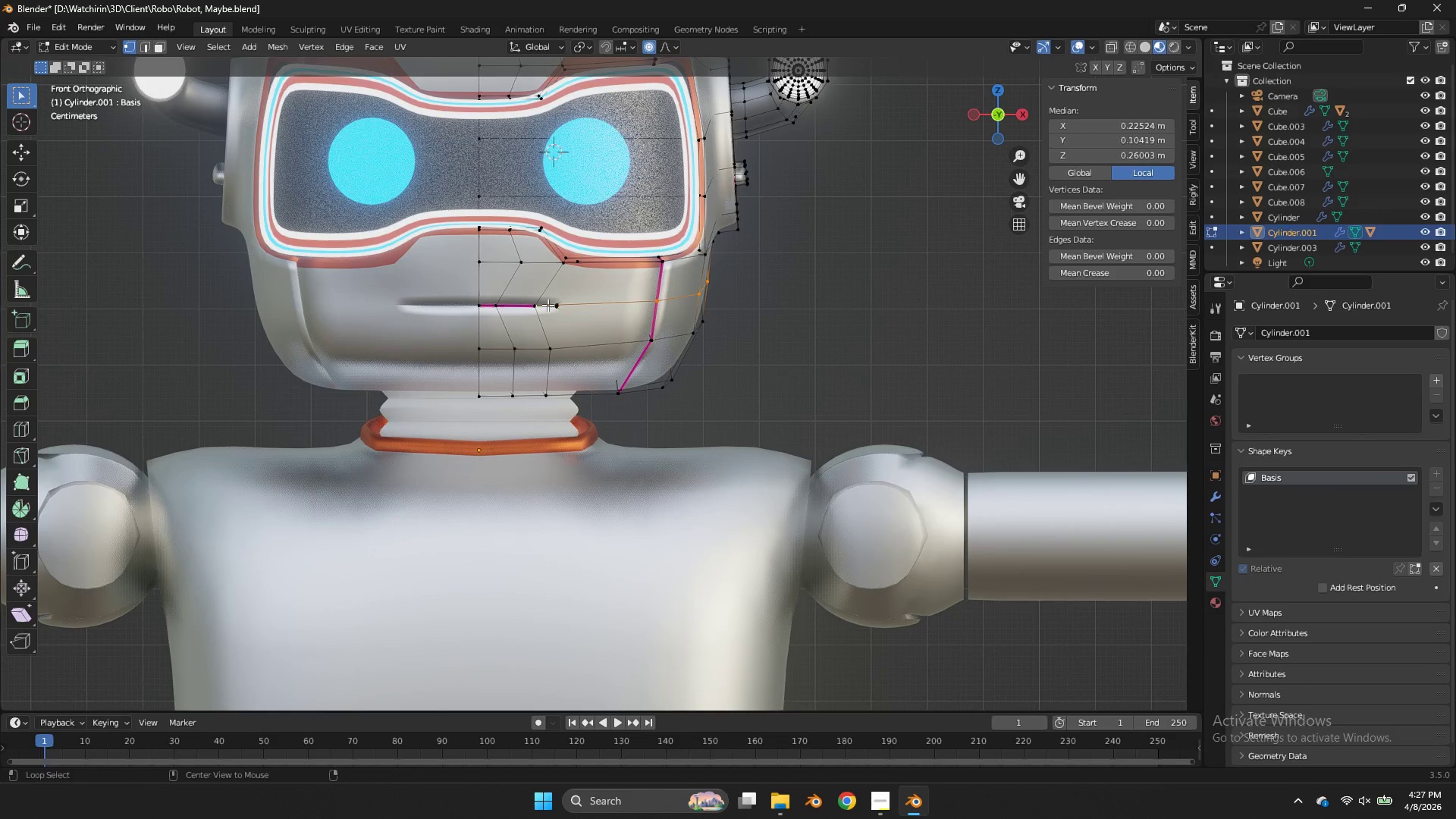 
key(Alt+Shift+ShiftLeft)
 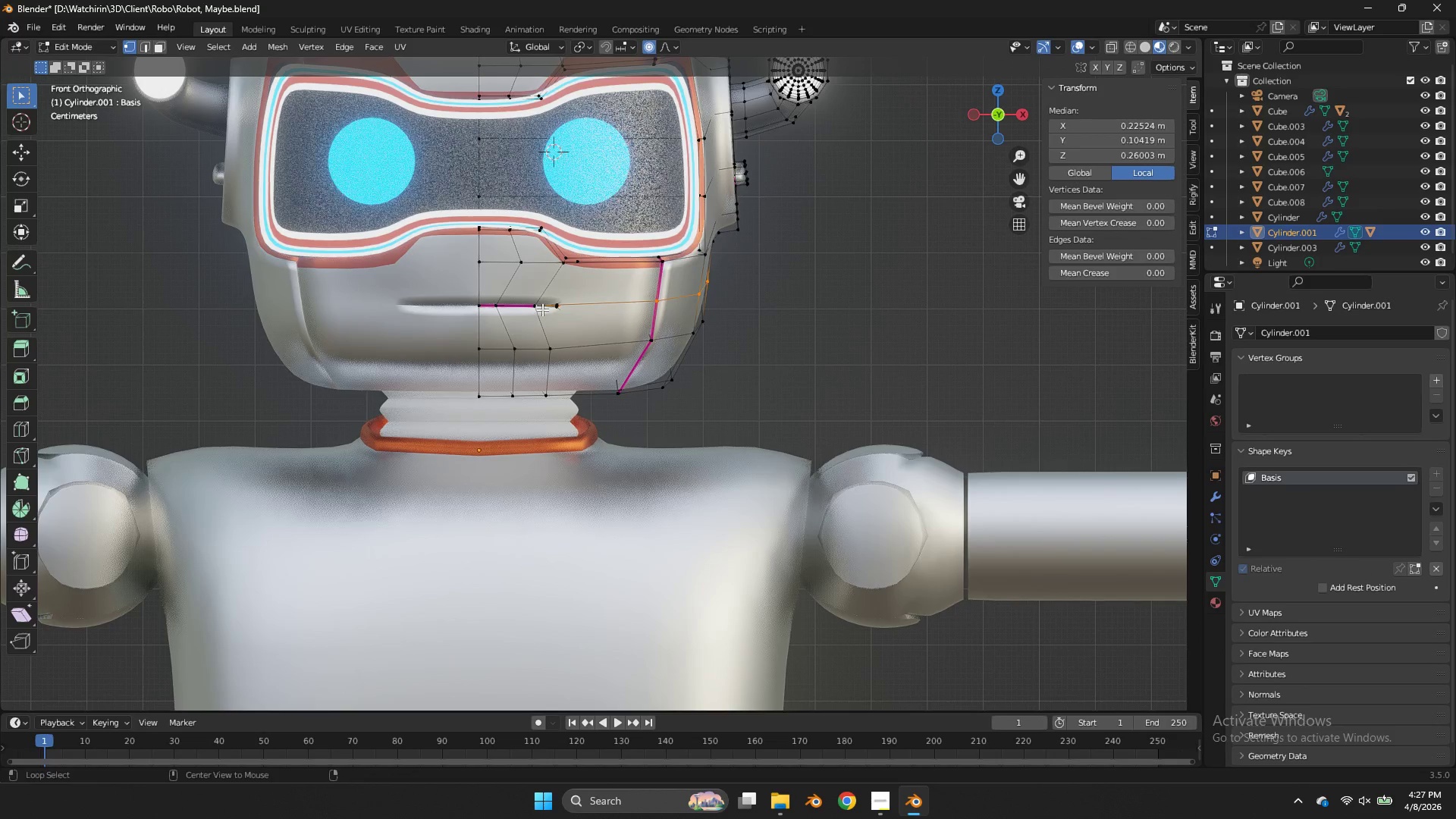 
double_click([542, 309])
 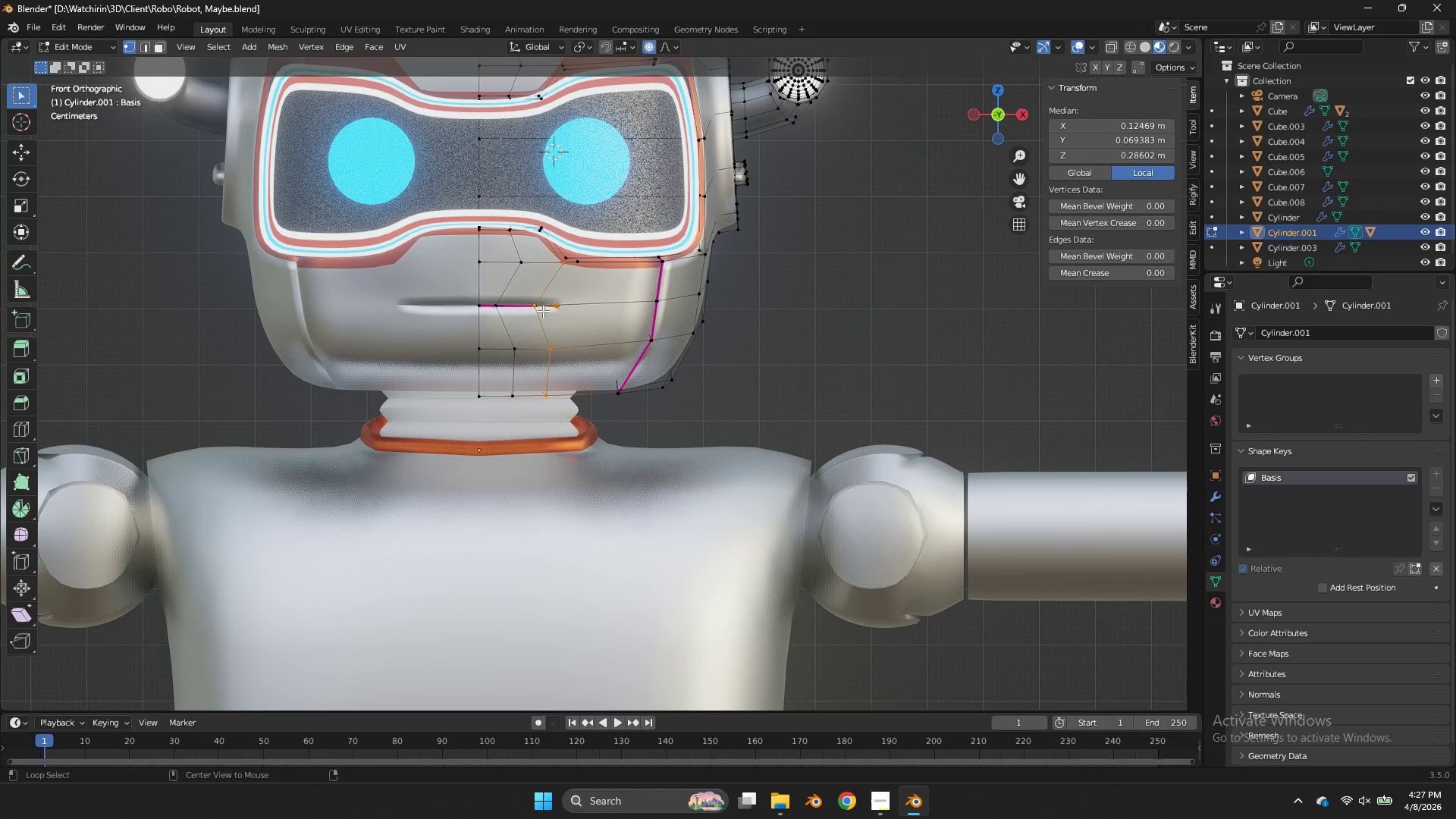 
triple_click([543, 311])
 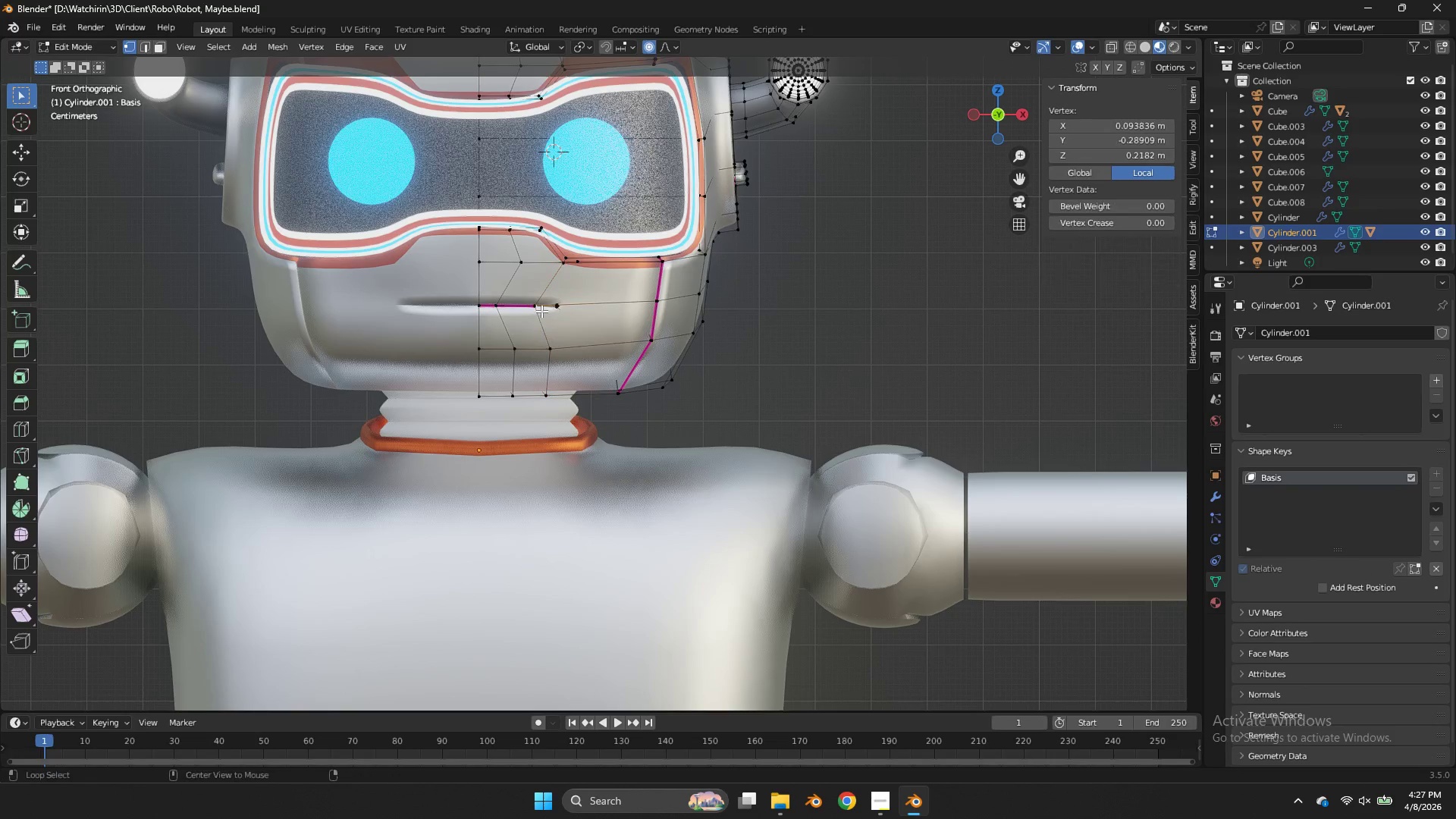 
hold_key(key=AltLeft, duration=1.28)
left_click([541, 311])
 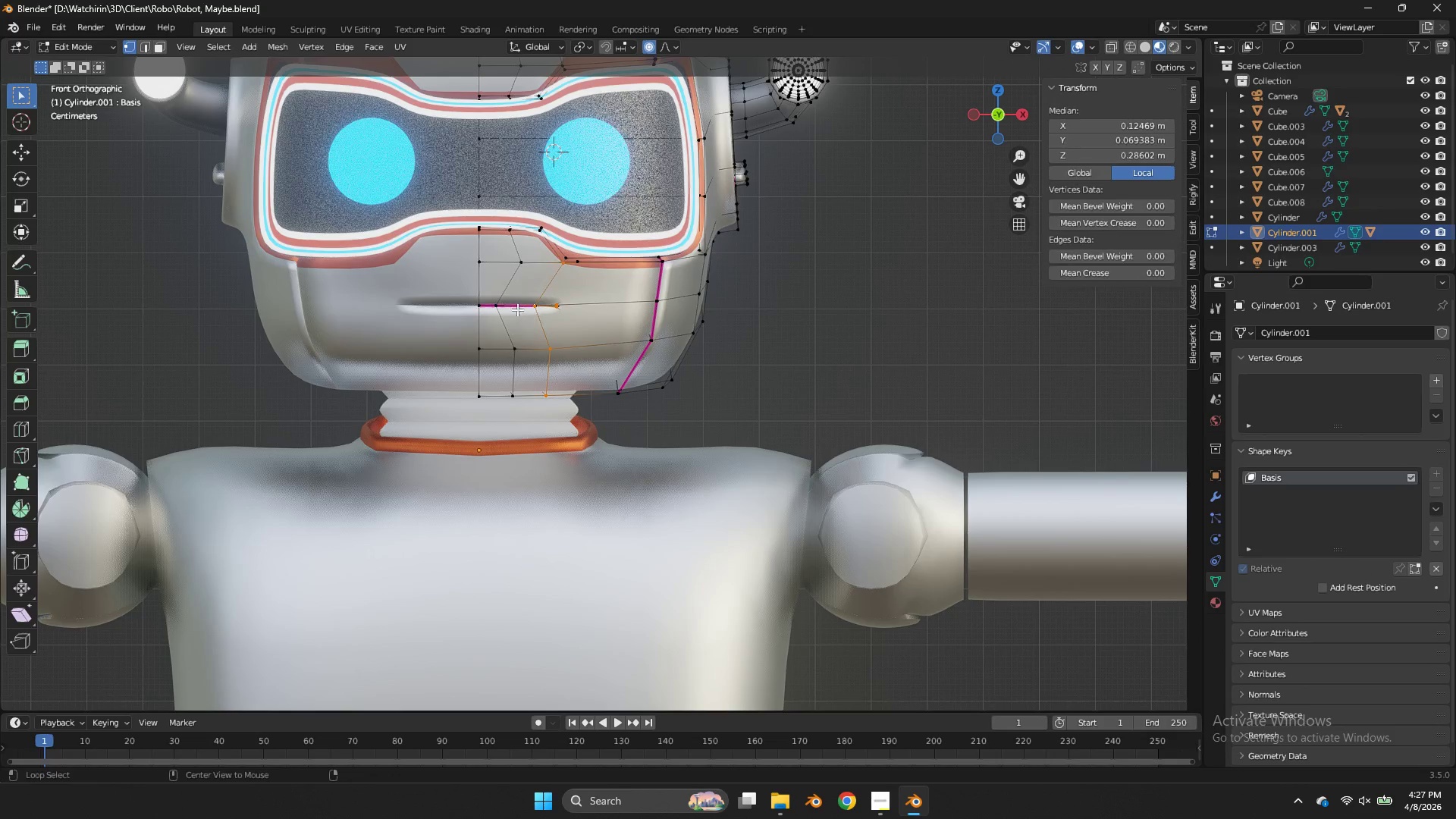 
hold_key(key=ShiftLeft, duration=0.75)
left_click([513, 305])
 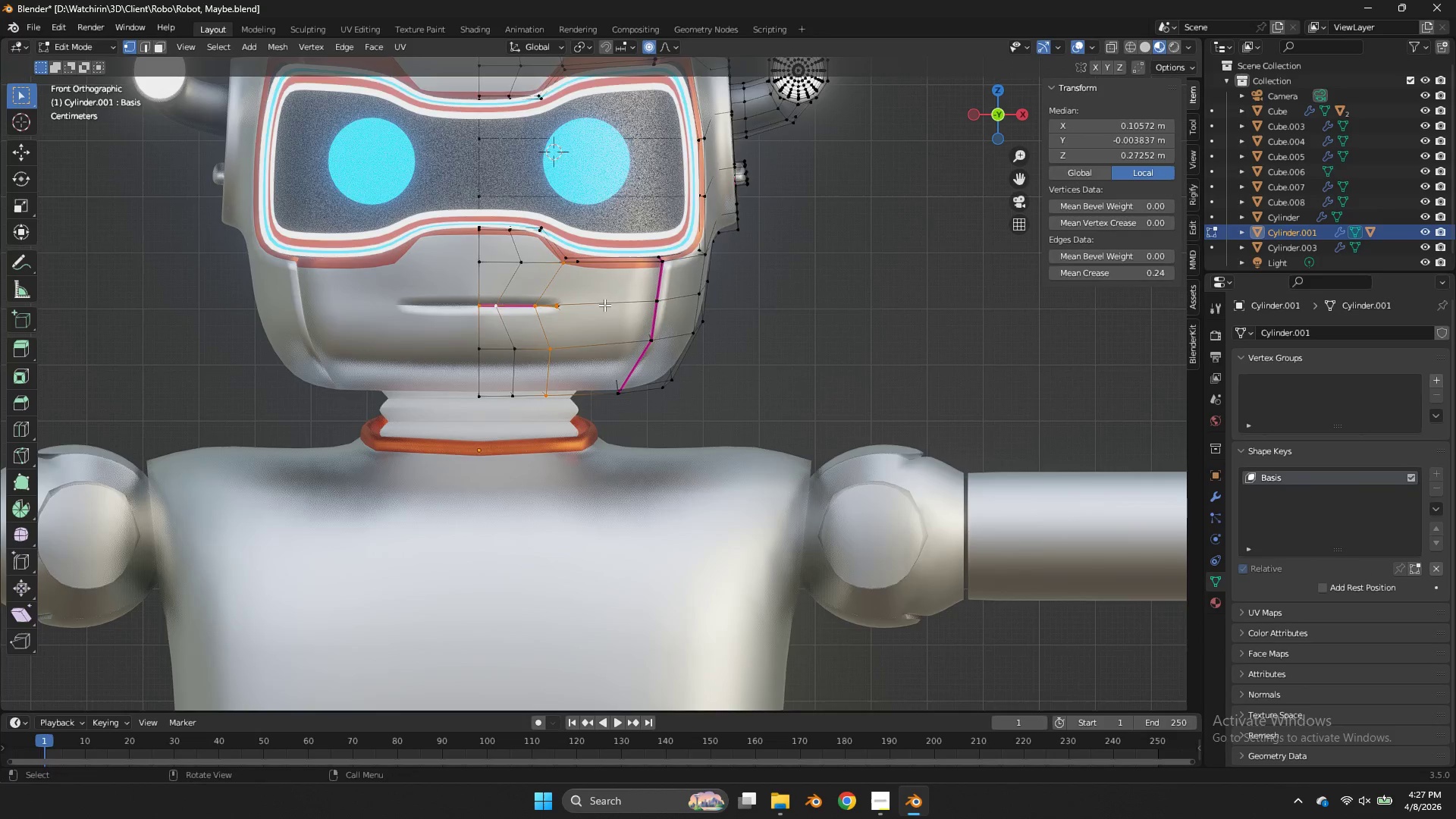 
scroll: coordinate [606, 305], scroll_direction: up, amount: 2.0
 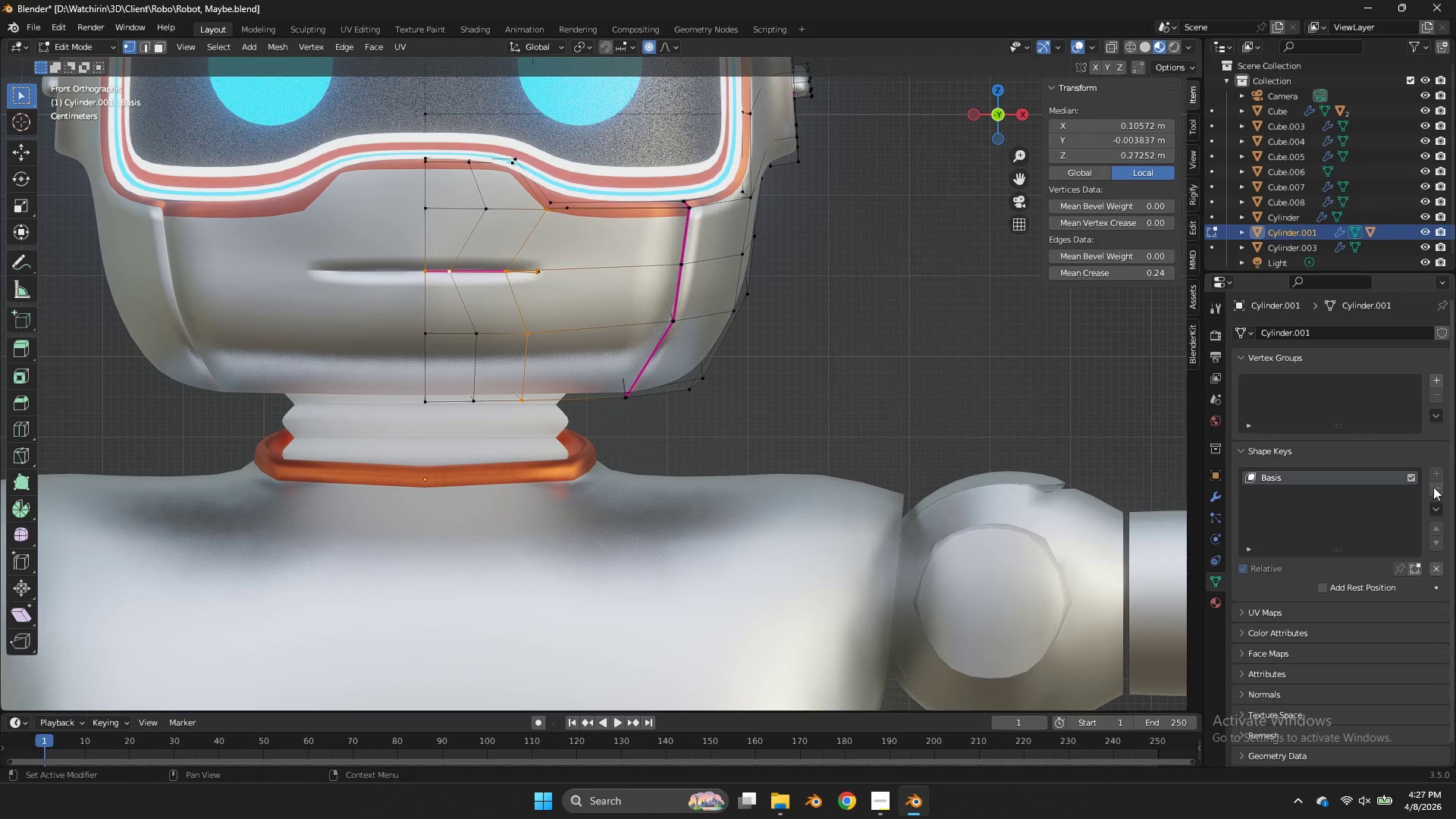 
key(Tab)
 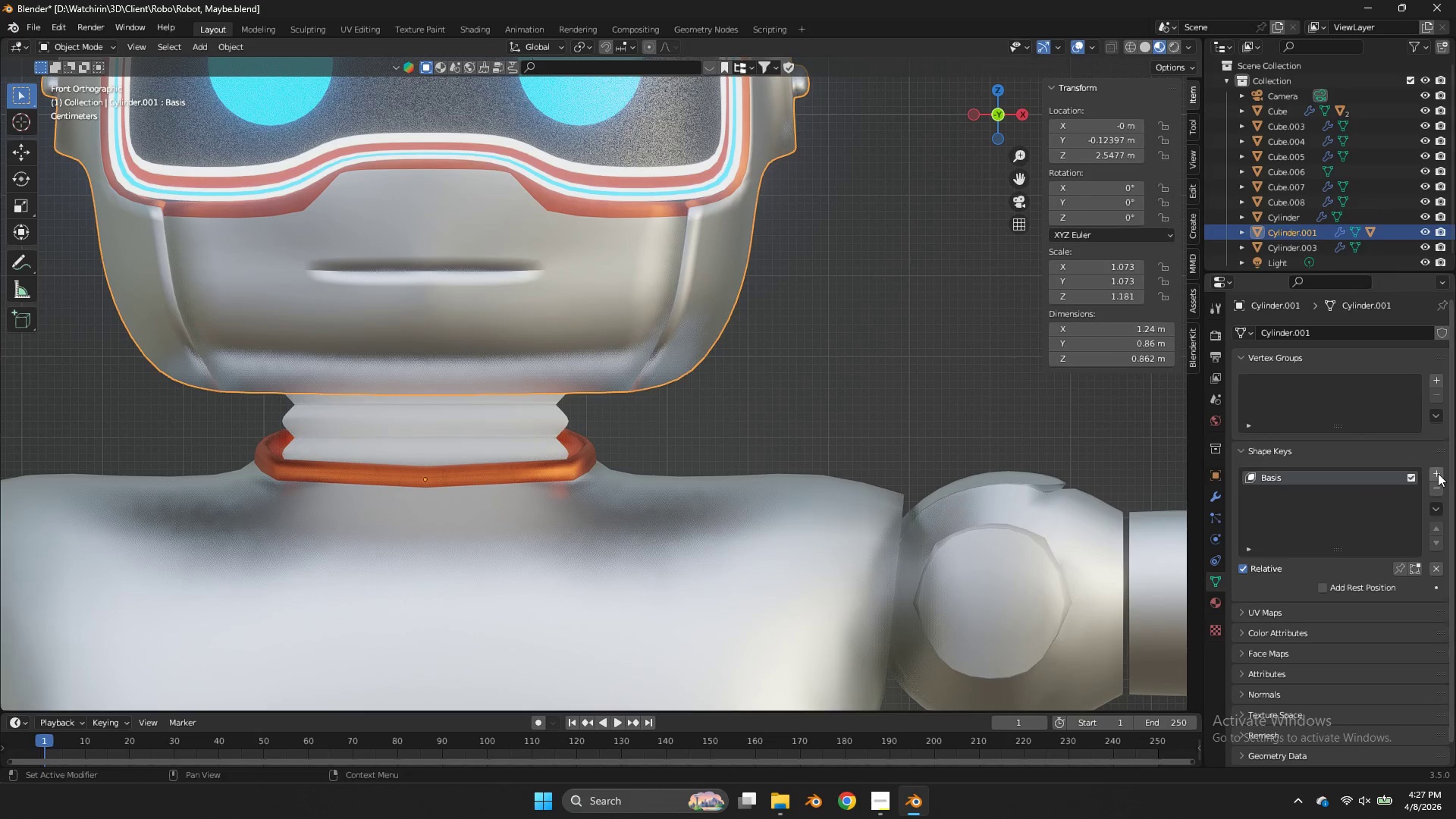 
left_click([1436, 473])
 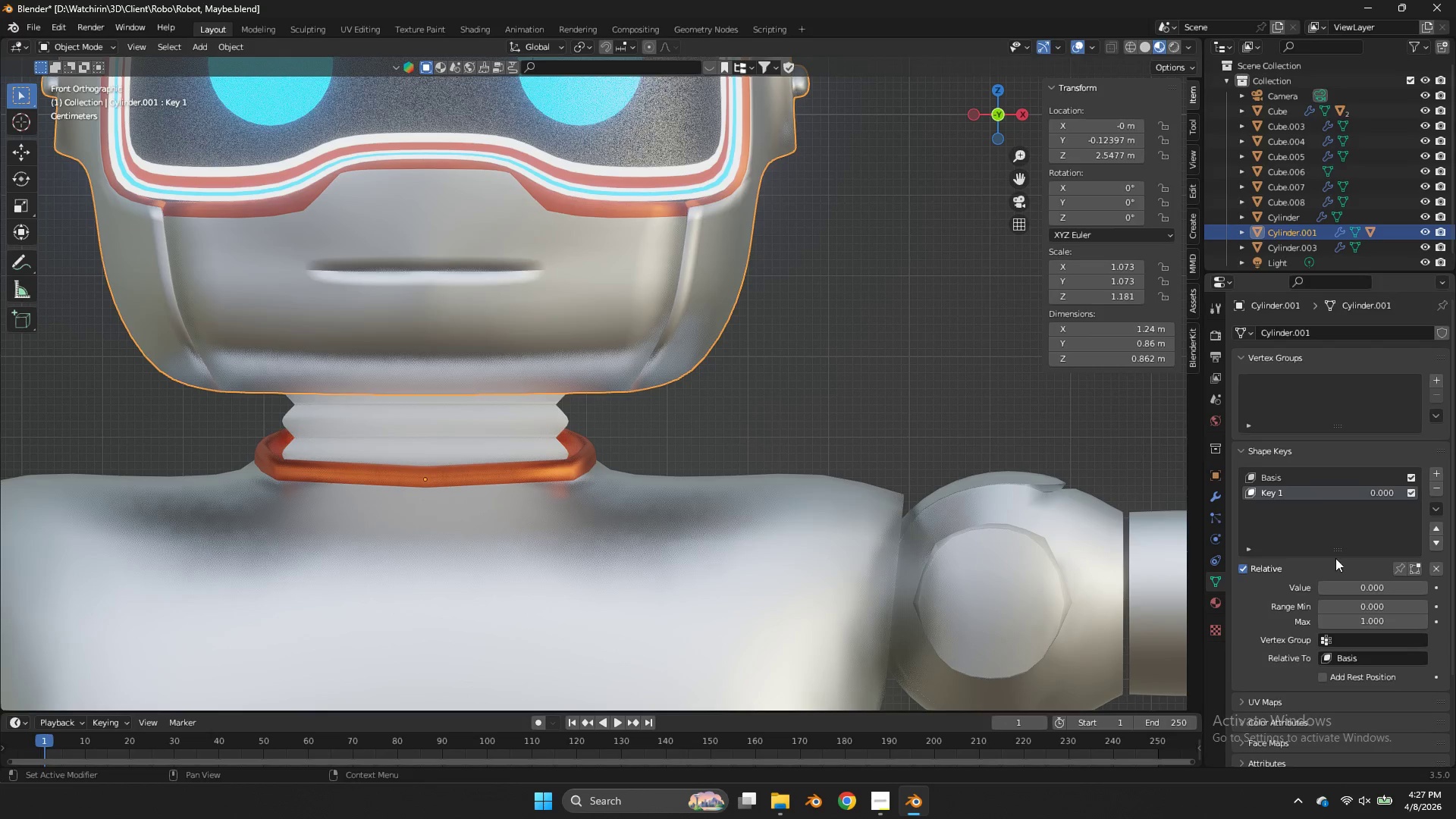 
left_click([1348, 582])
 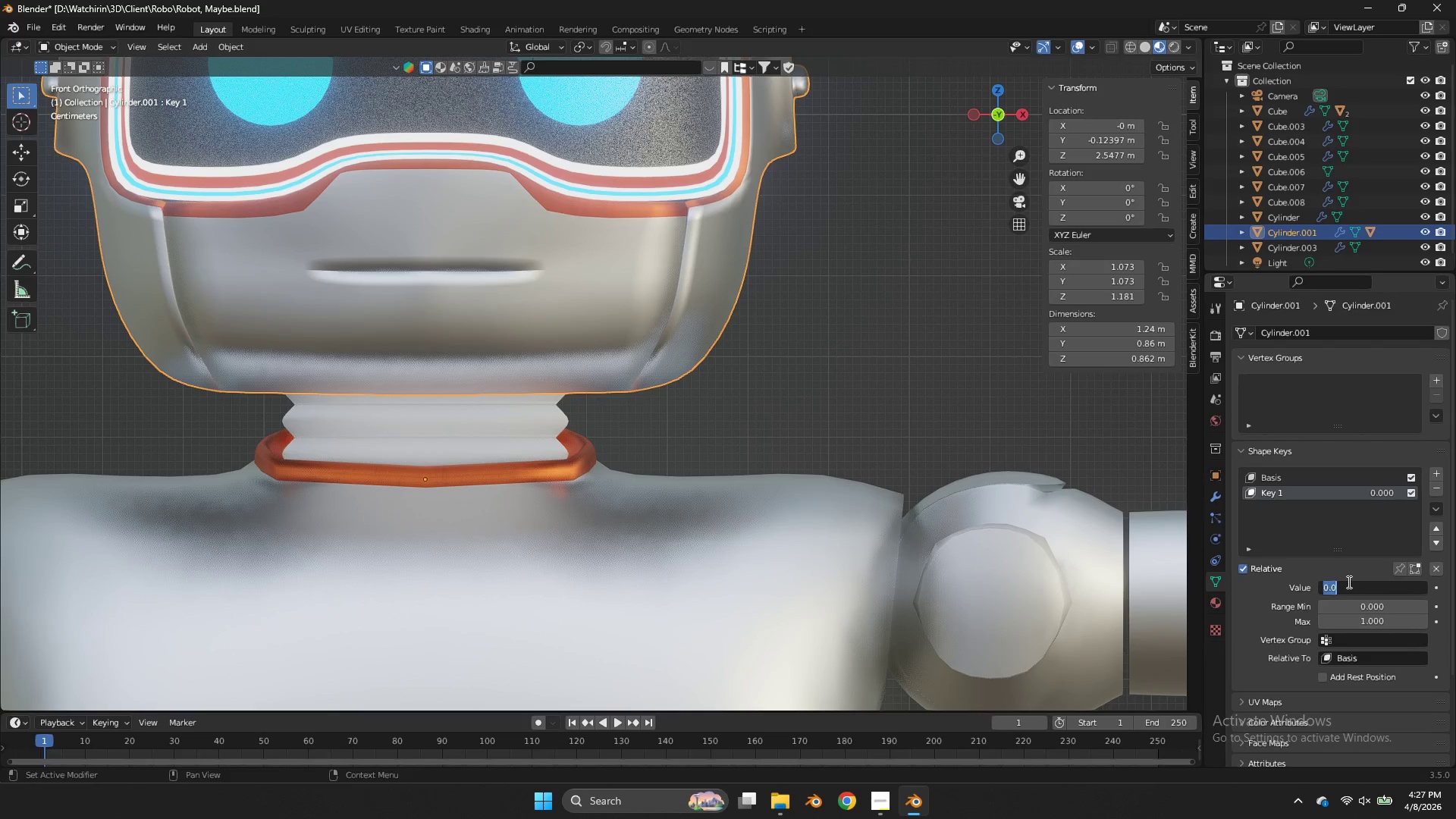 
type(Hspp)
key(Backspace)
key(Backspace)
key(Backspace)
key(Backspace)
 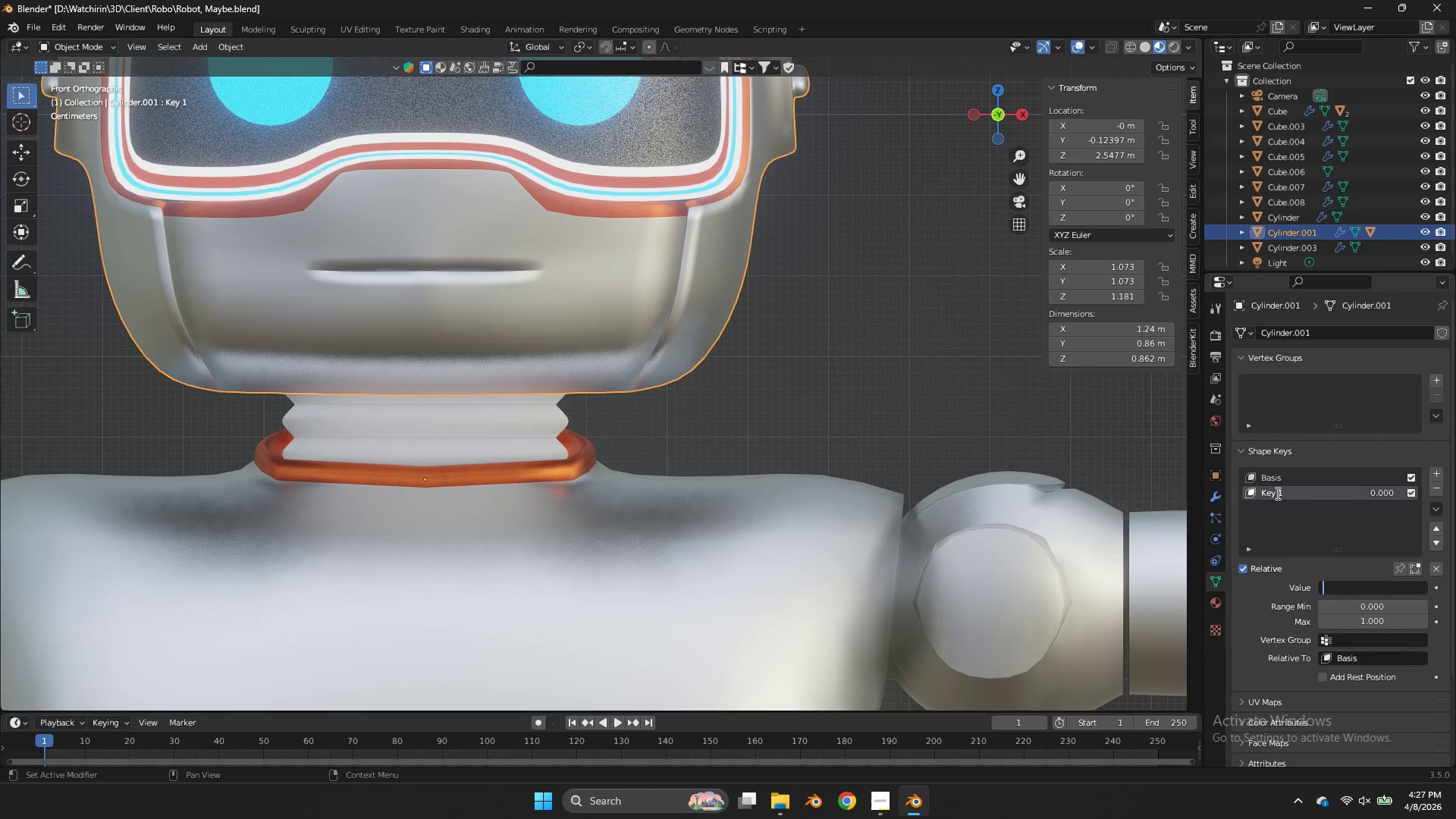 
double_click([1276, 493])
 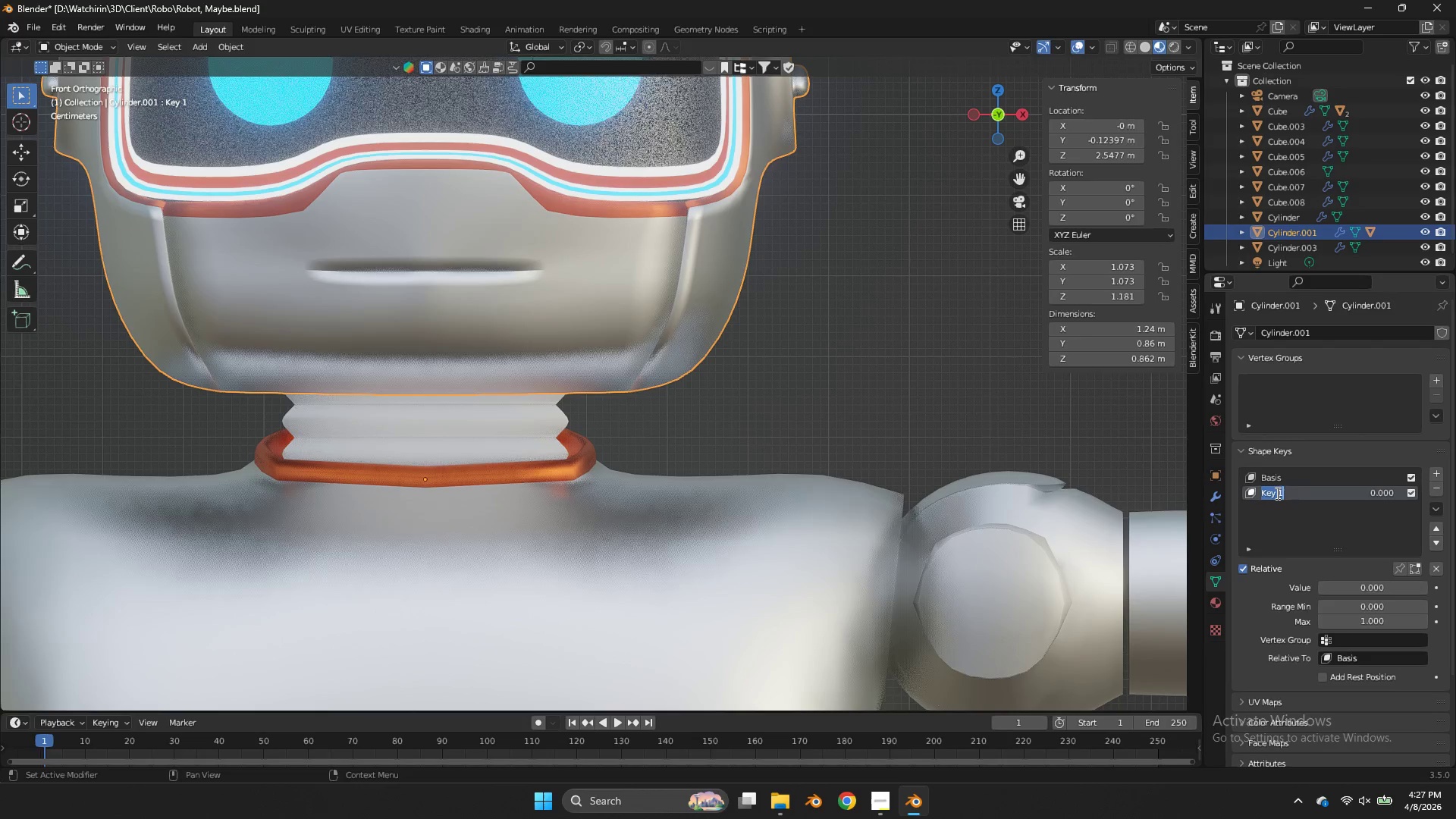 
triple_click([1276, 493])
 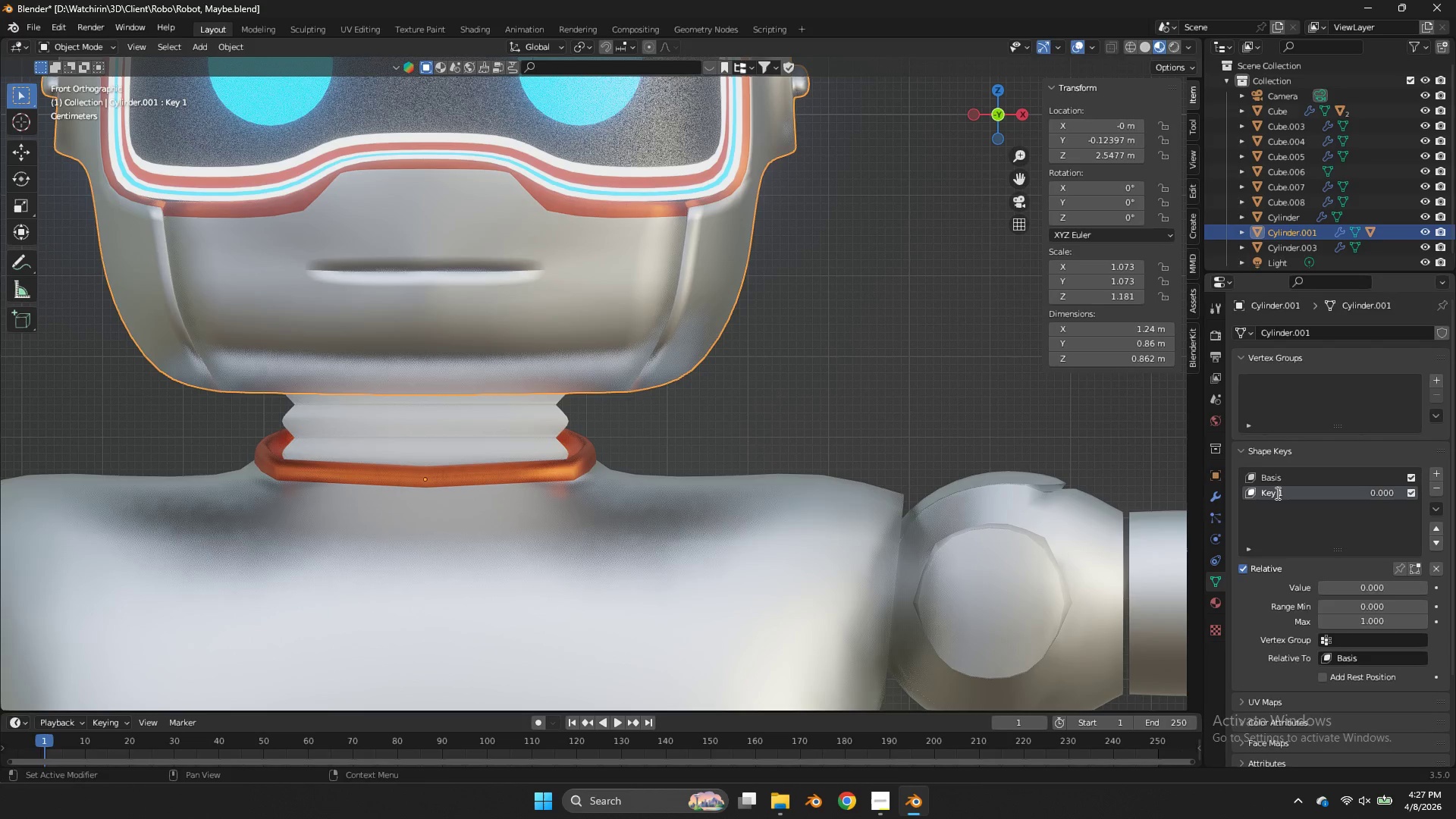 
key(Control+ControlLeft)
 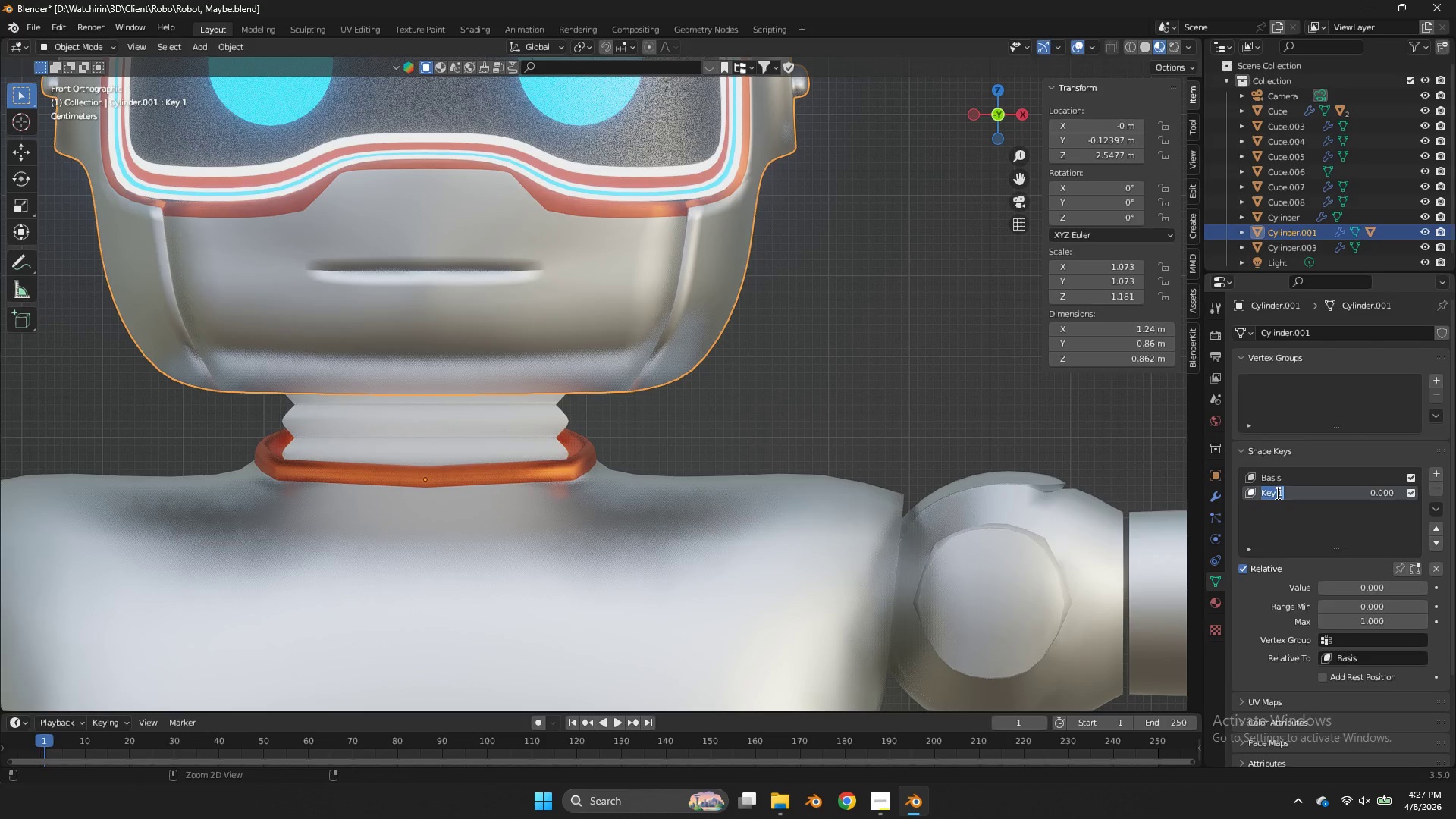 
key(Control+A)
 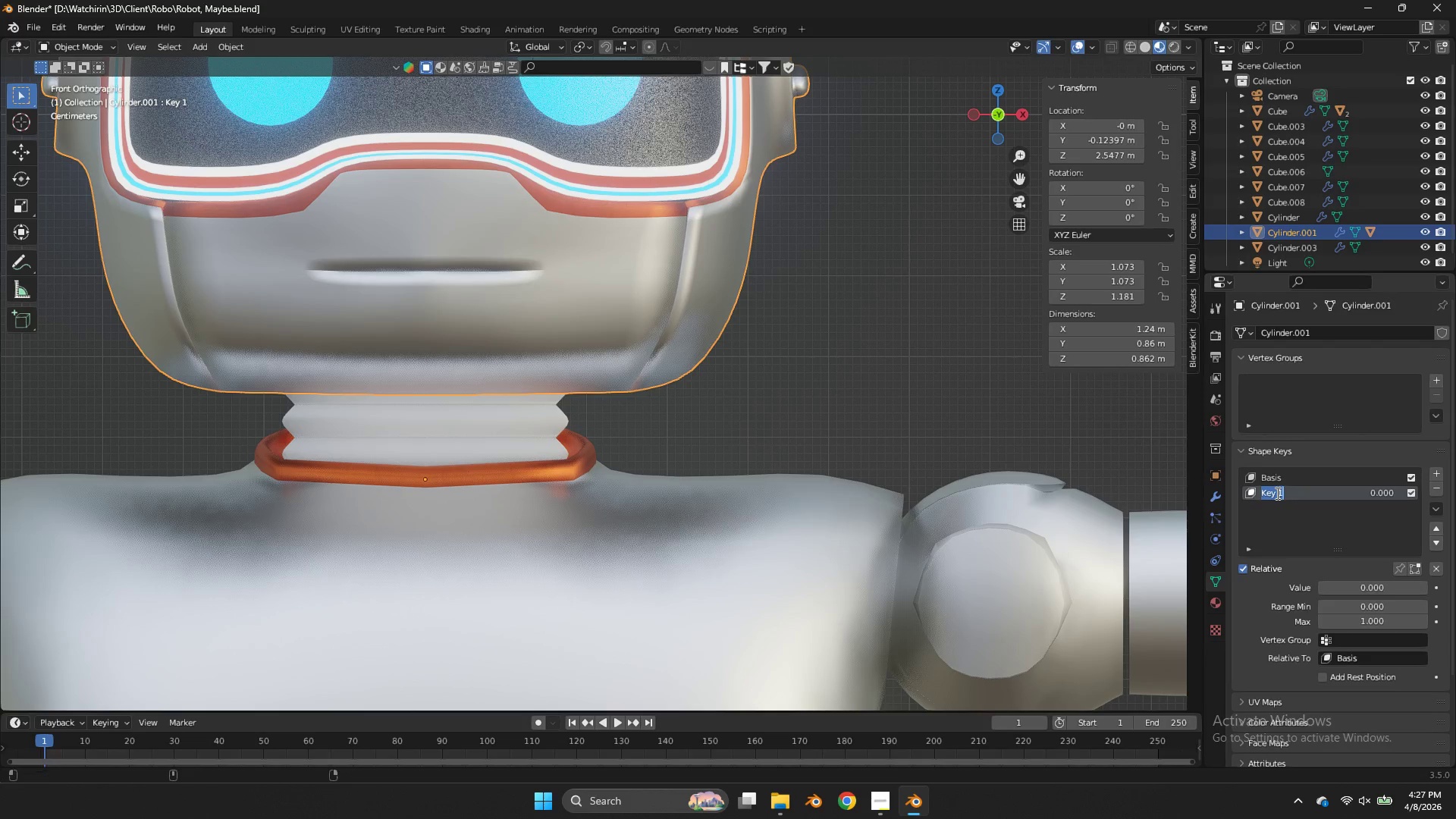 
type(Happy)
 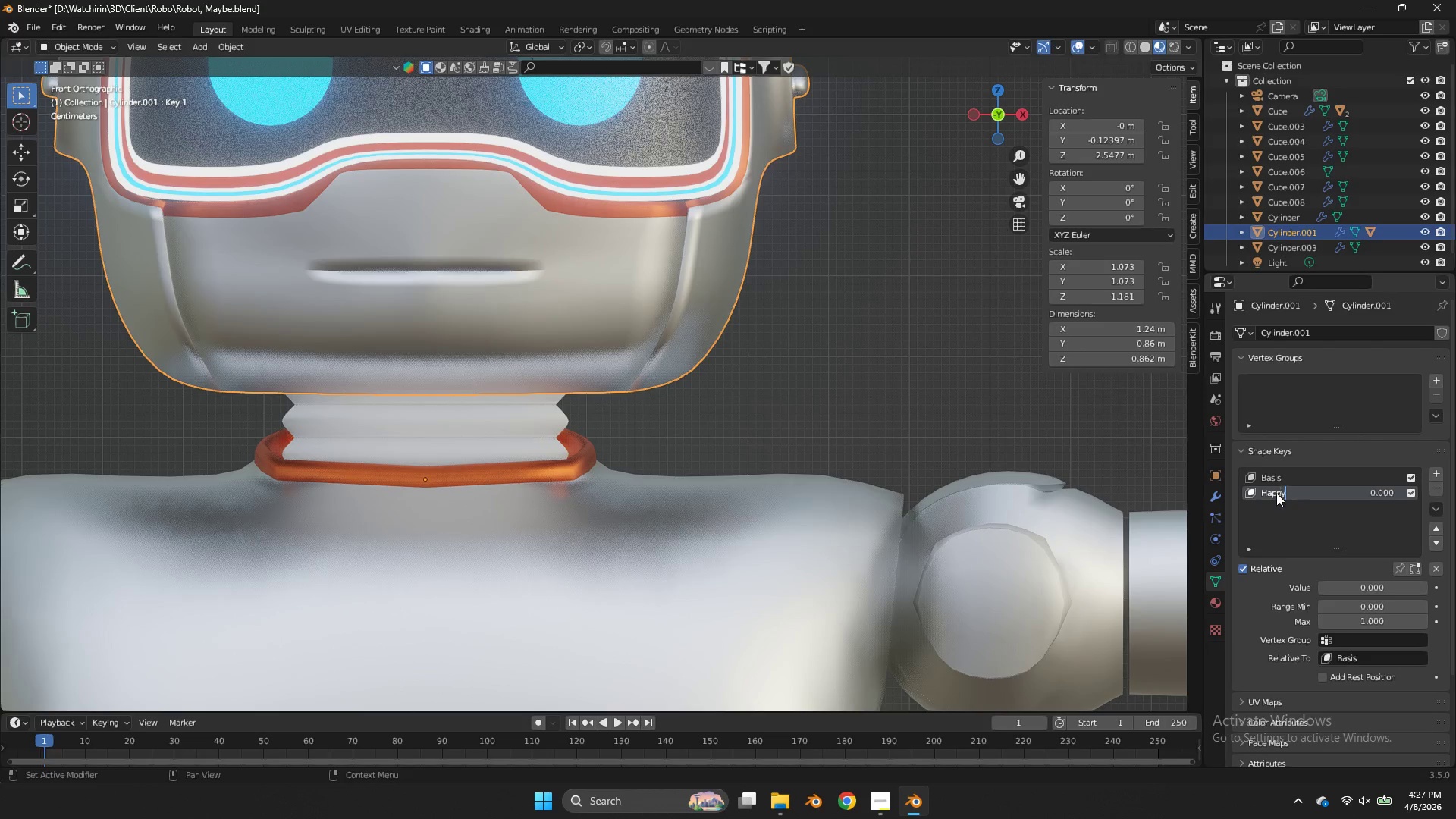 
key(Enter)
 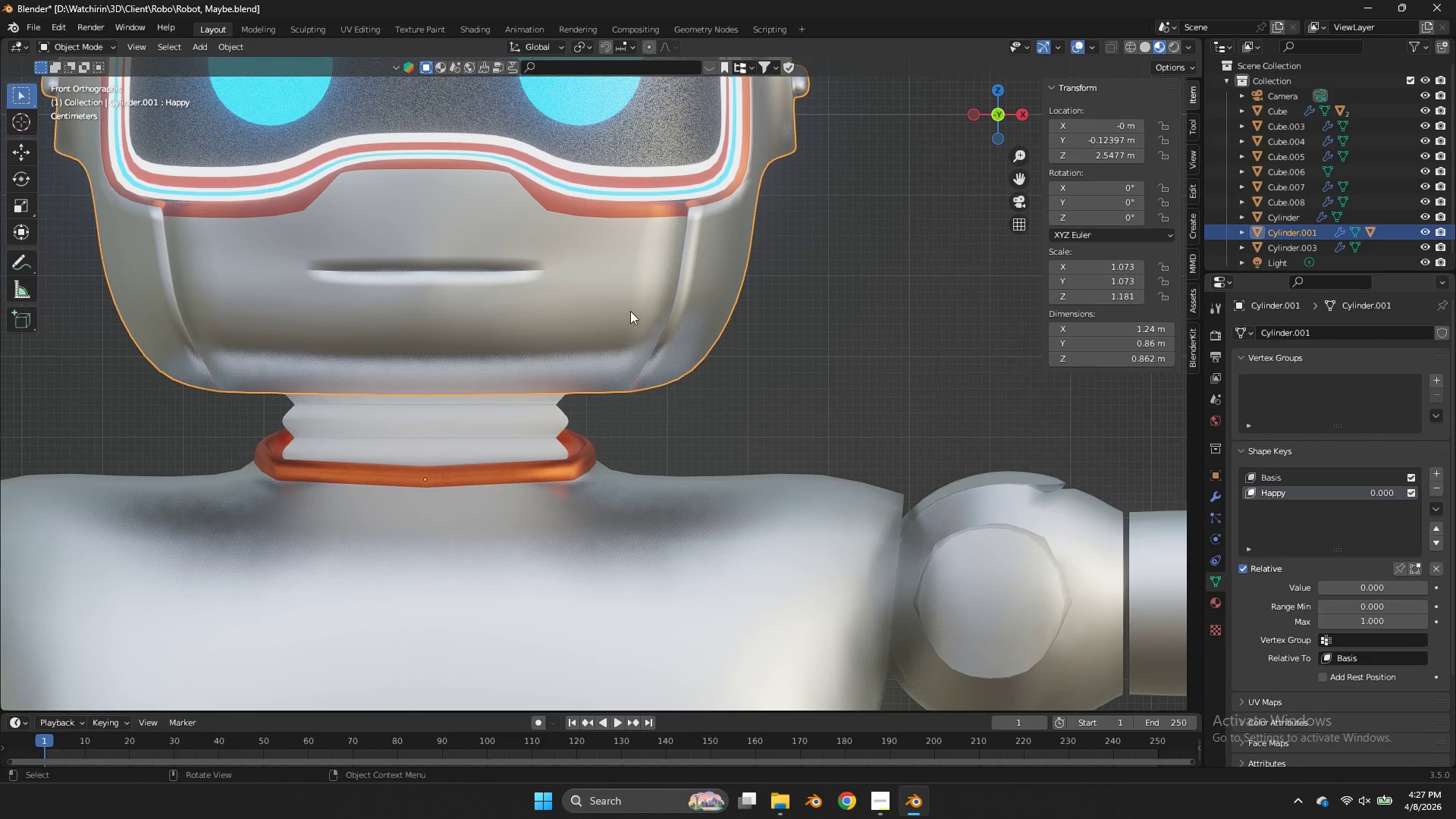 
key(Tab)
type(sz)
 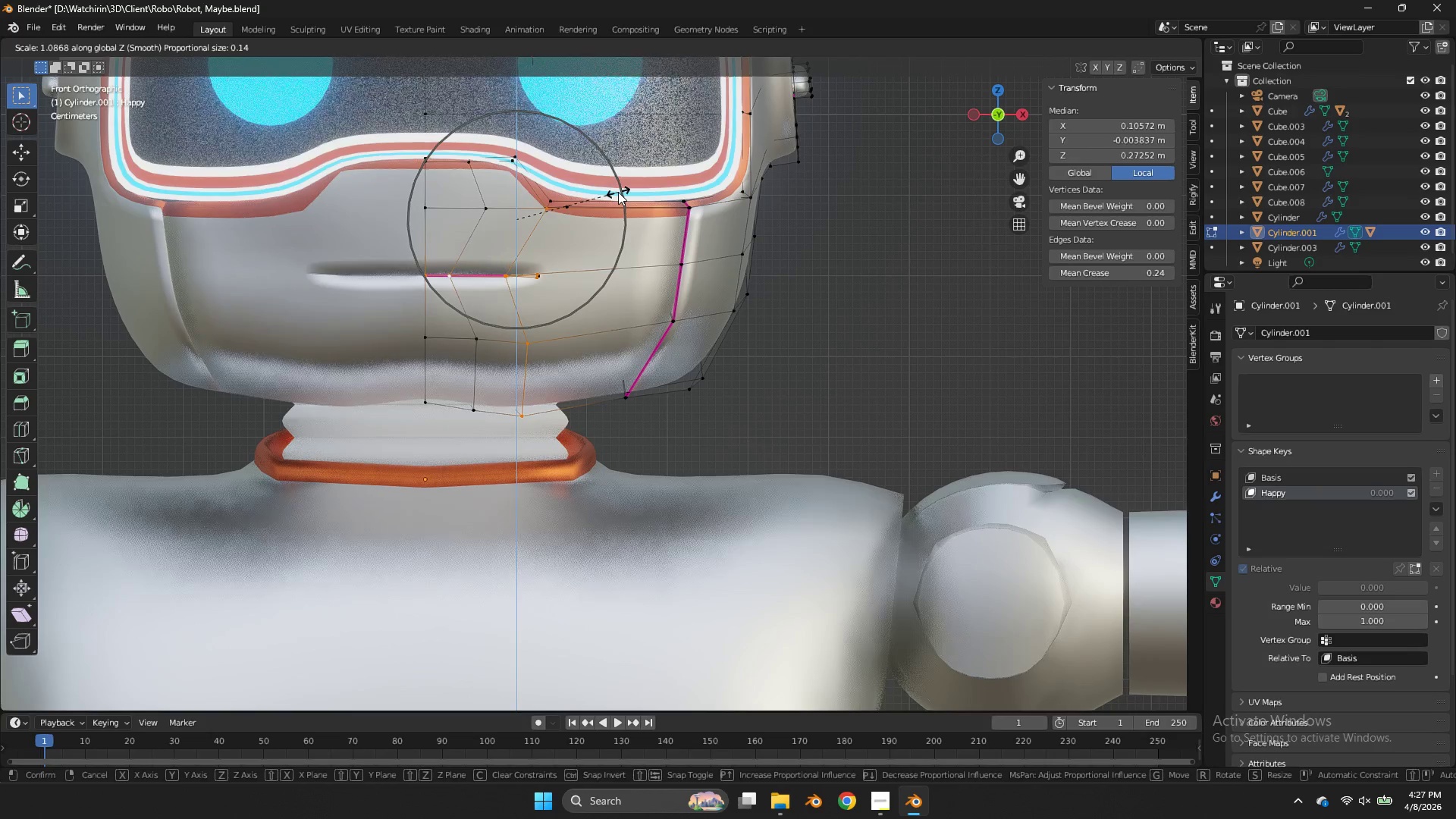 
right_click([618, 192])
 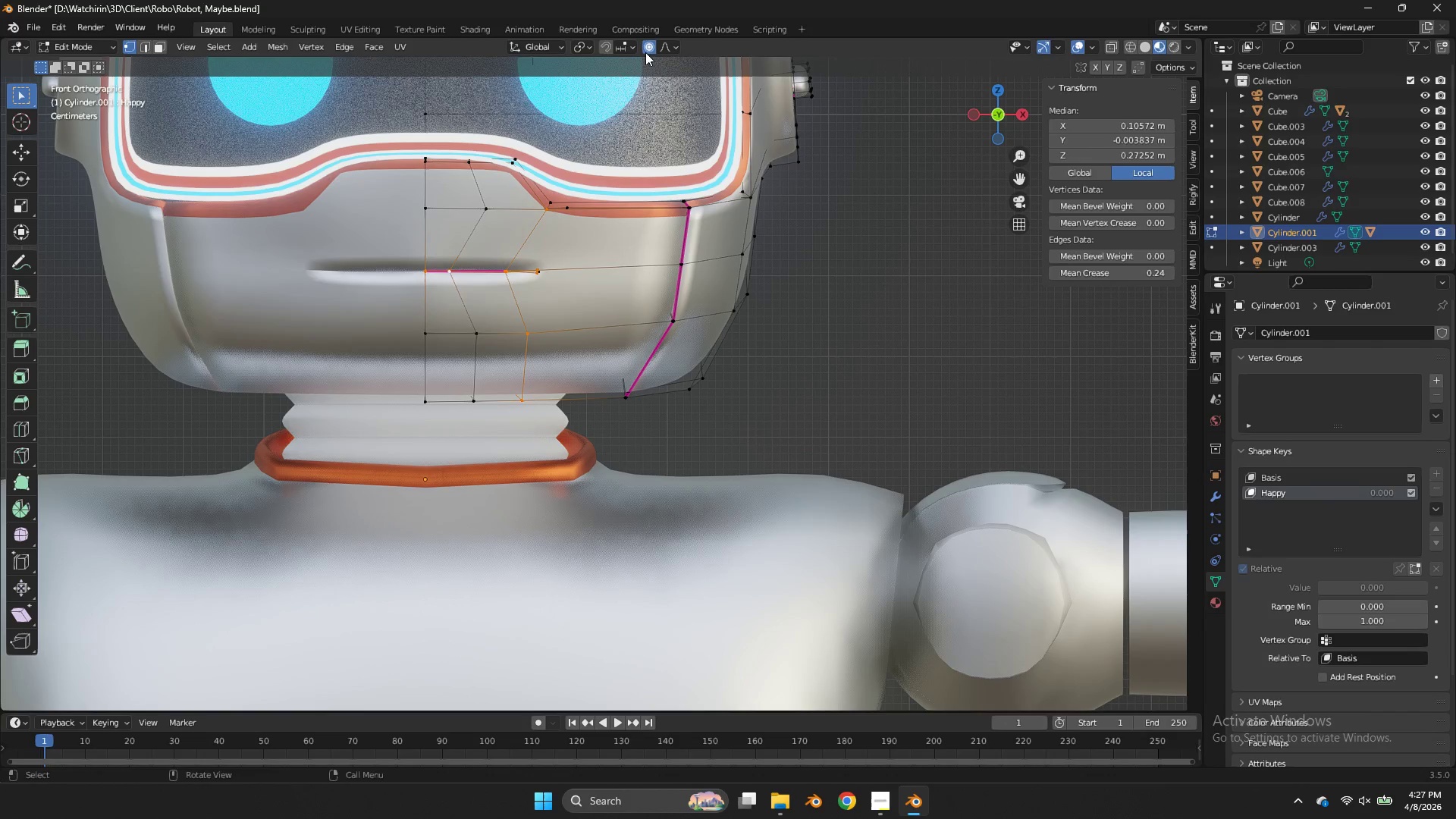 
left_click([647, 52])
 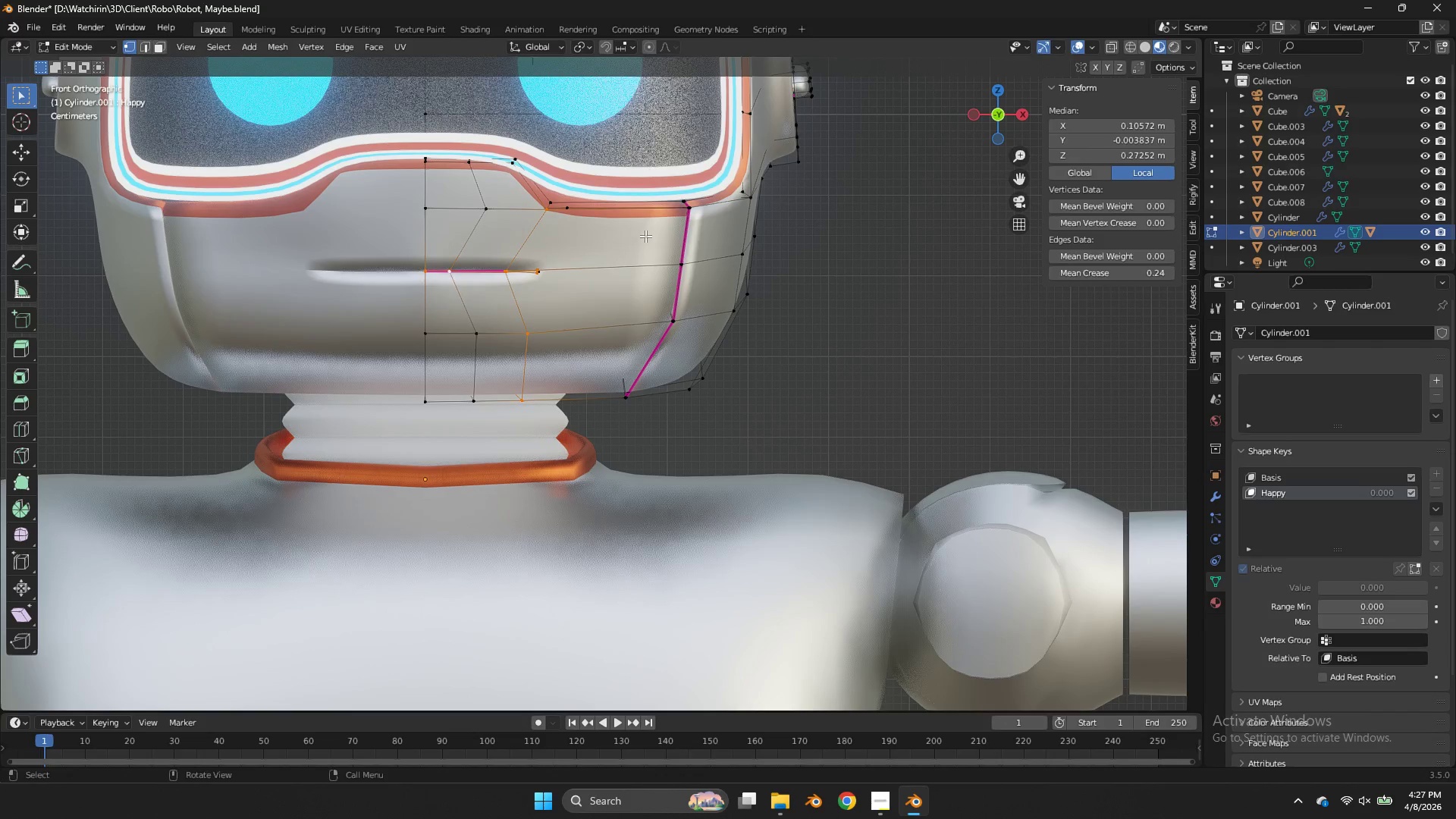 
type(sz)
 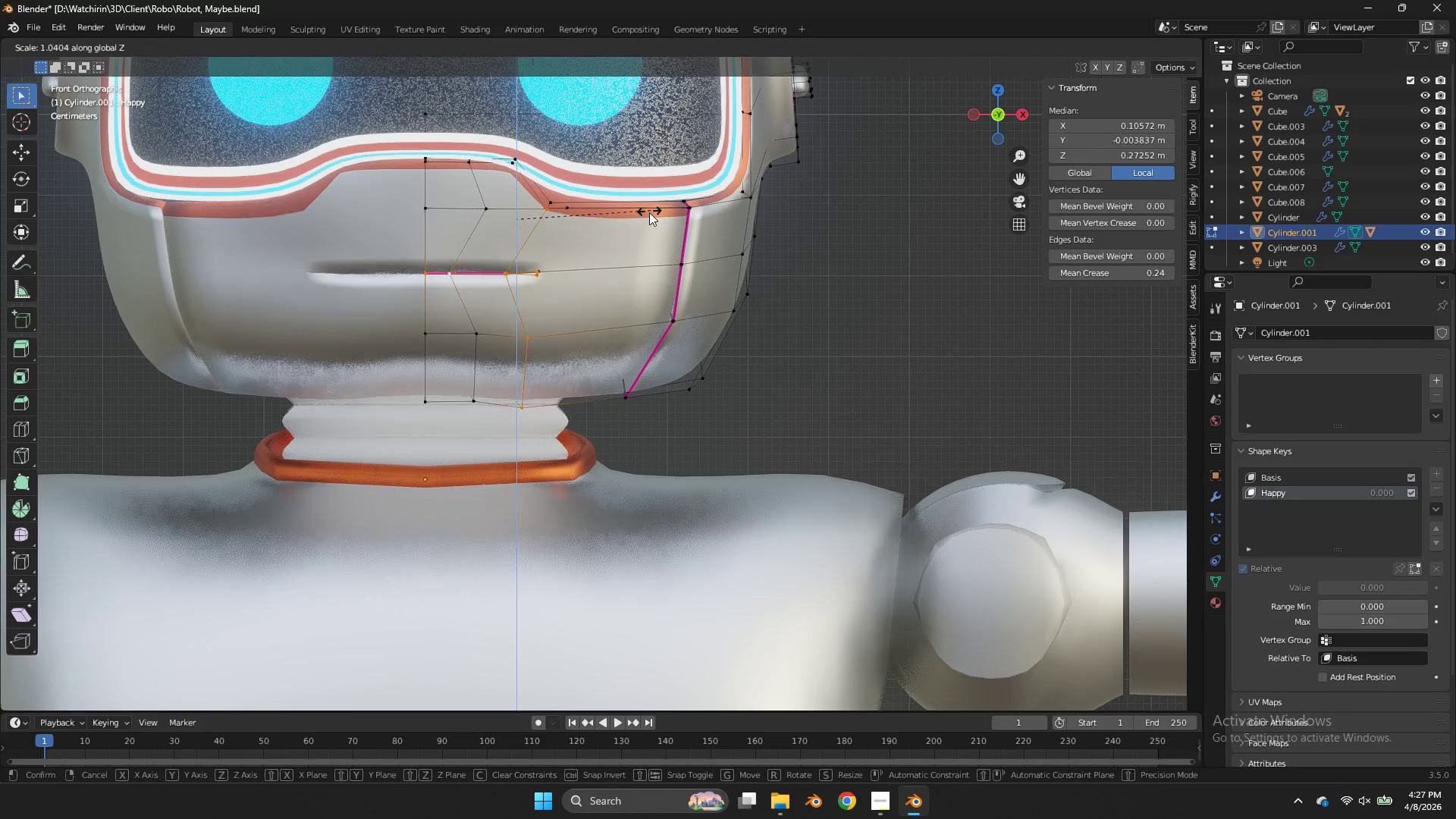 
right_click([629, 231])
 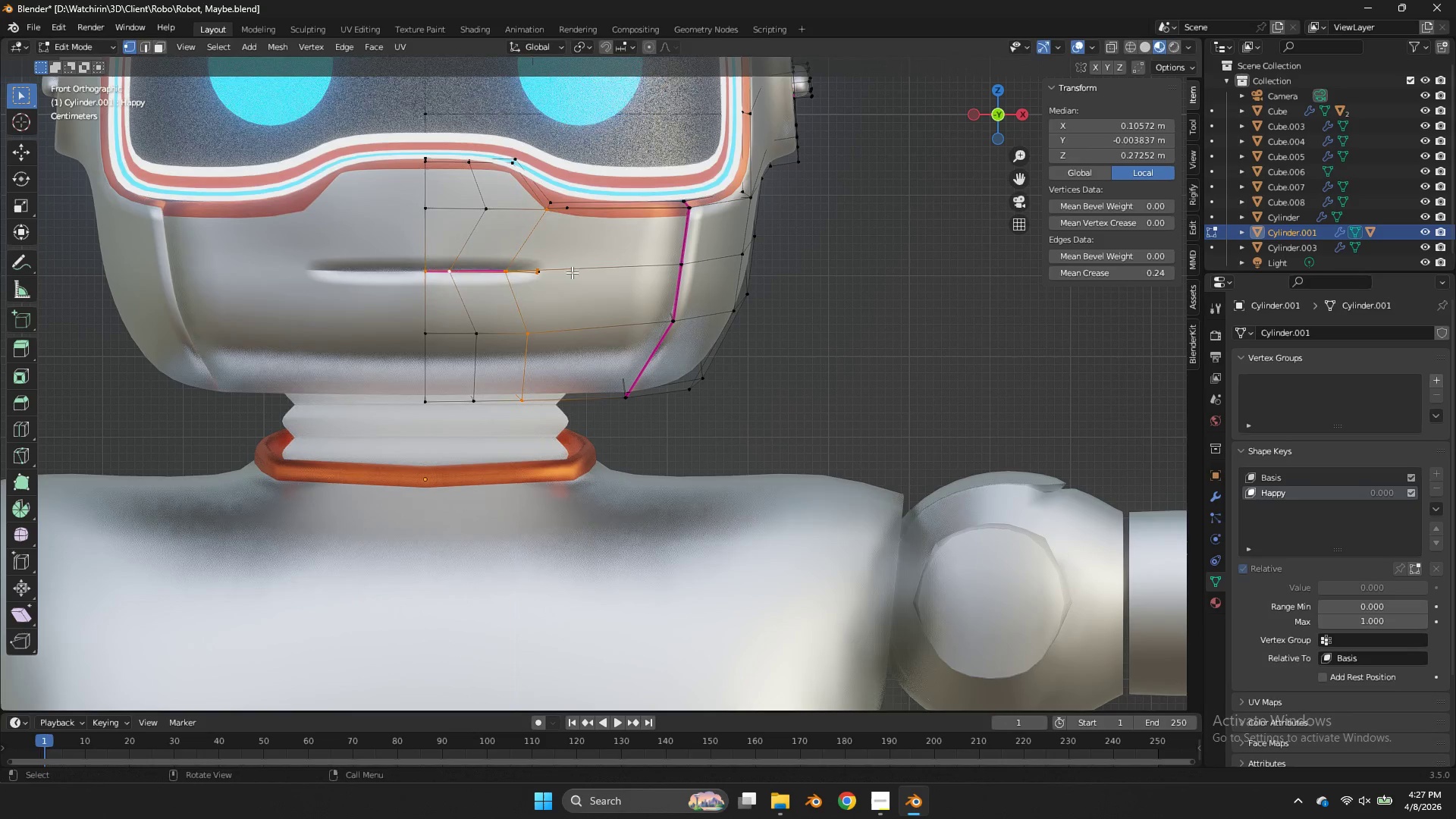 
key(Z)
 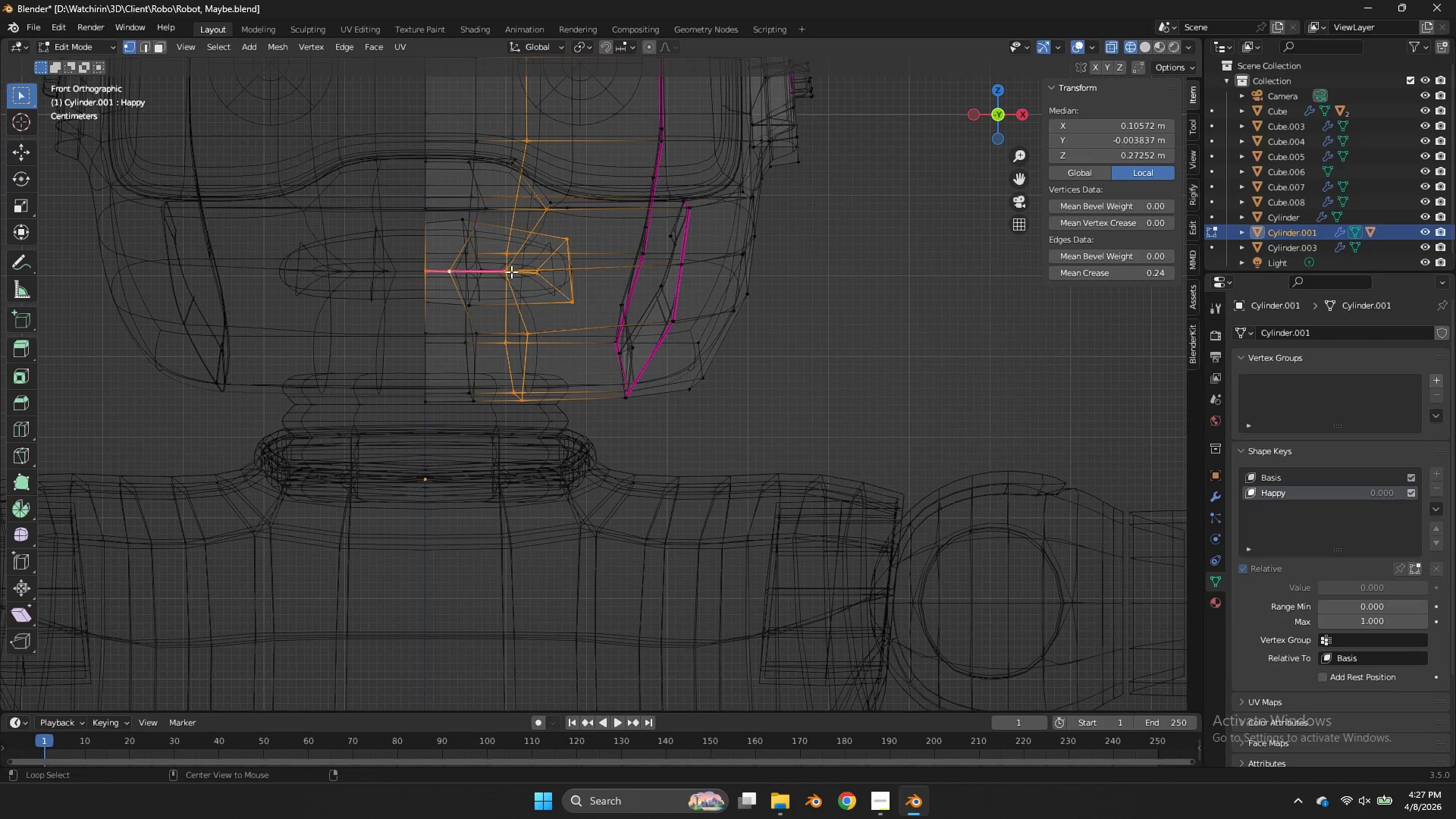 
hold_key(key=AltLeft, duration=2.2)
left_click([493, 271])
 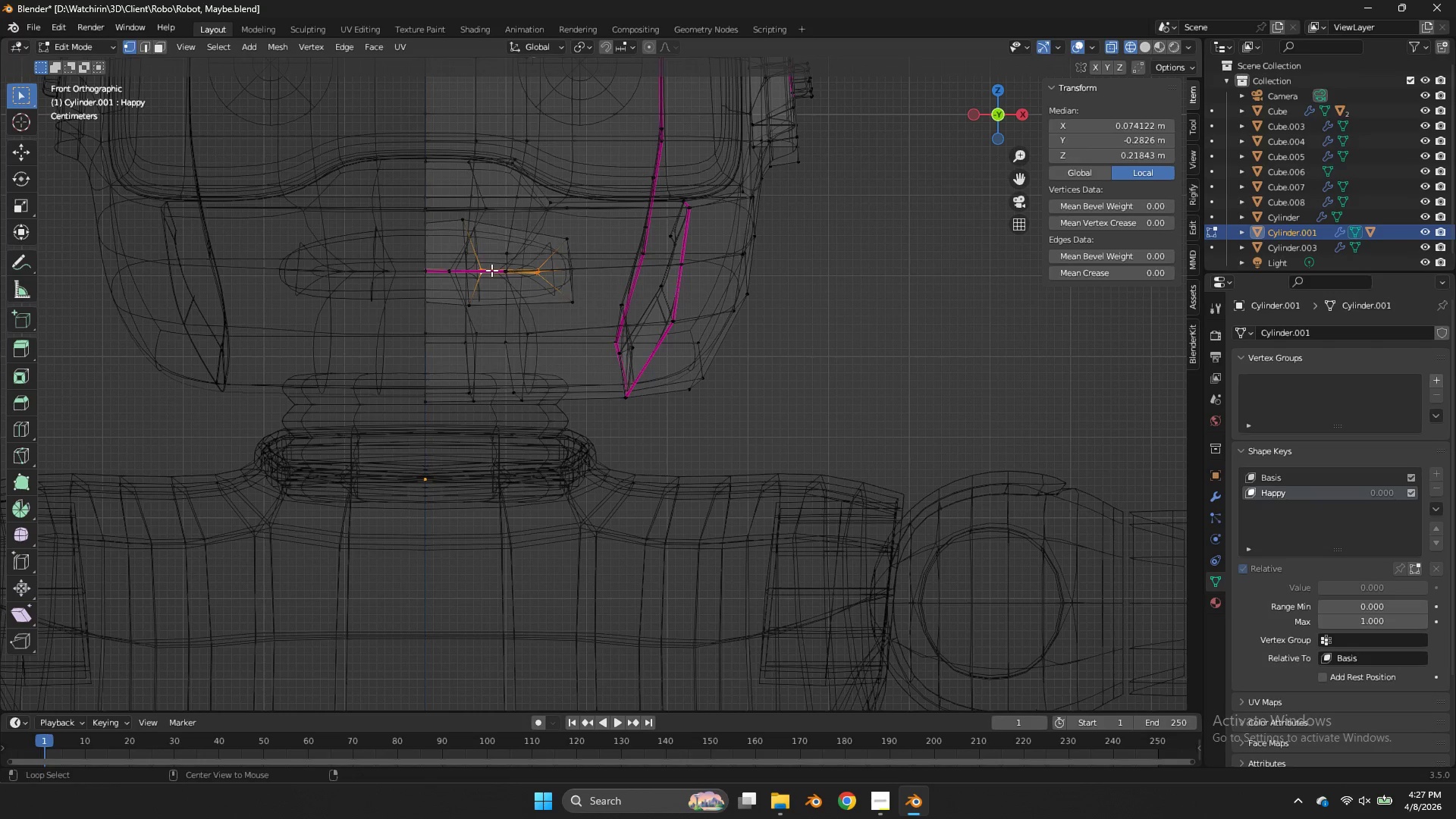 
left_click([491, 270])
 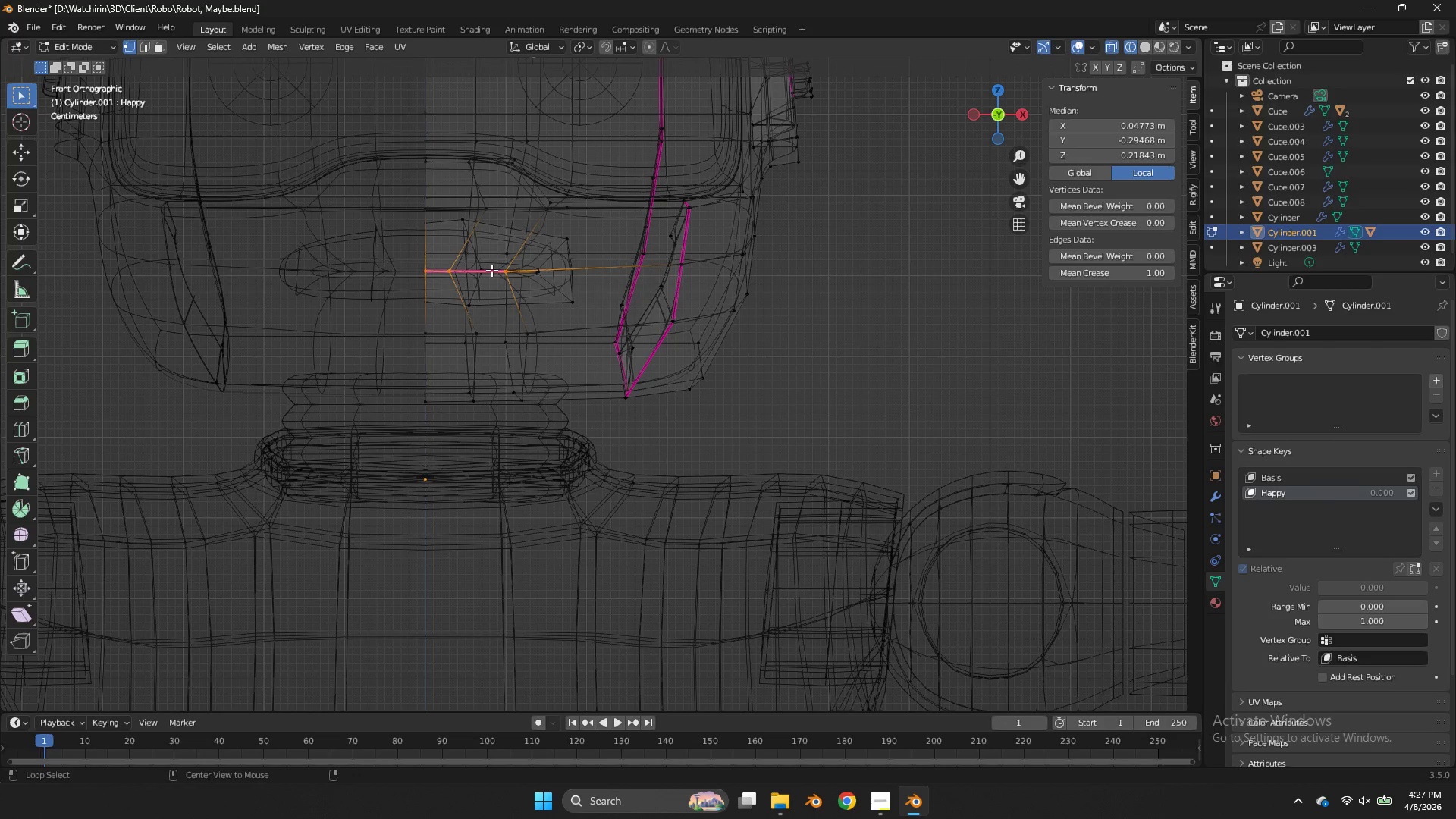 
left_click([491, 270])
 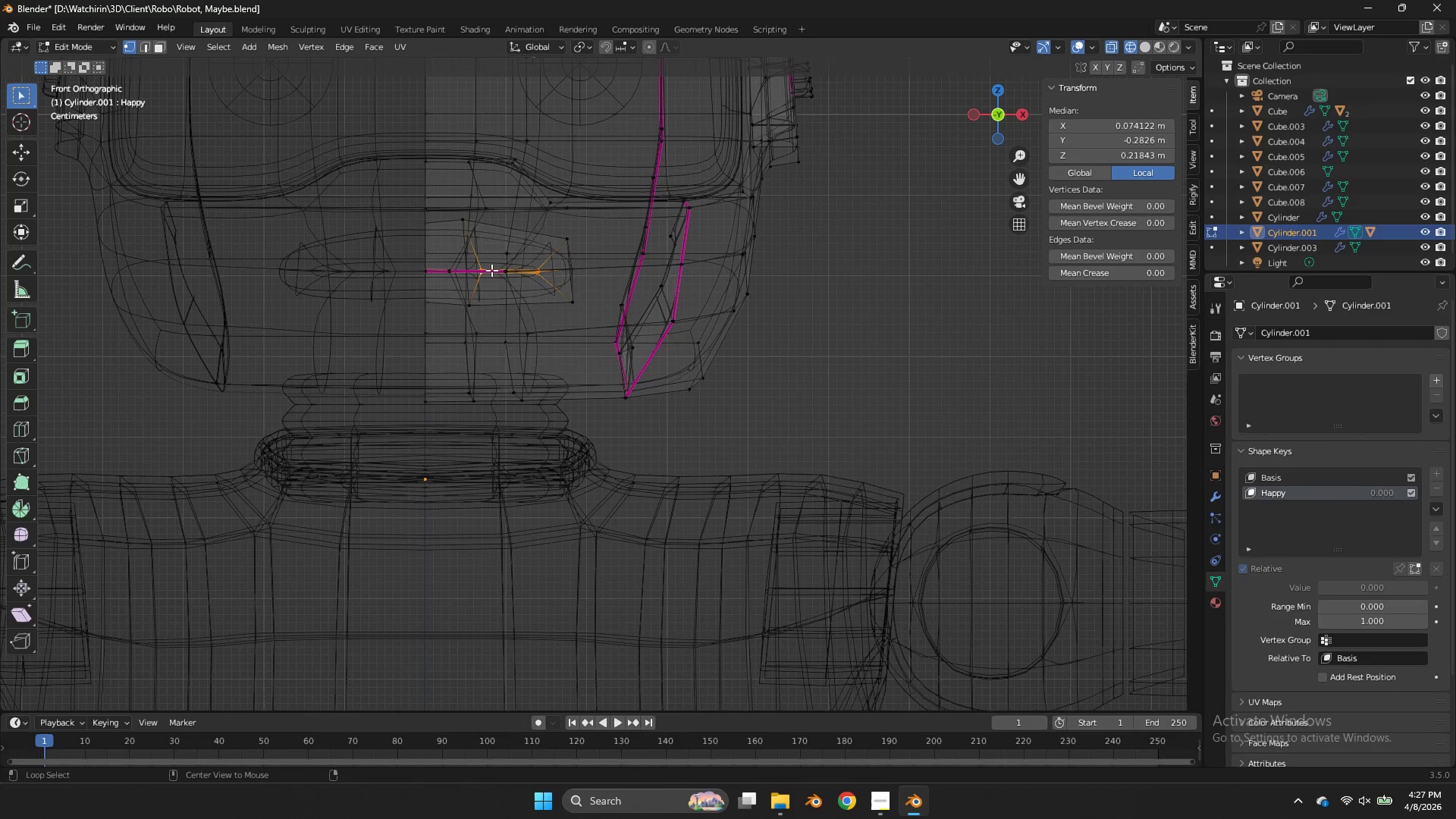 
left_click([491, 270])
 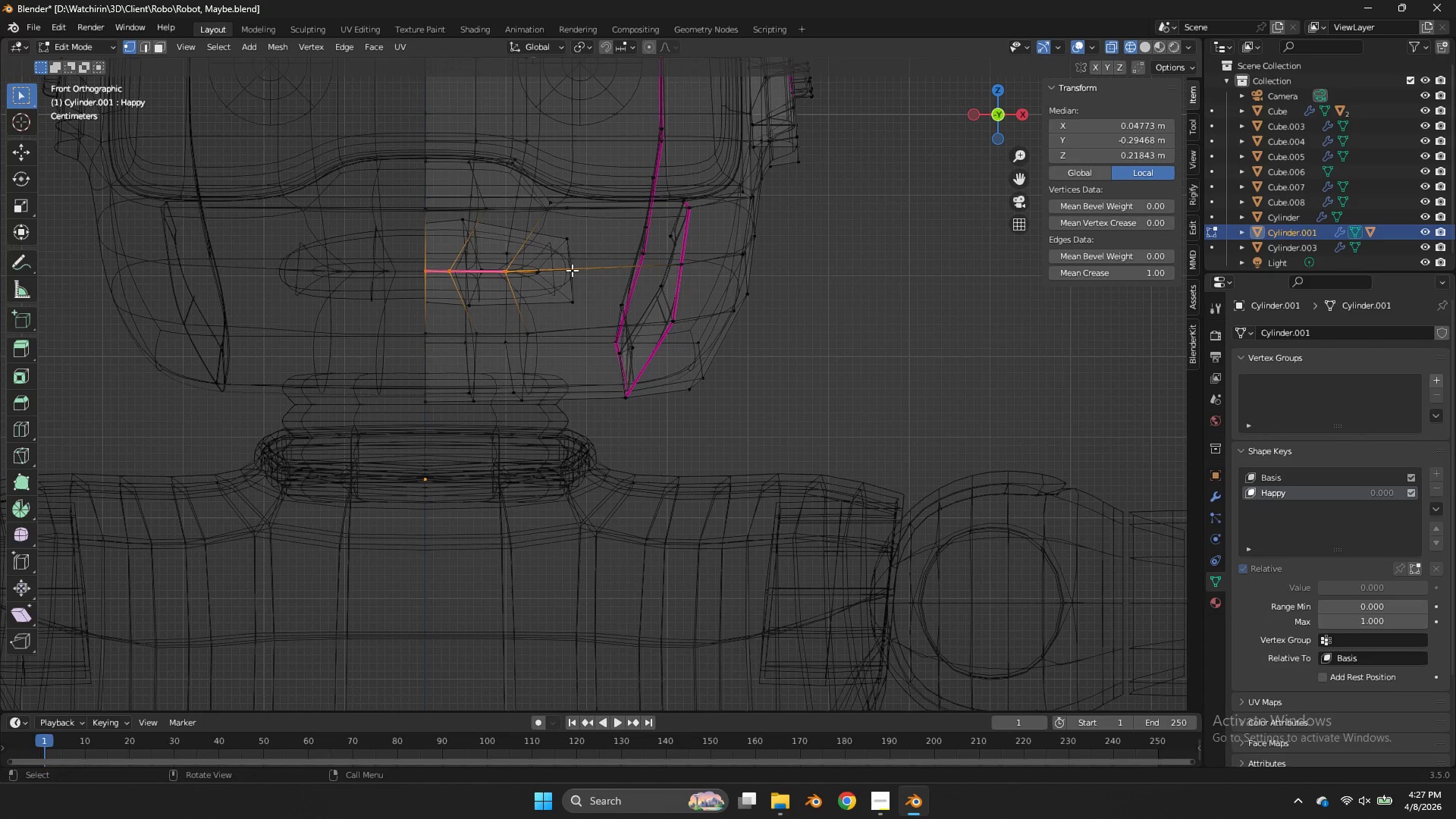 
type(zsz)
 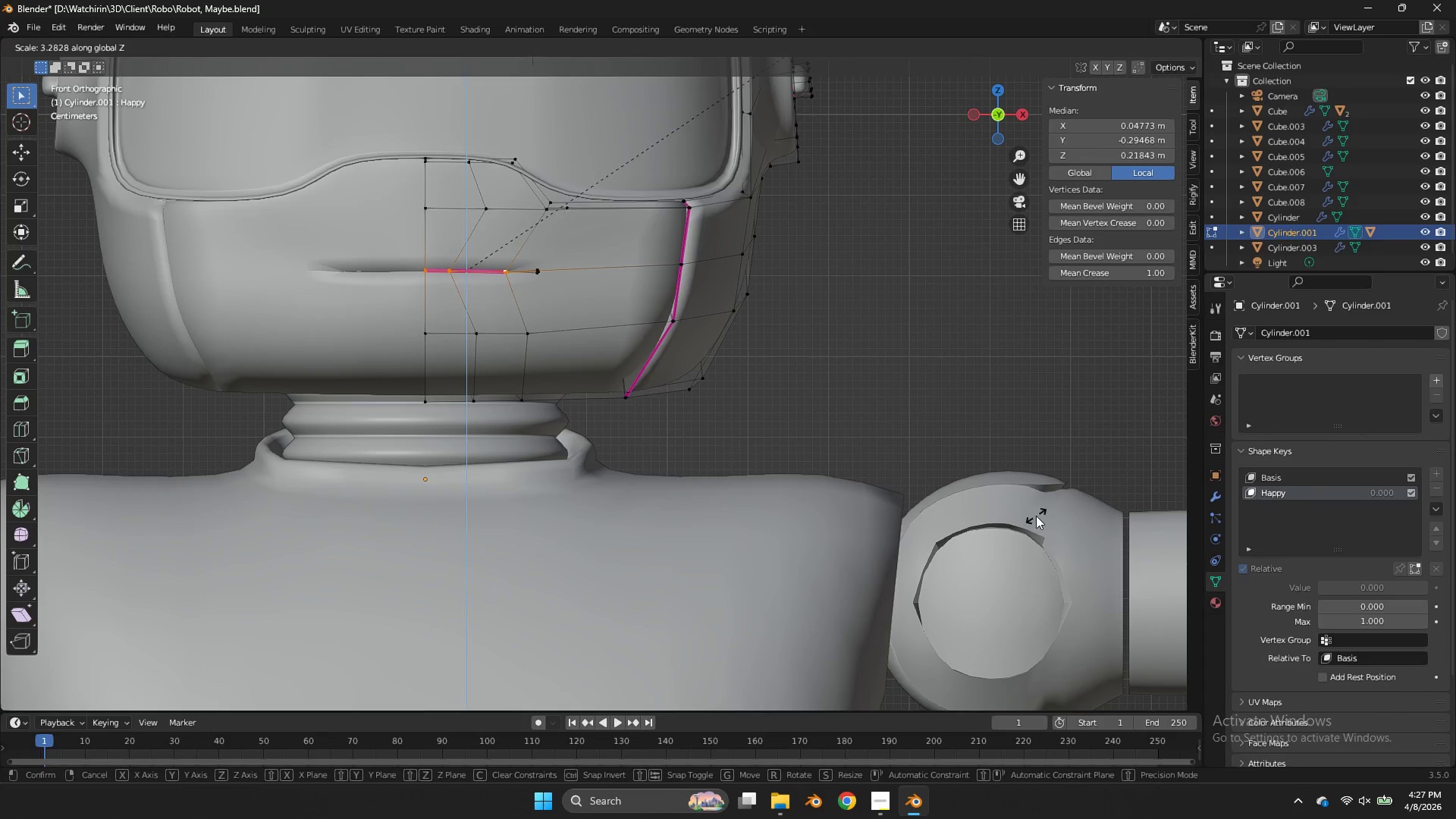 
left_click([835, 336])
 